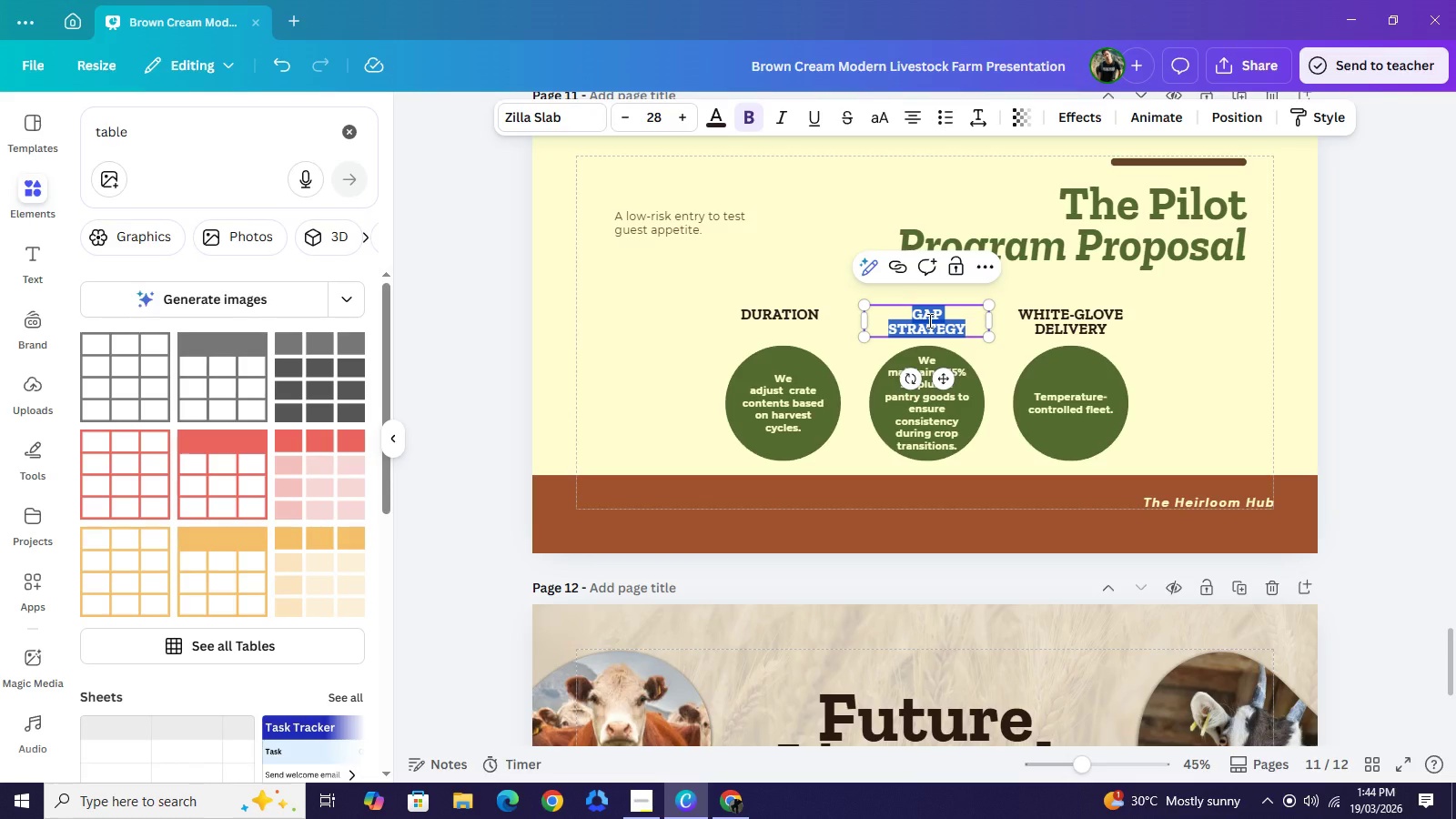 
type(IN-ROOM FEEDBACK)
 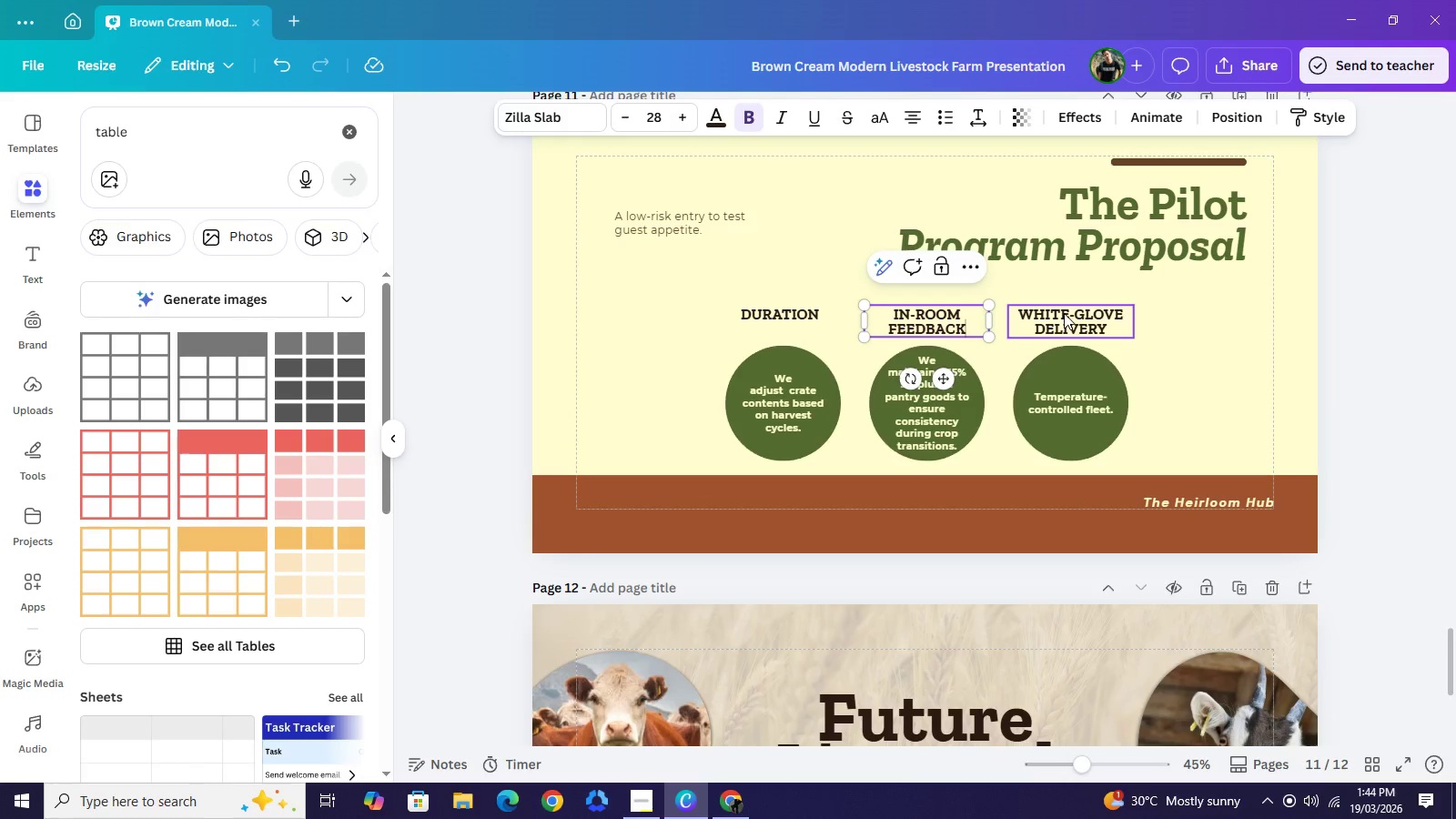 
double_click([1064, 313])
 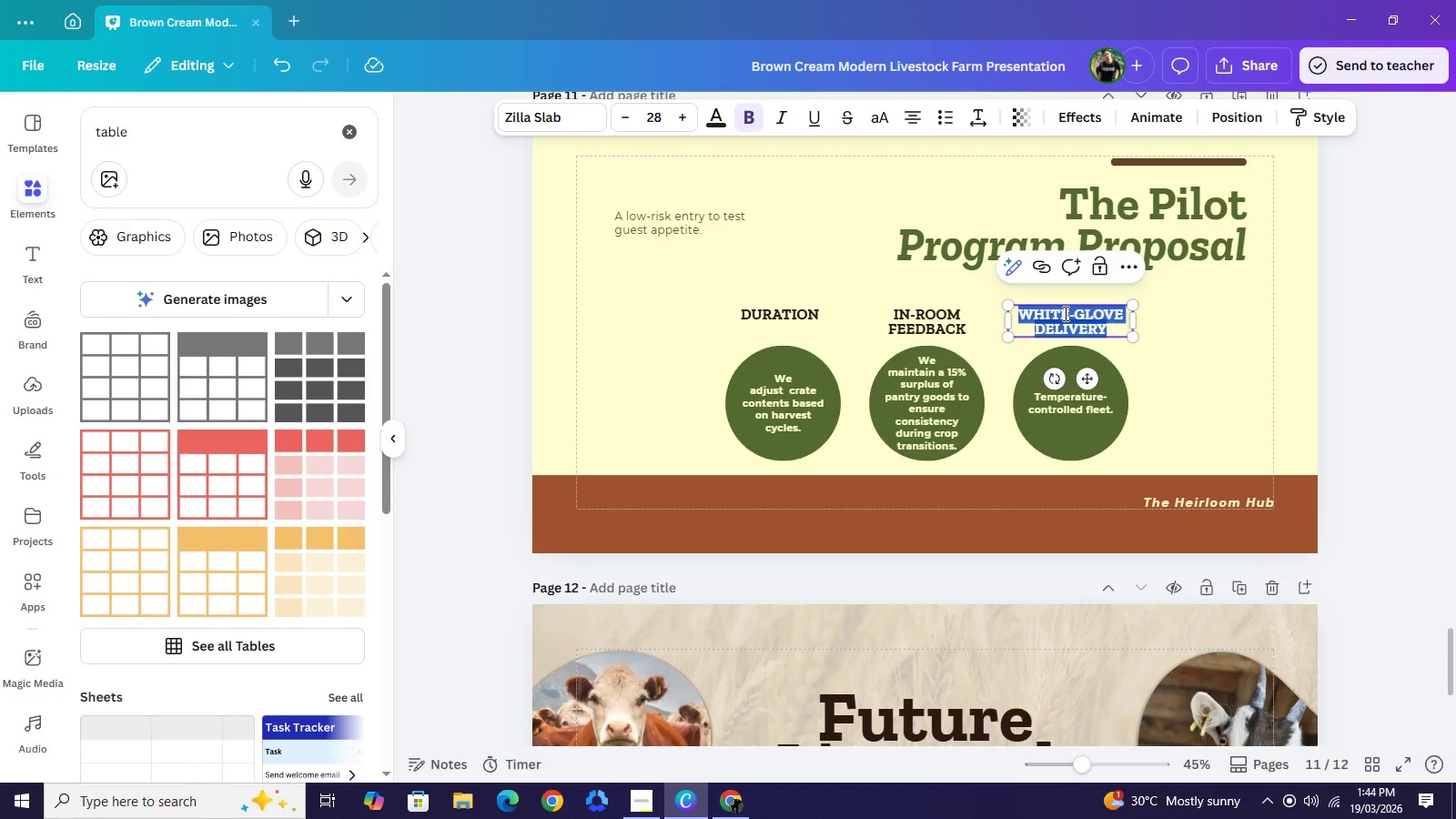 
type(ON-SITE TRAINING)
 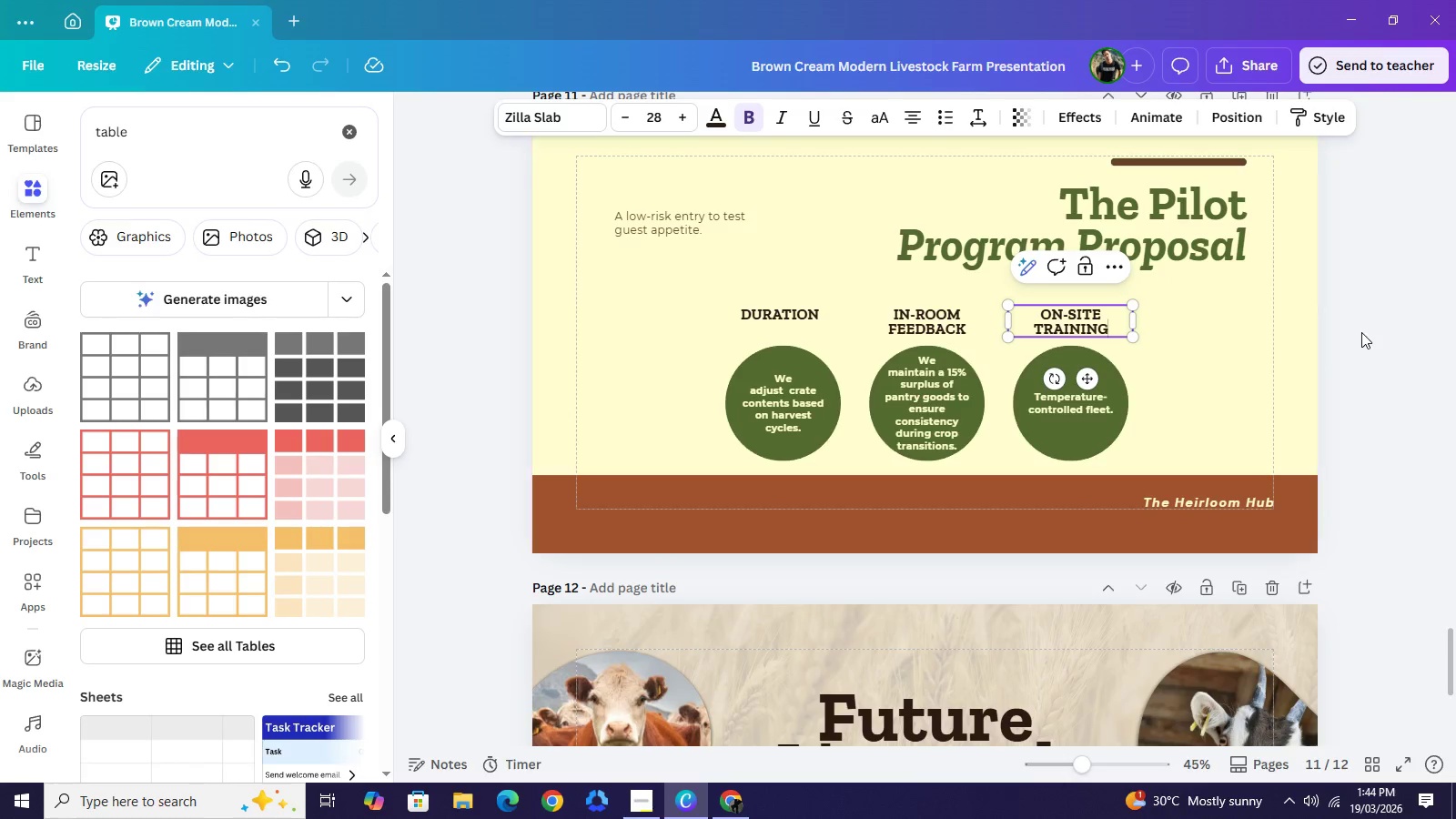 
left_click([1361, 332])
 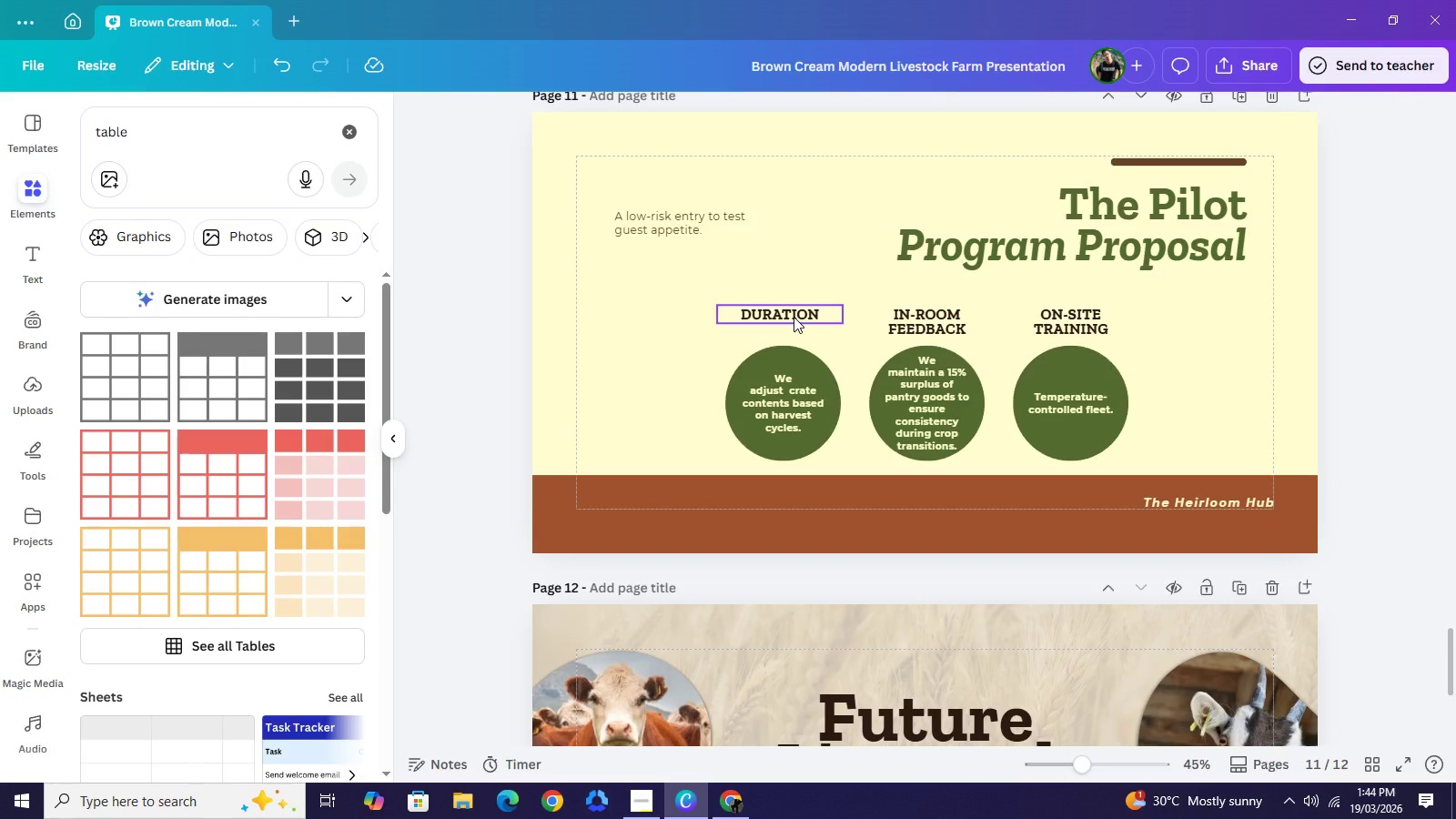 
left_click([794, 317])
 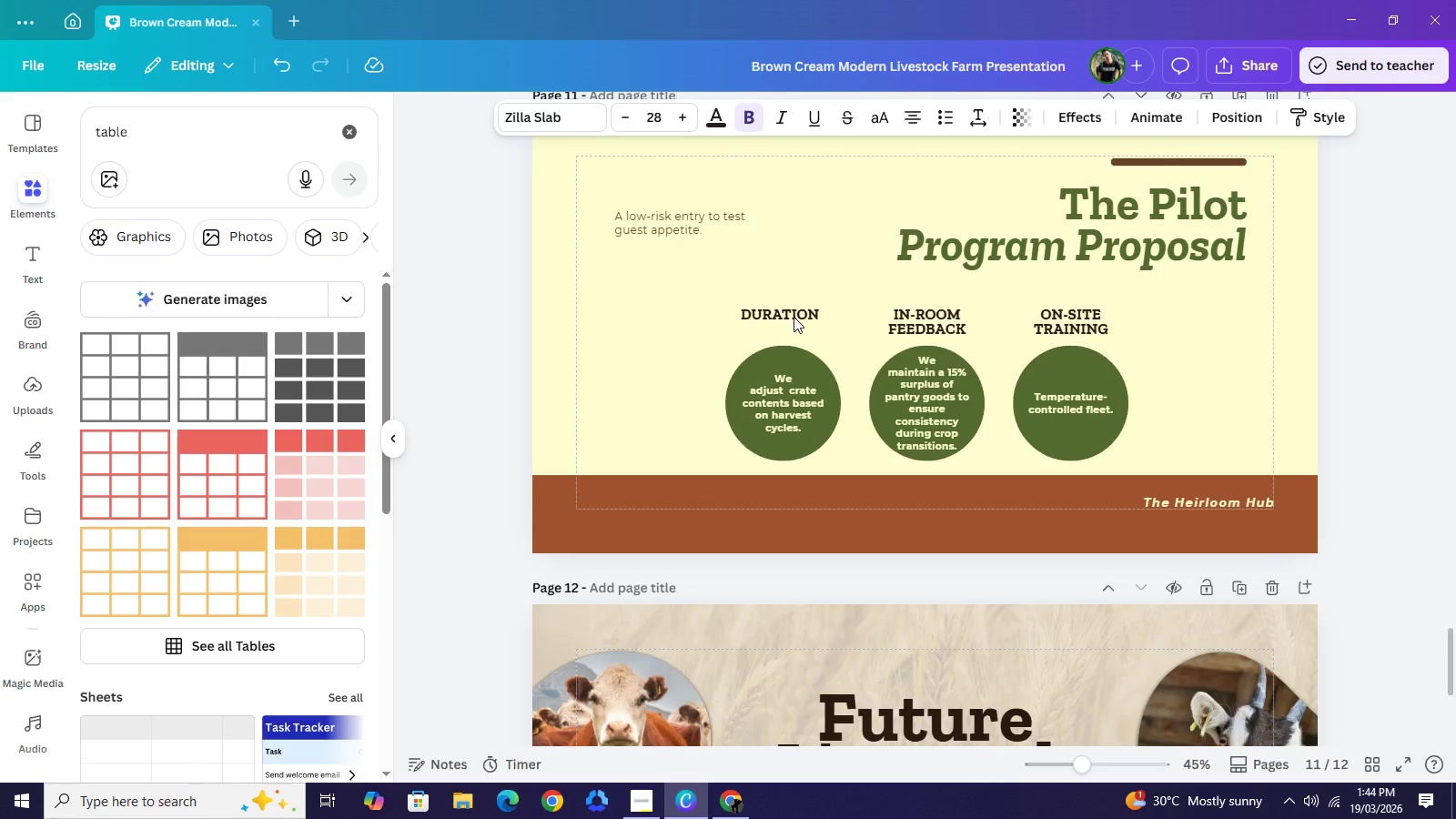 
key(ArrowDown)
 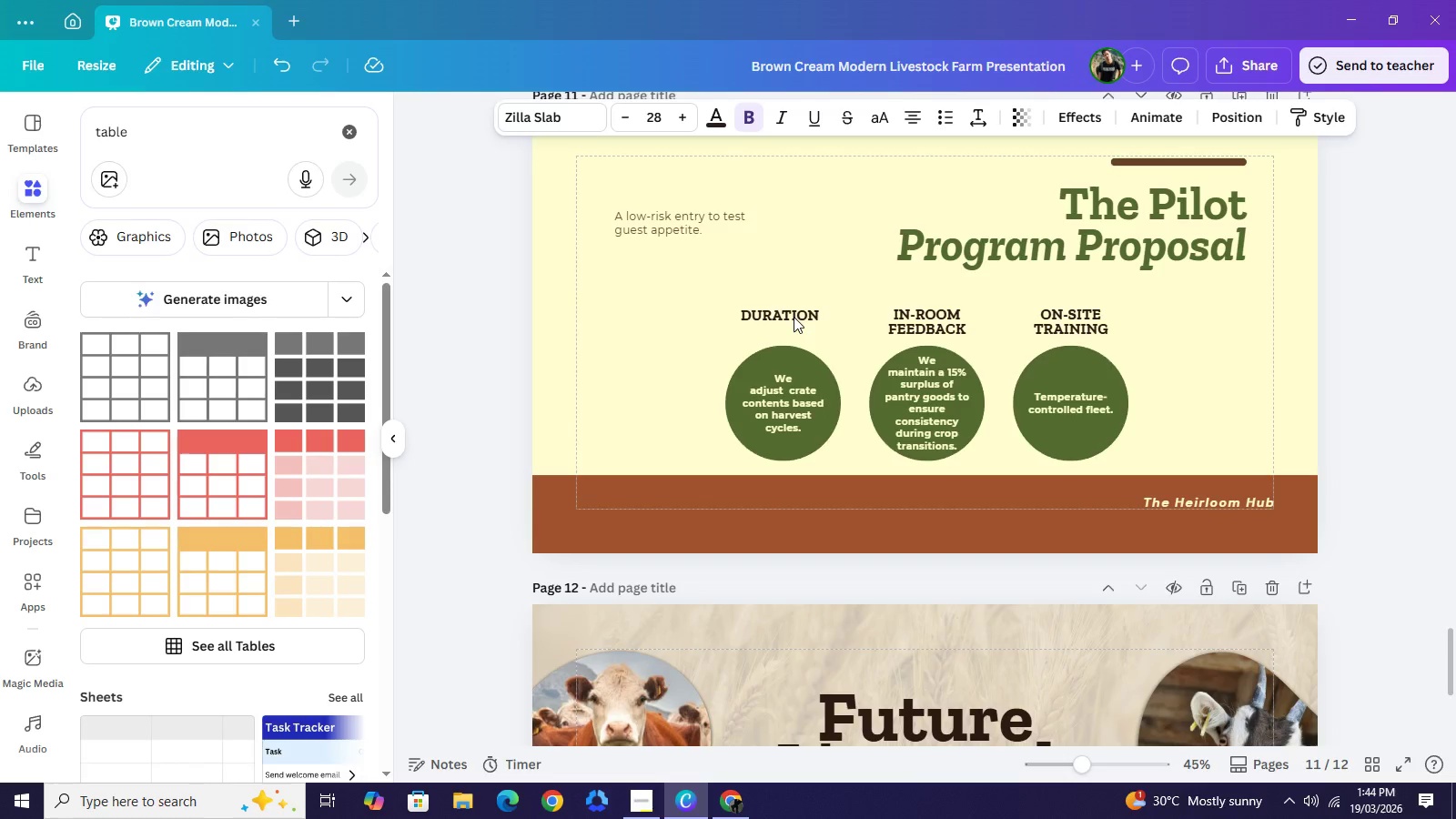 
key(ArrowDown)
 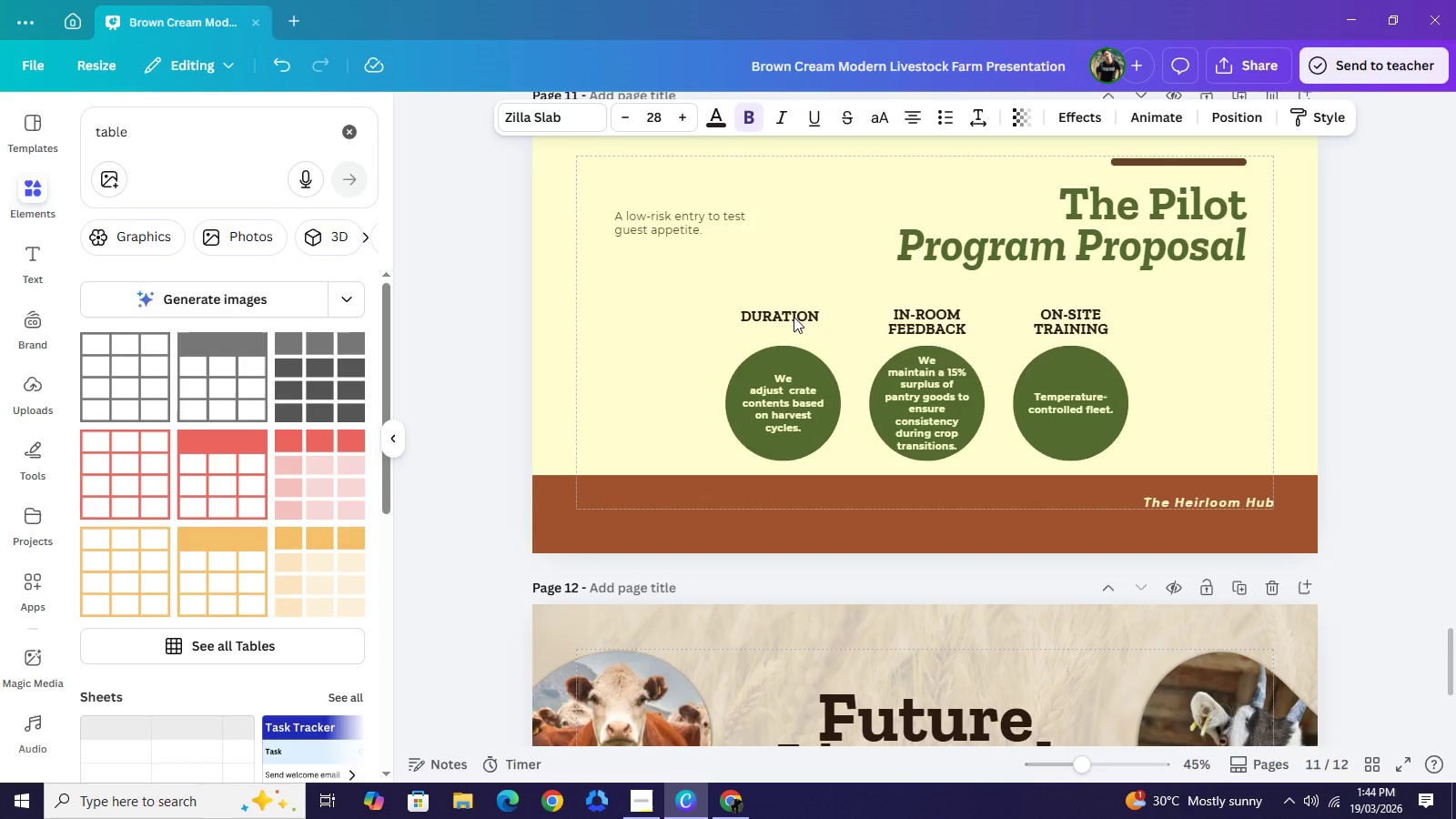 
key(ArrowDown)
 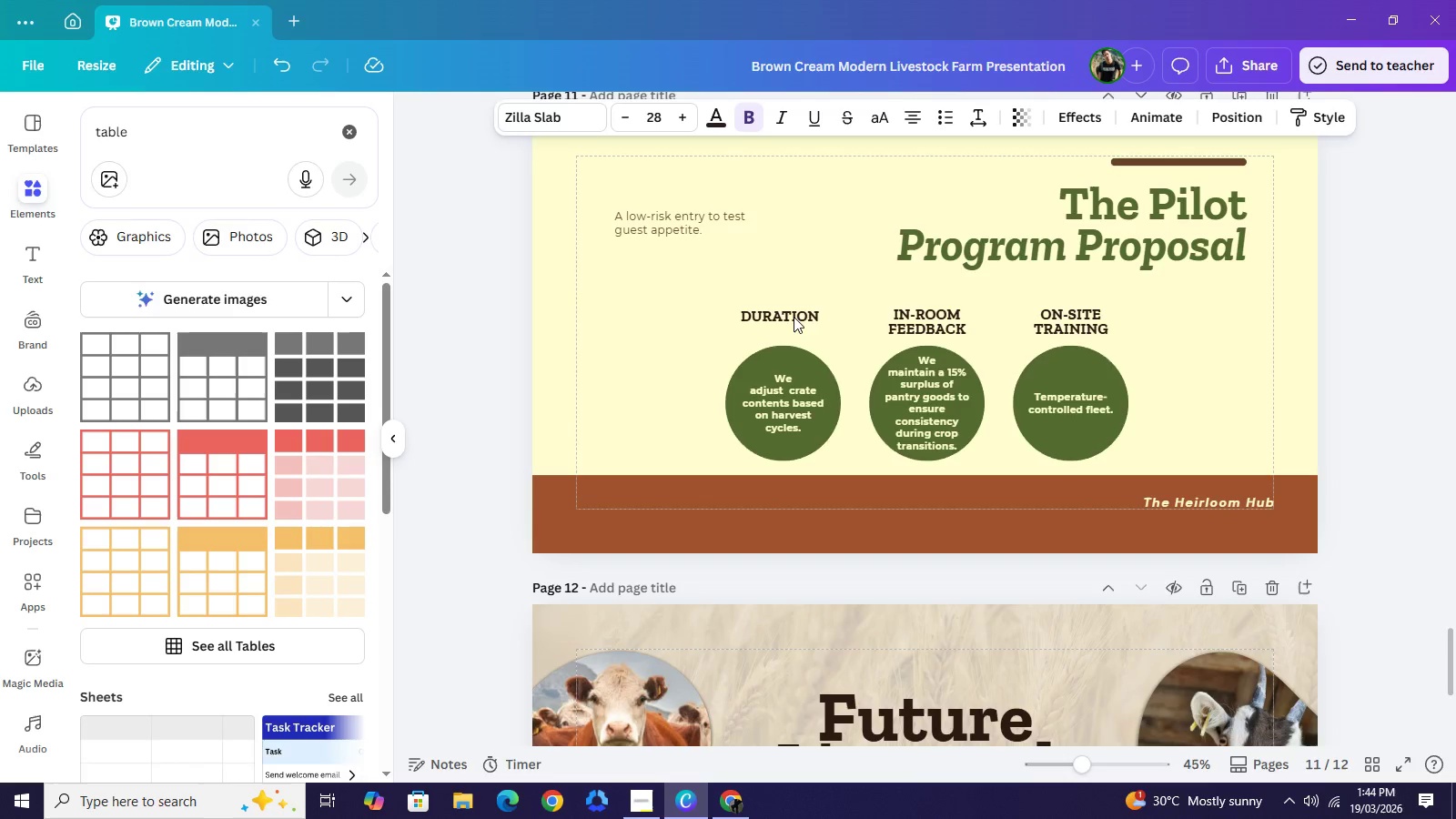 
key(ArrowDown)
 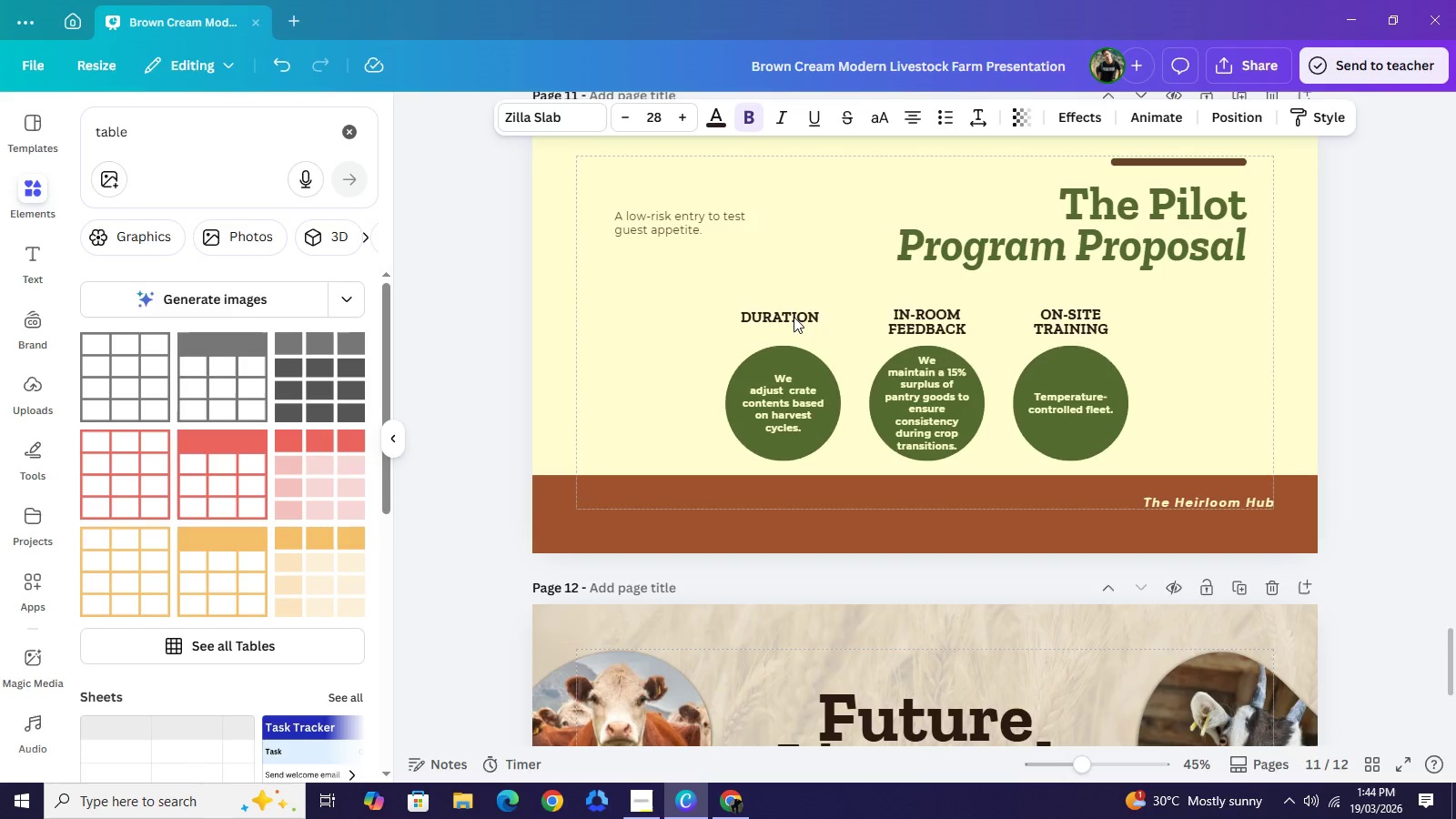 
key(ArrowDown)
 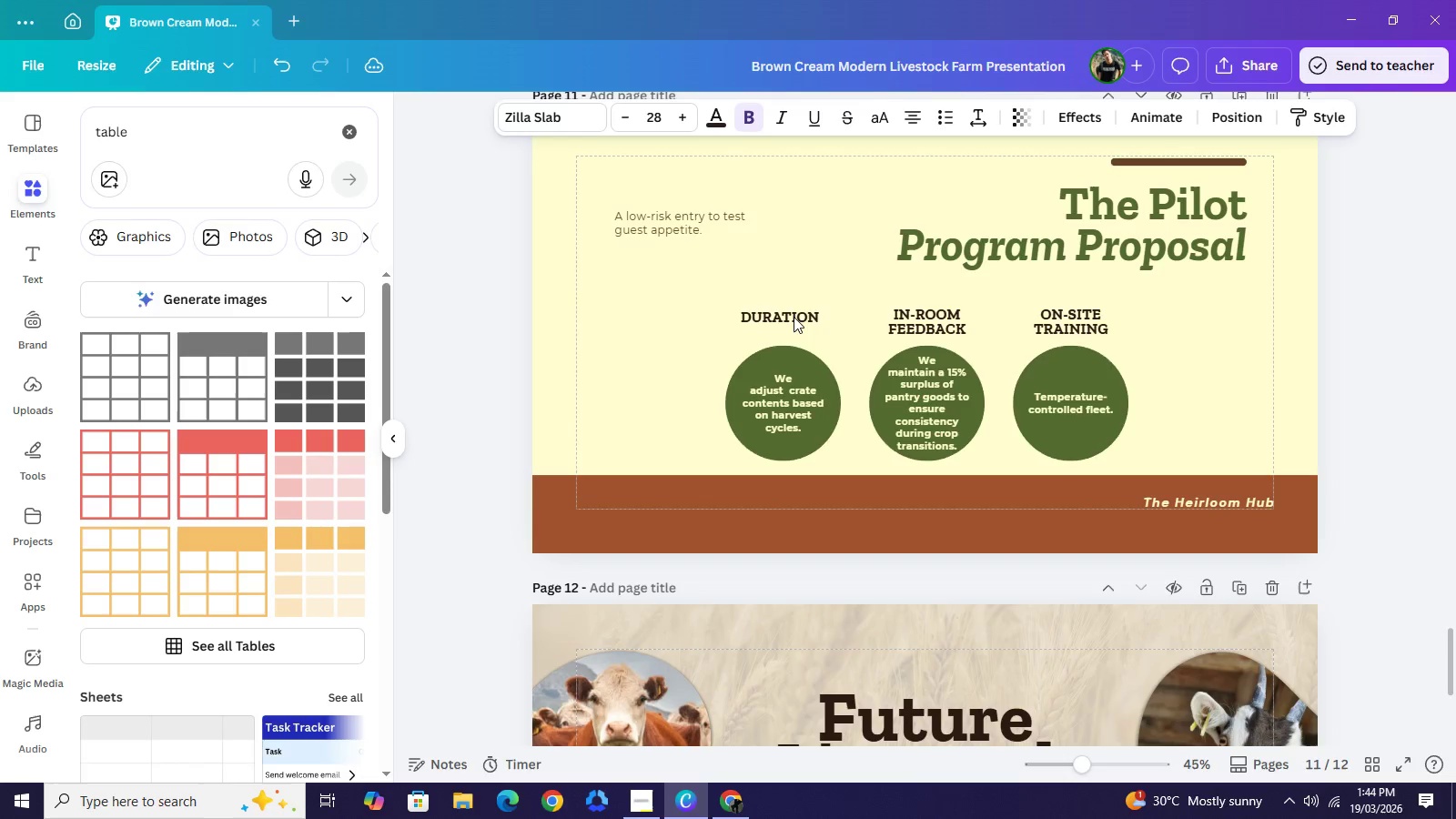 
key(ArrowDown)
 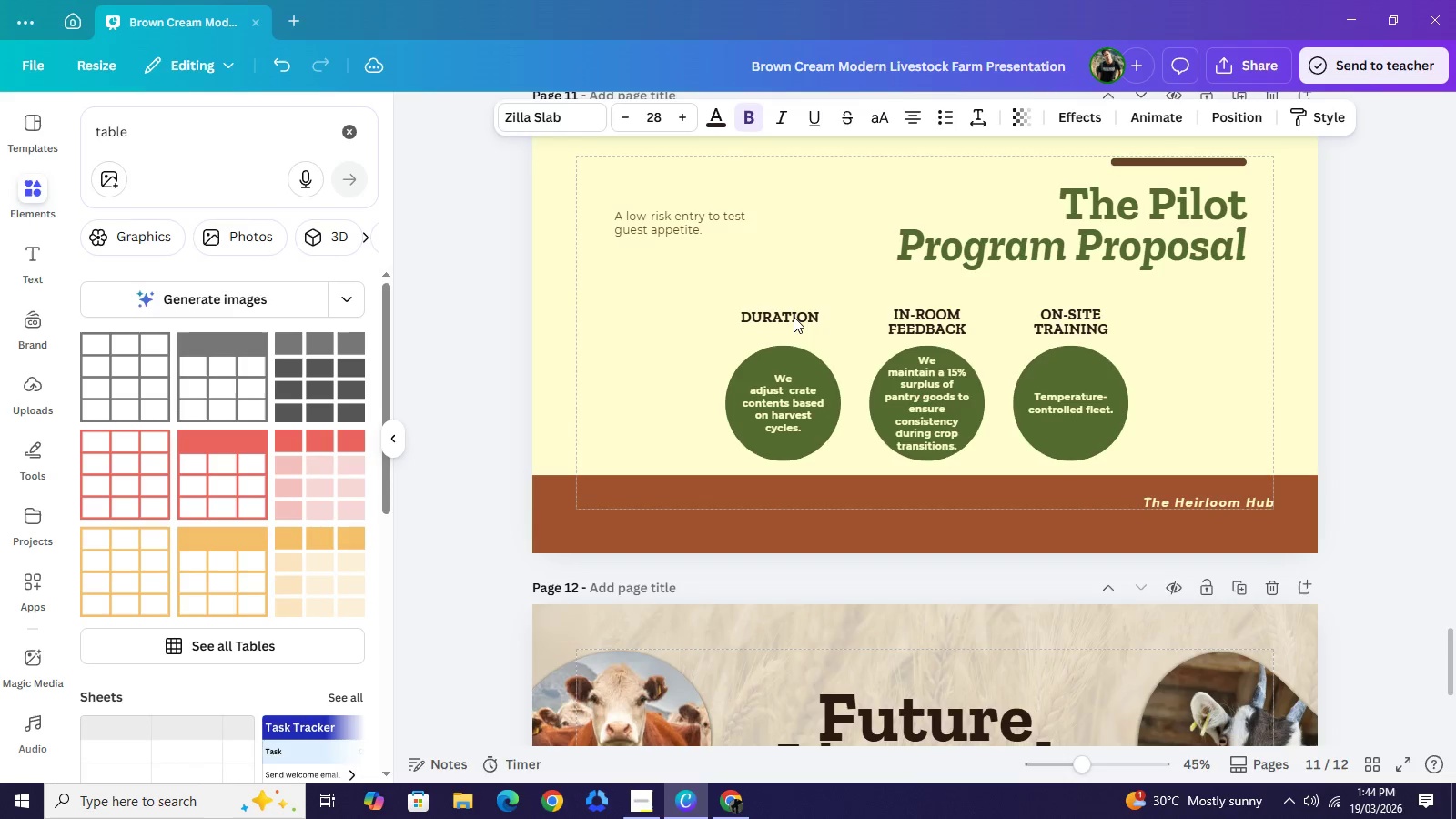 
key(ArrowDown)
 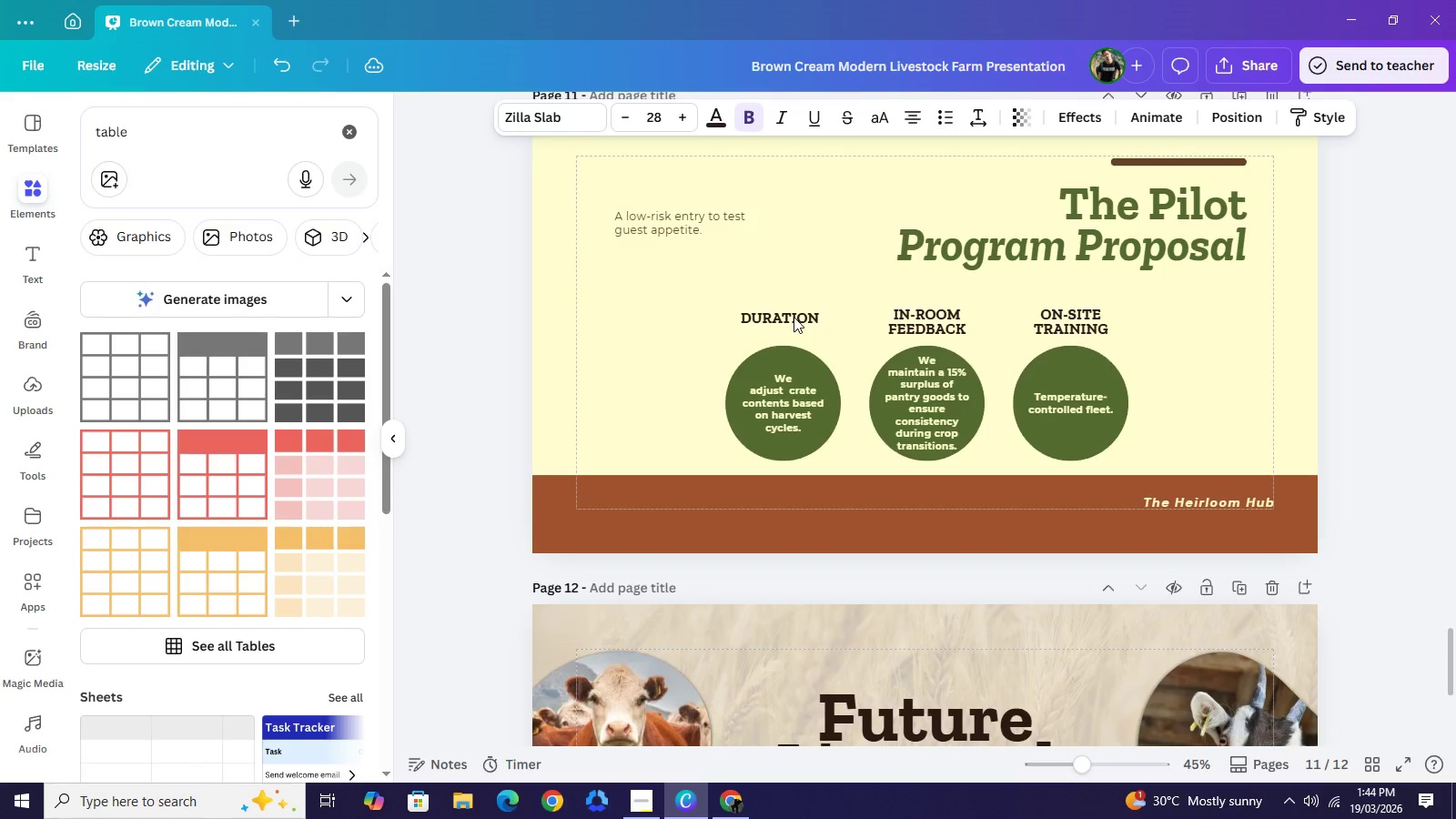 
key(ArrowDown)
 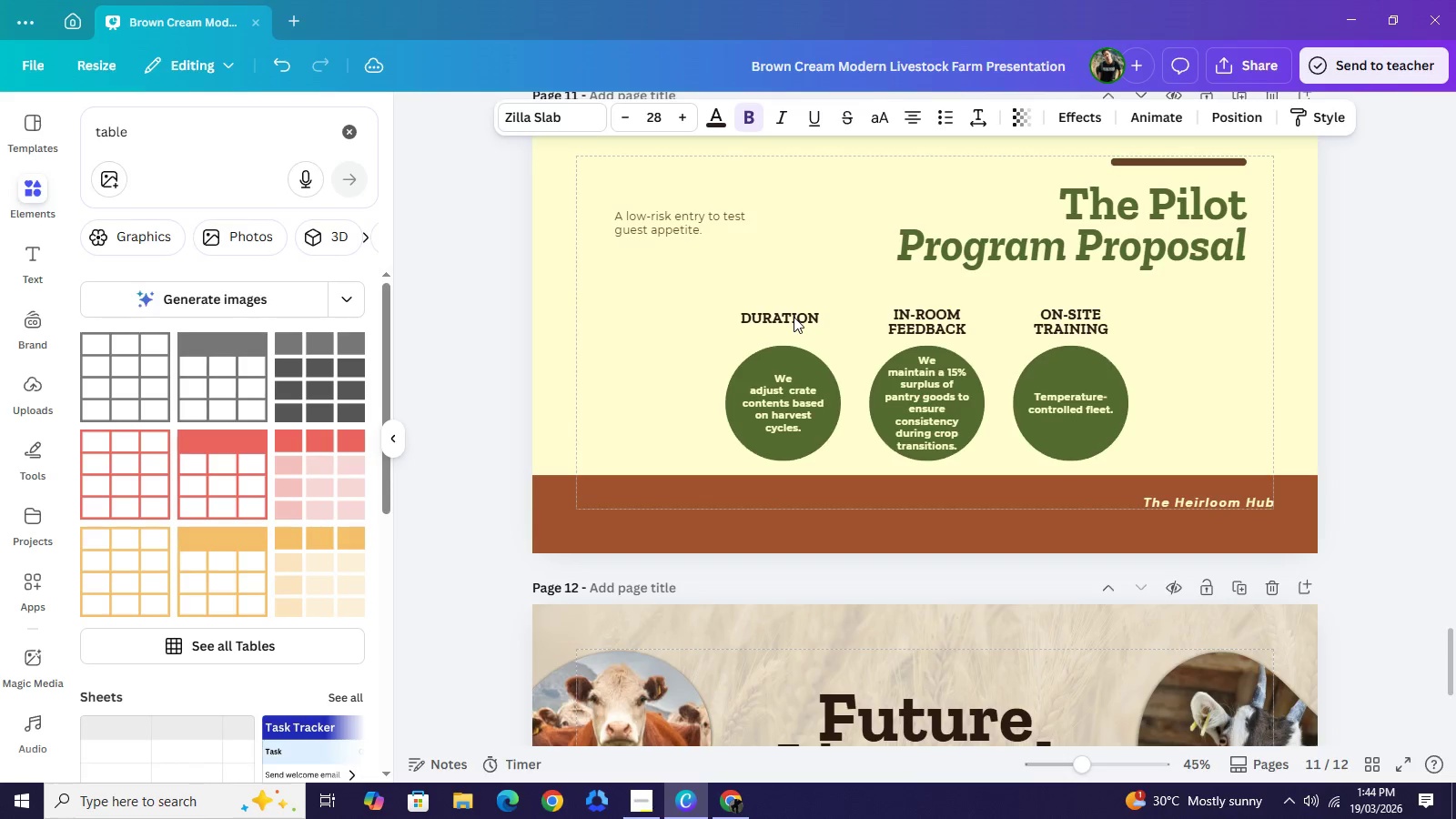 
key(ArrowDown)
 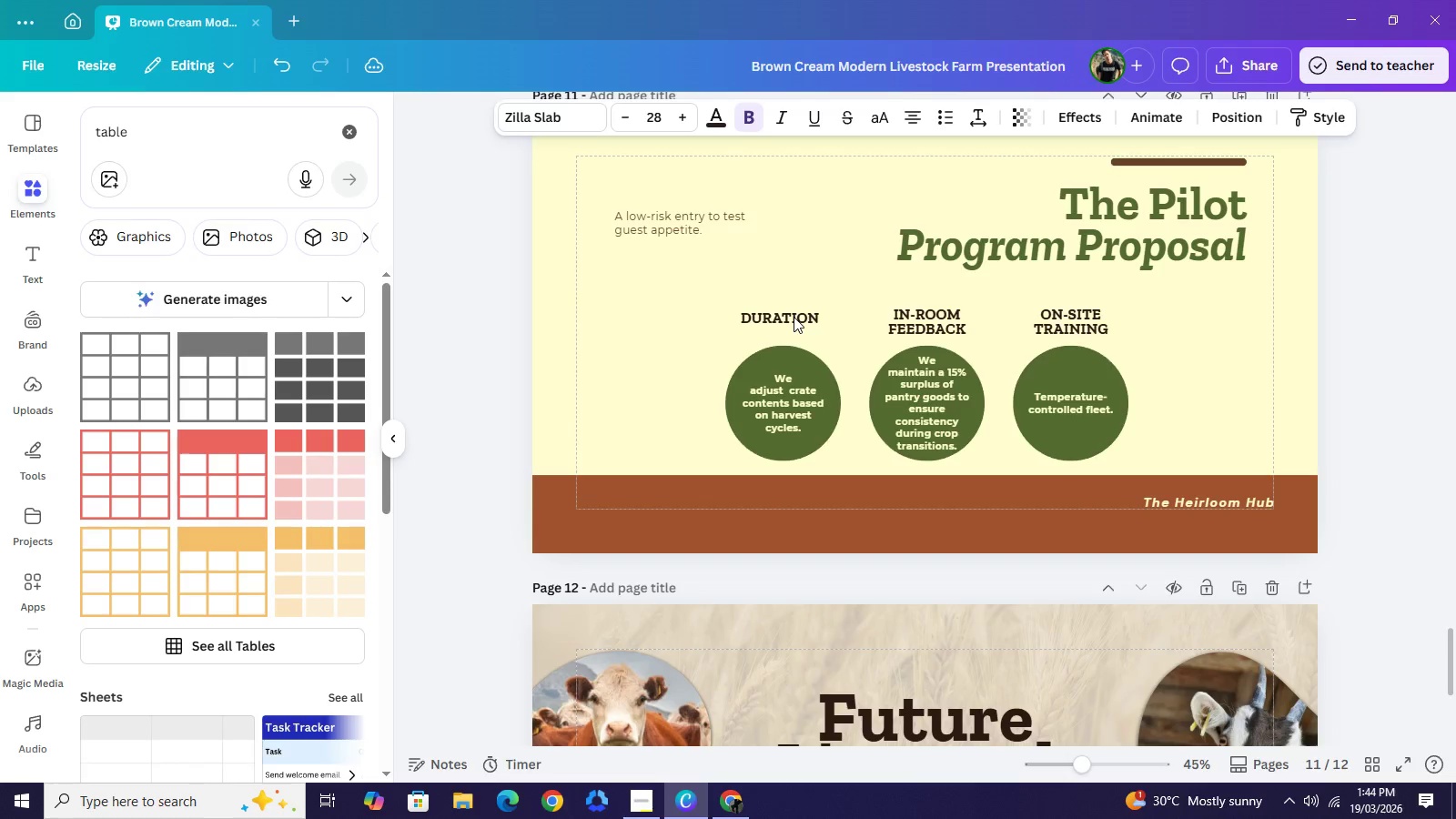 
key(ArrowDown)
 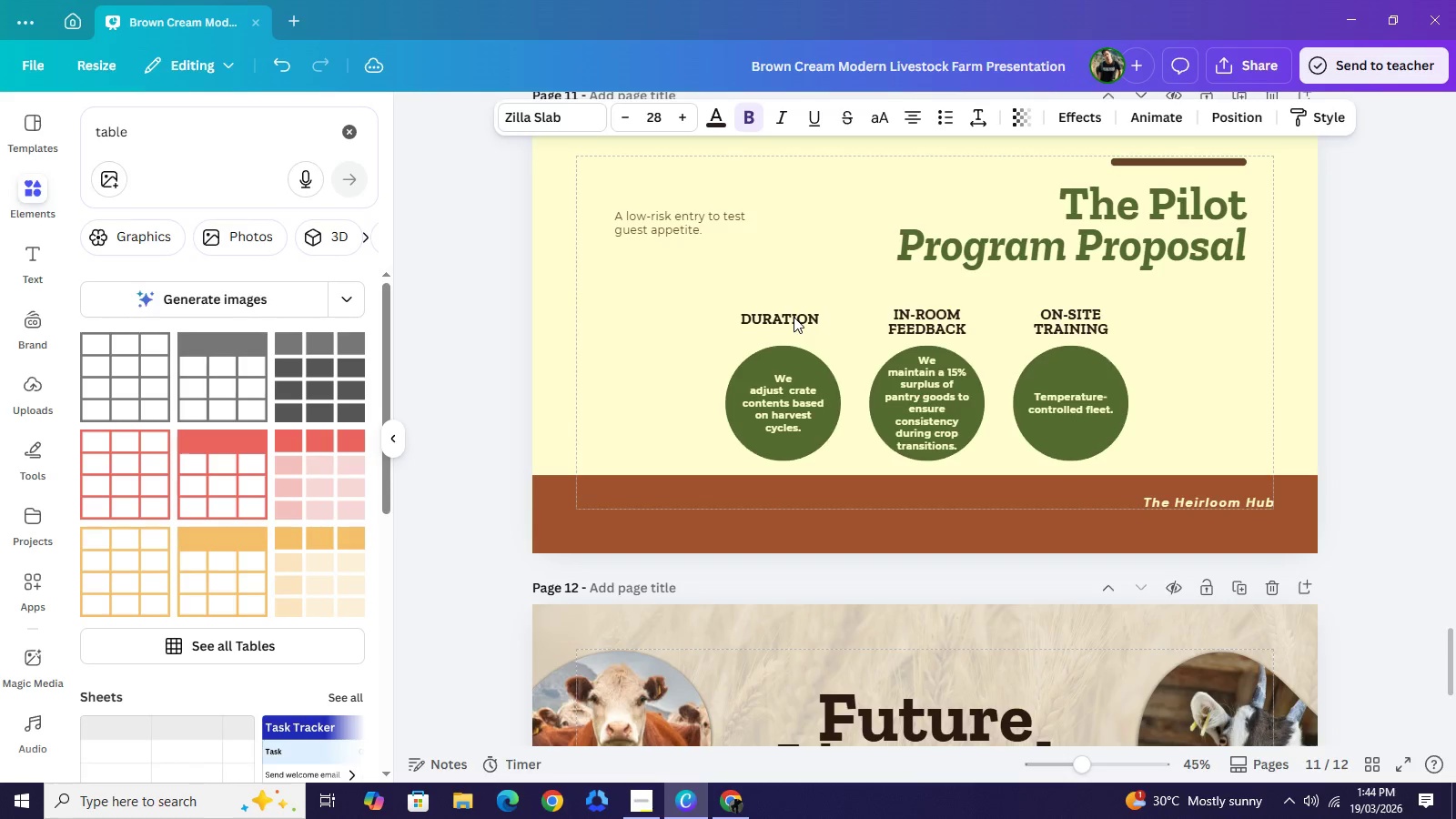 
key(ArrowDown)
 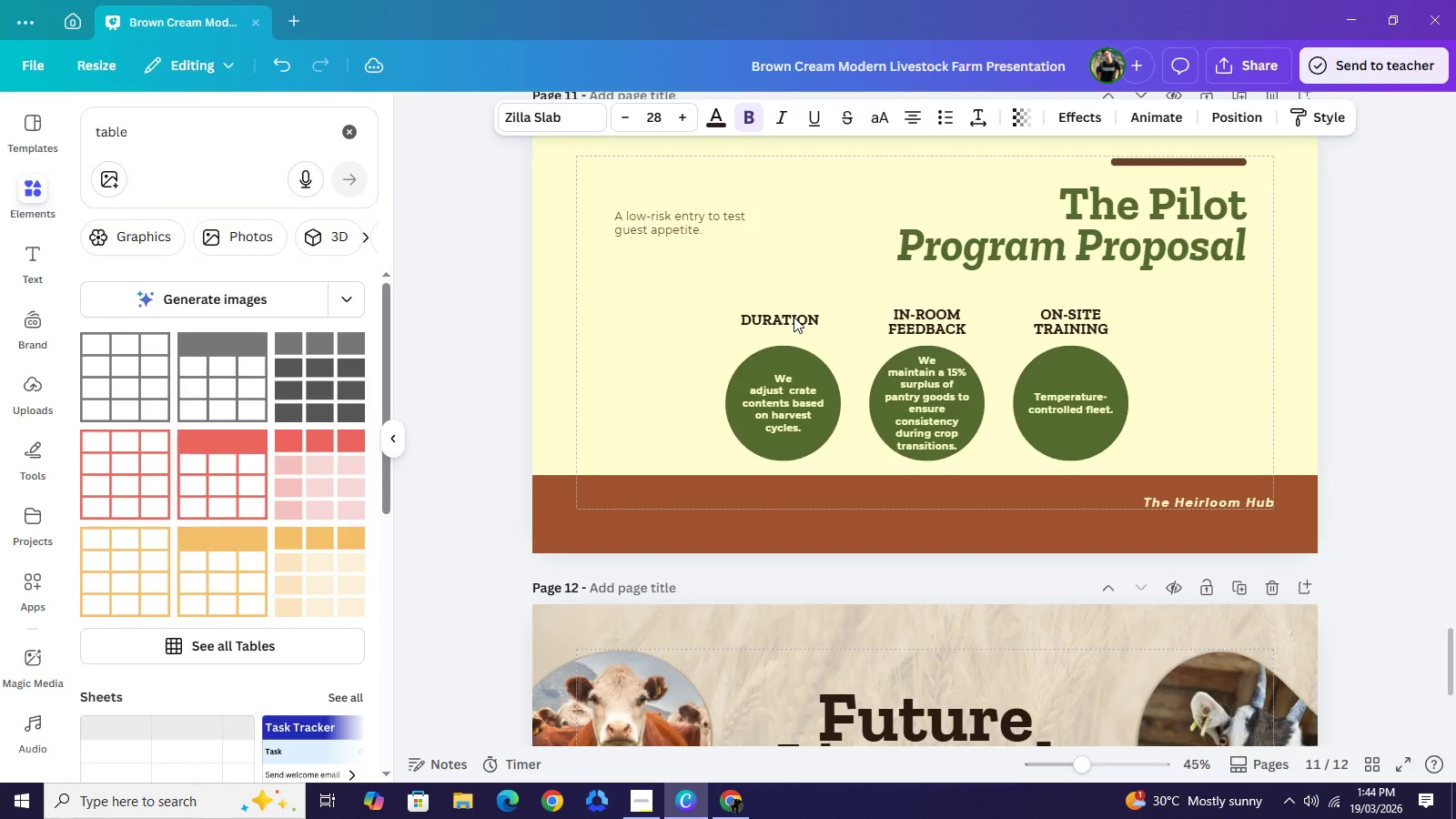 
key(ArrowDown)
 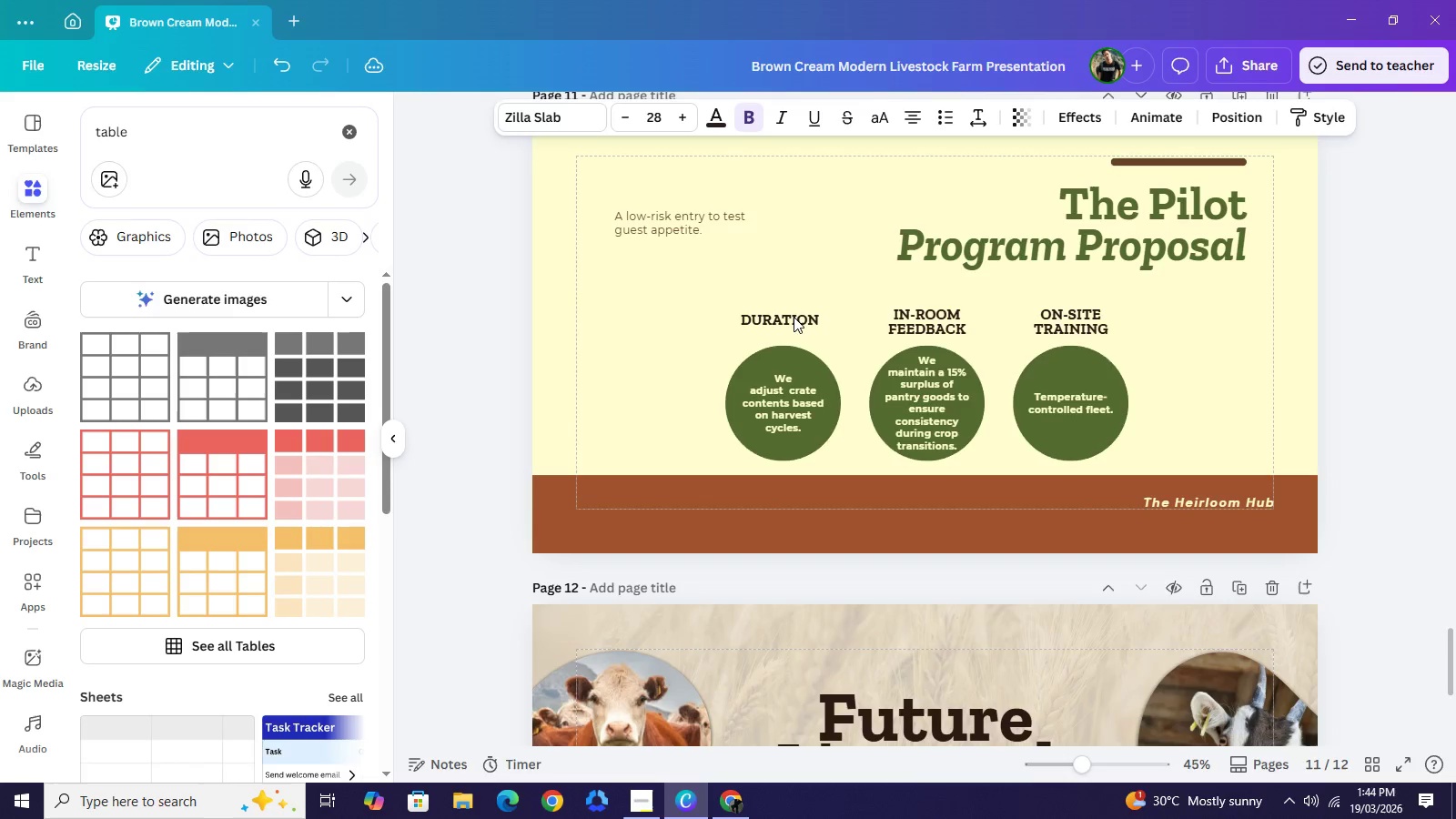 
key(ArrowDown)
 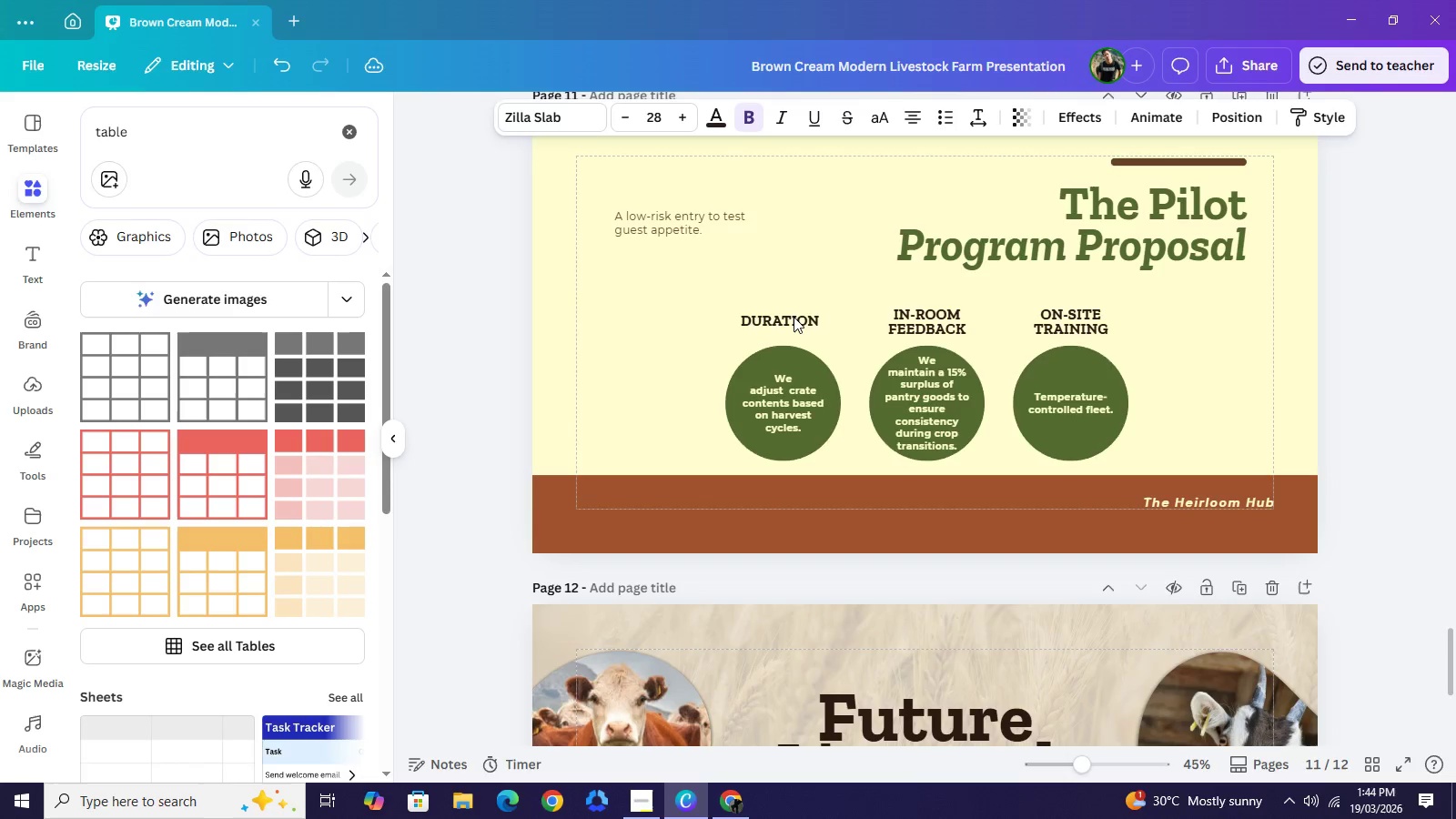 
key(ArrowDown)
 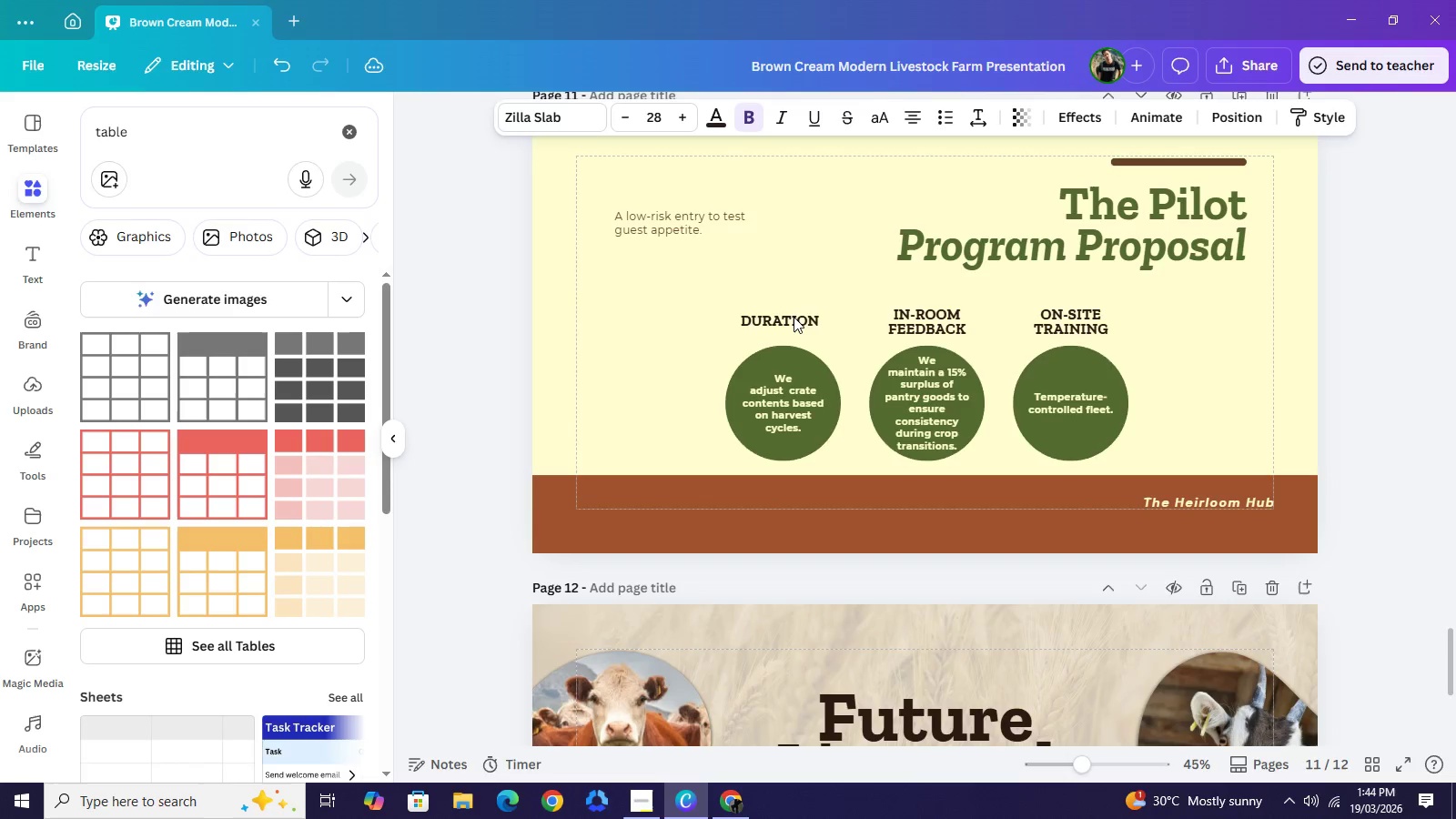 
key(ArrowDown)
 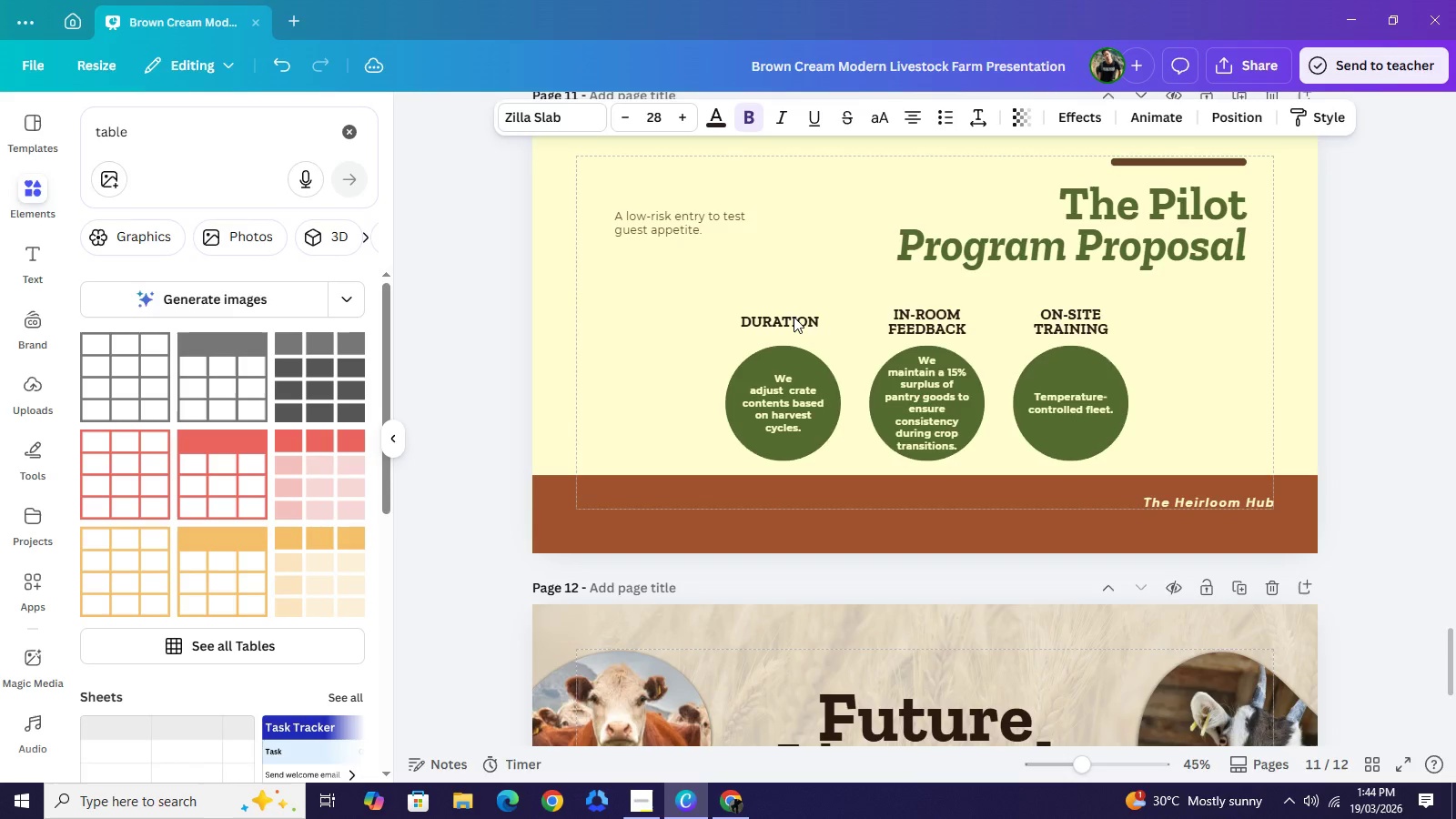 
key(ArrowDown)
 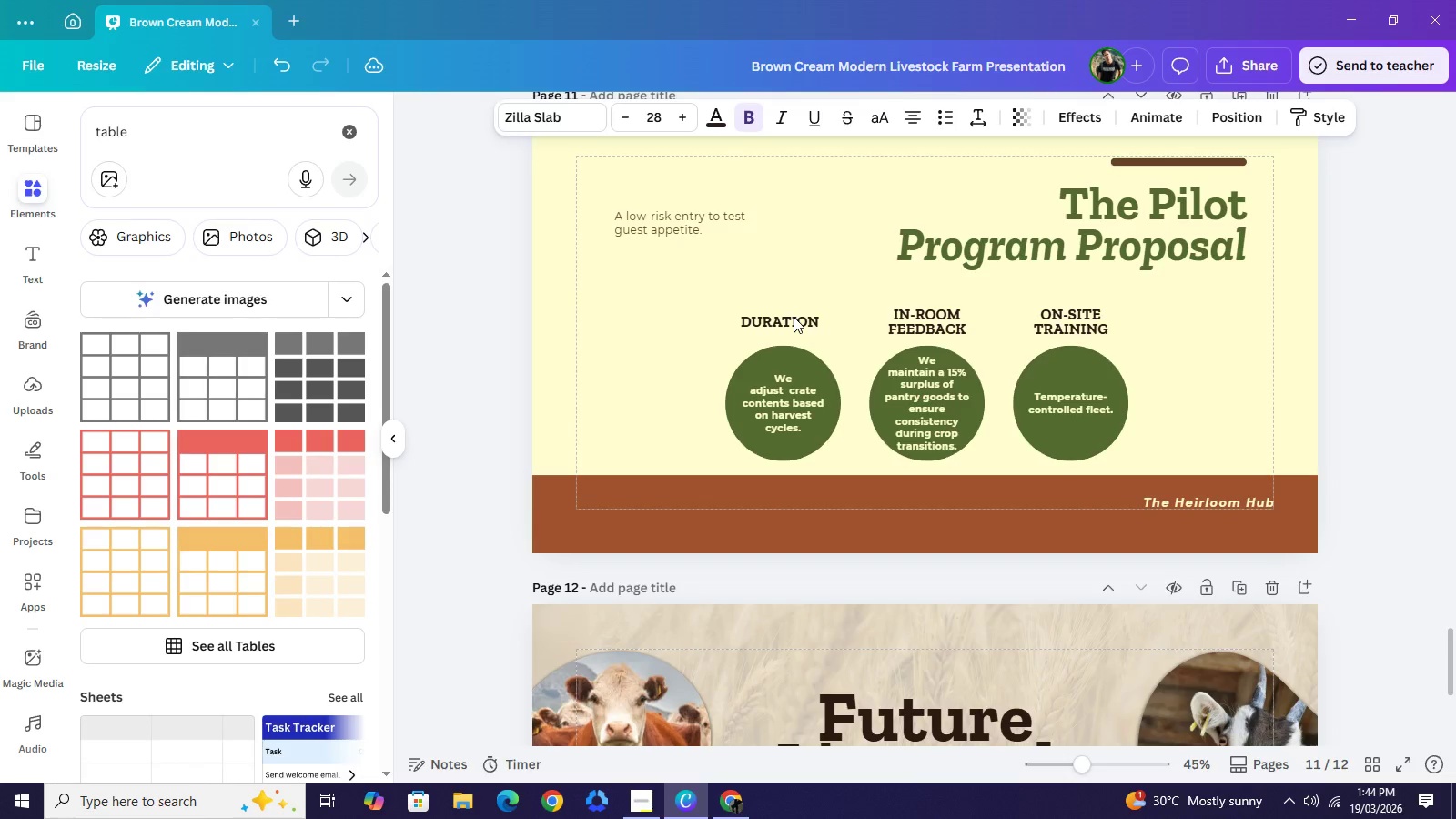 
key(ArrowDown)
 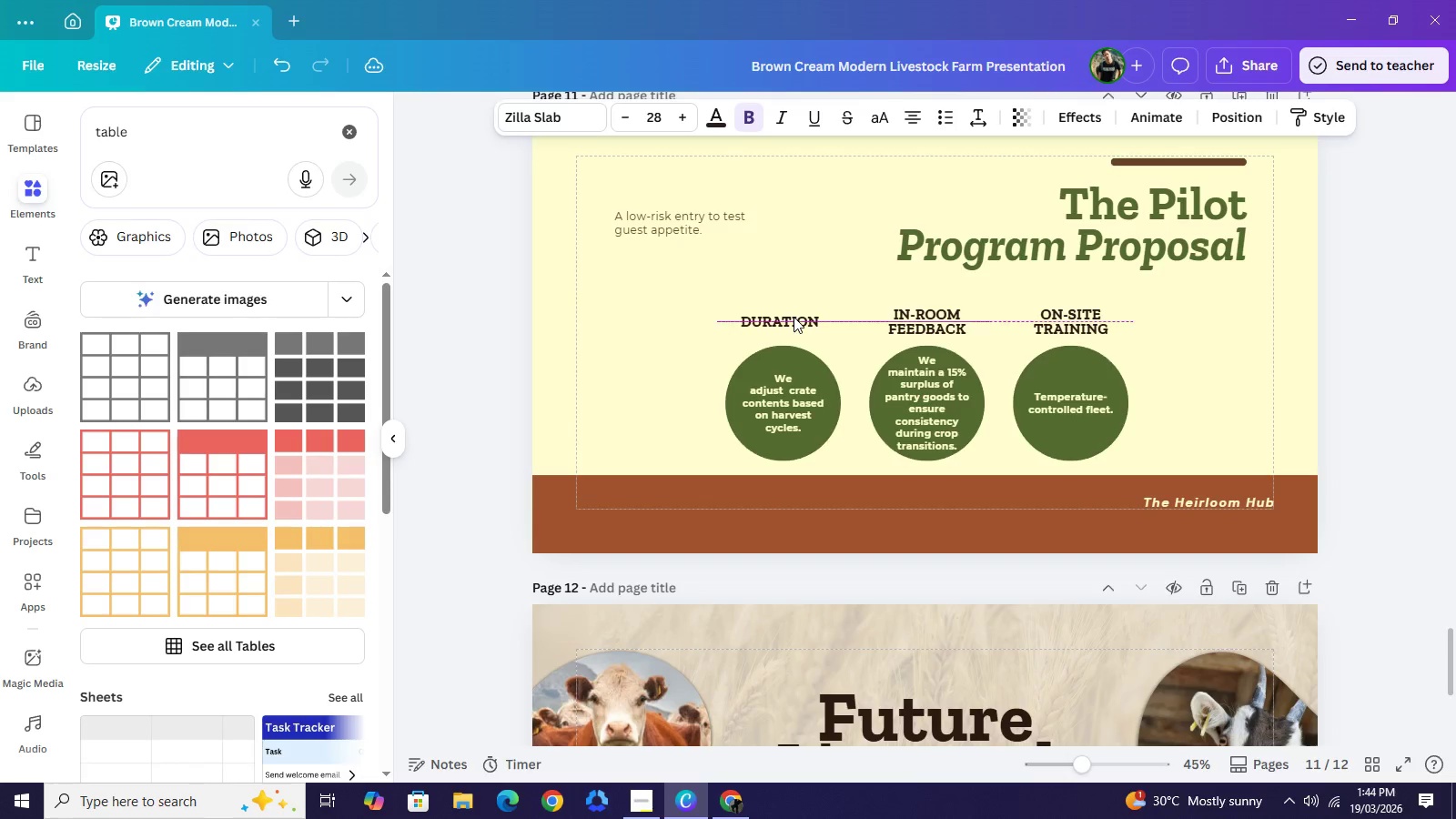 
key(ArrowDown)
 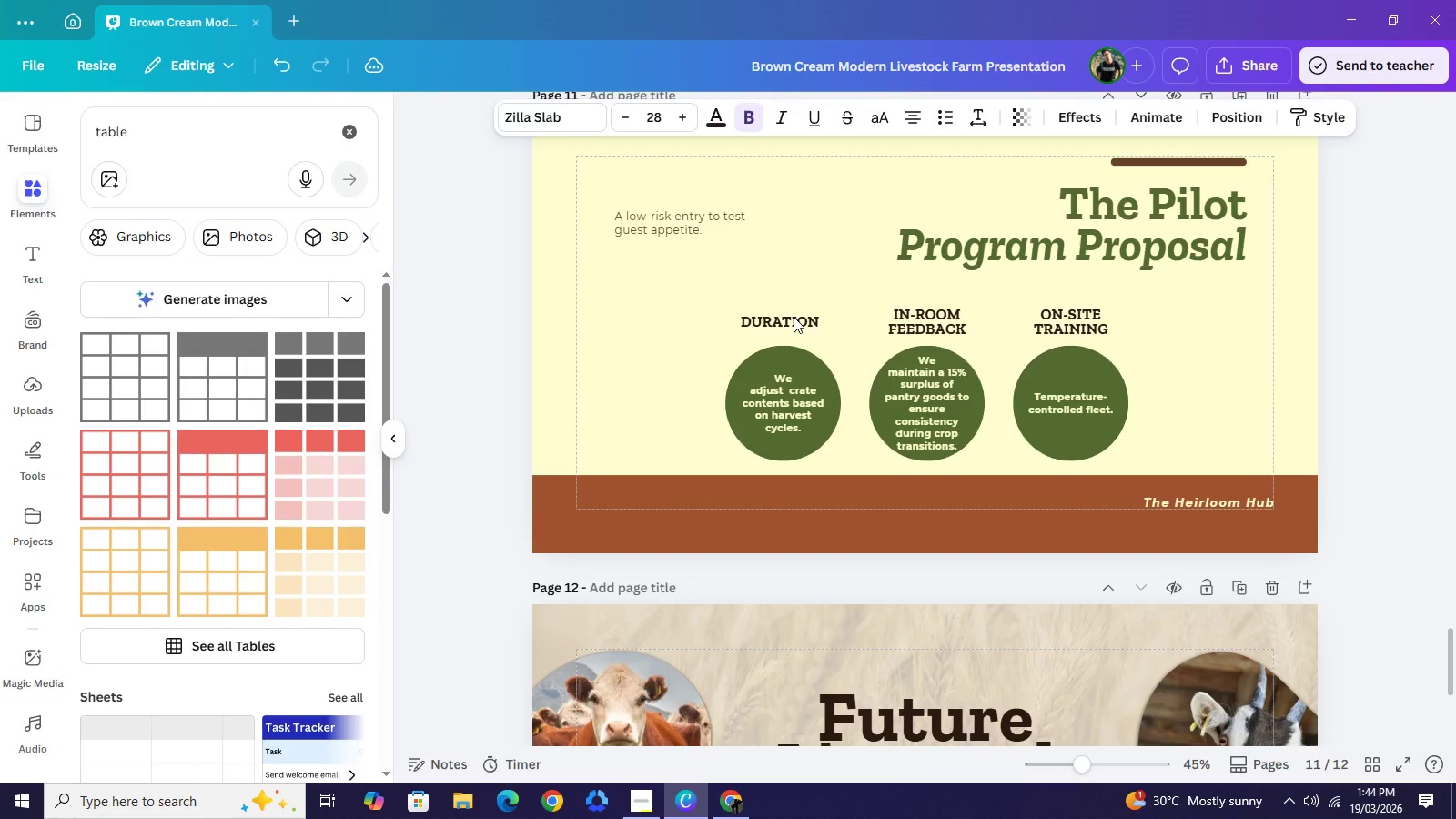 
key(ArrowDown)
 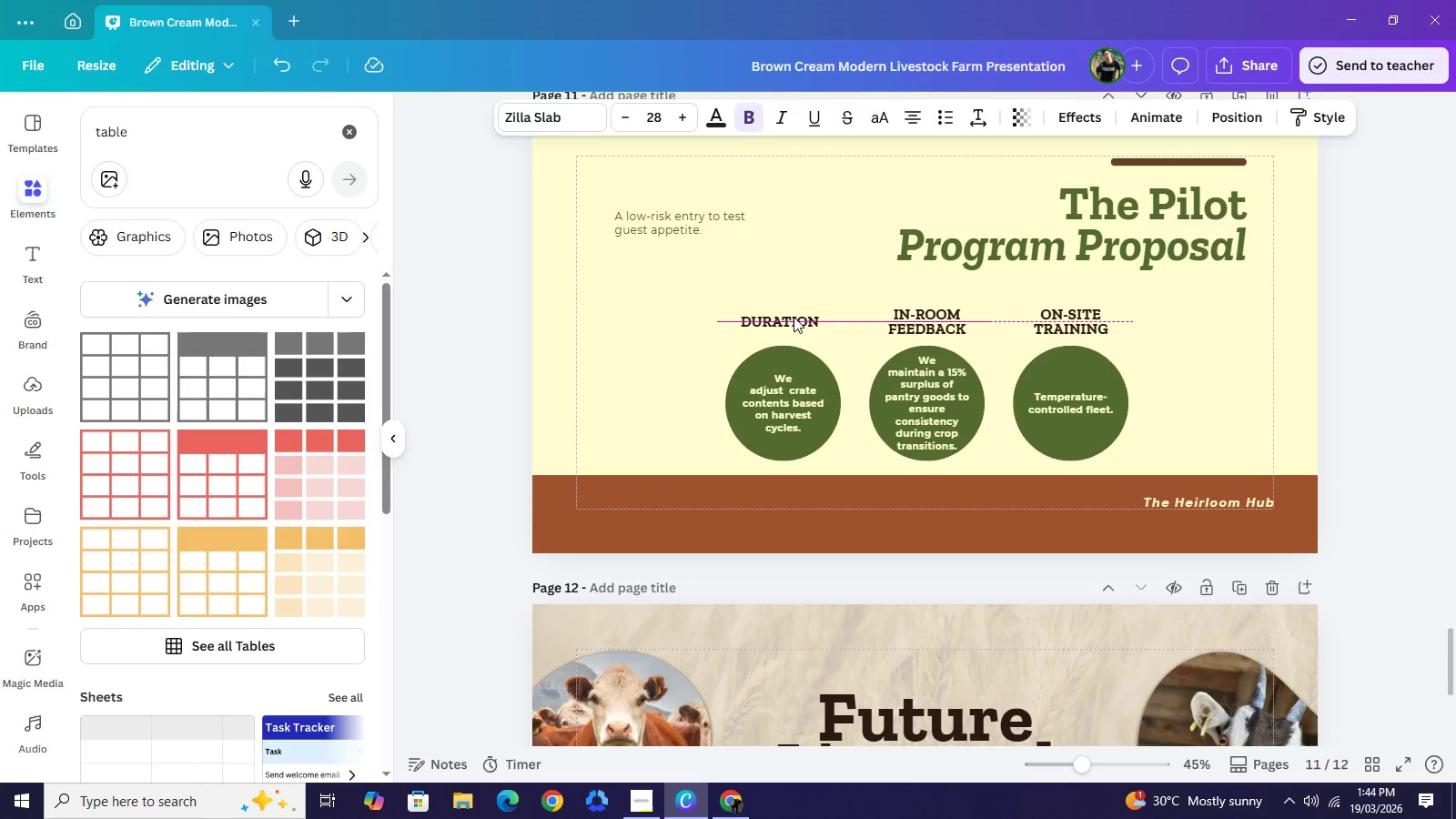 
key(ArrowUp)
 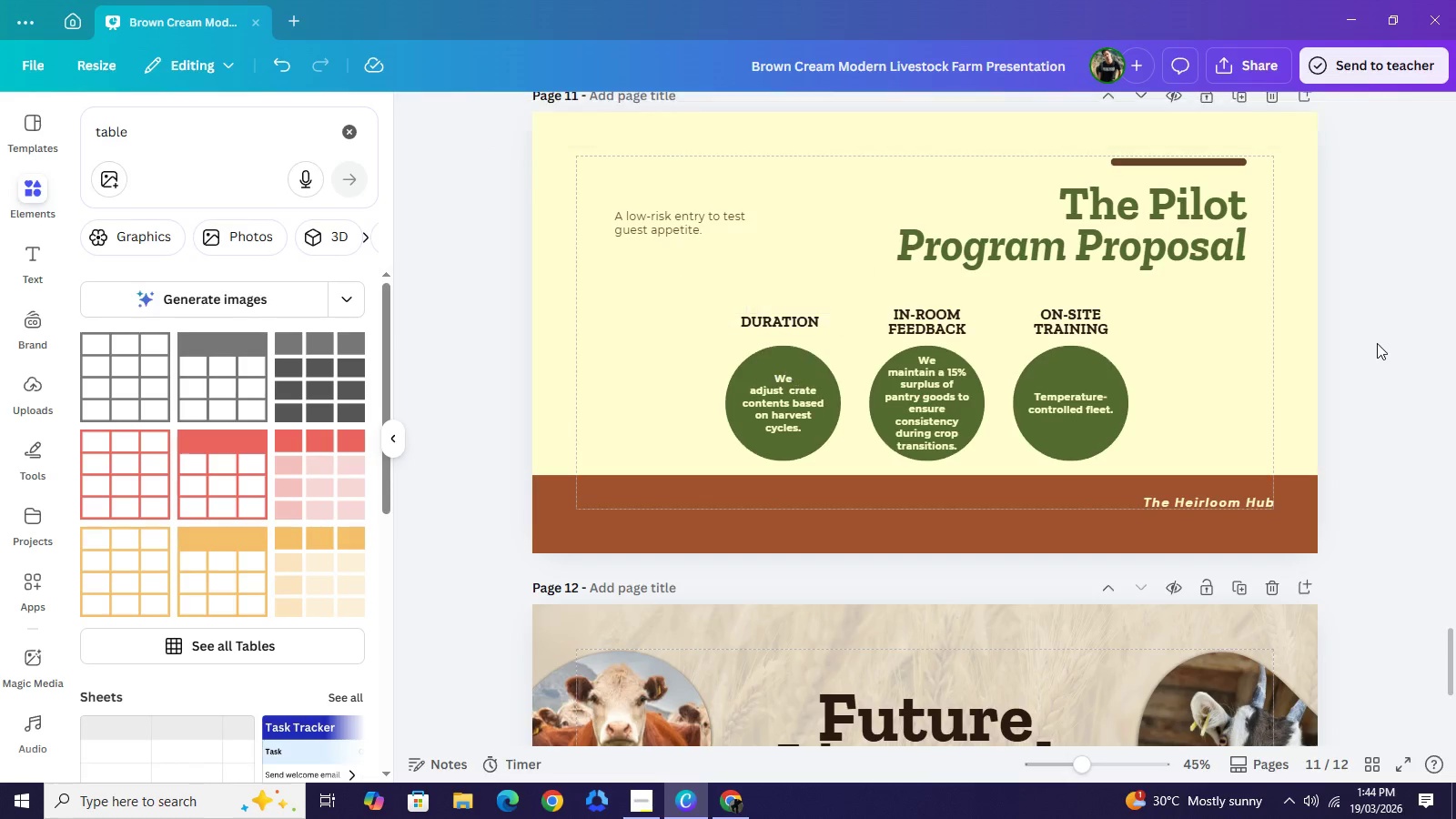 
double_click([1377, 343])
 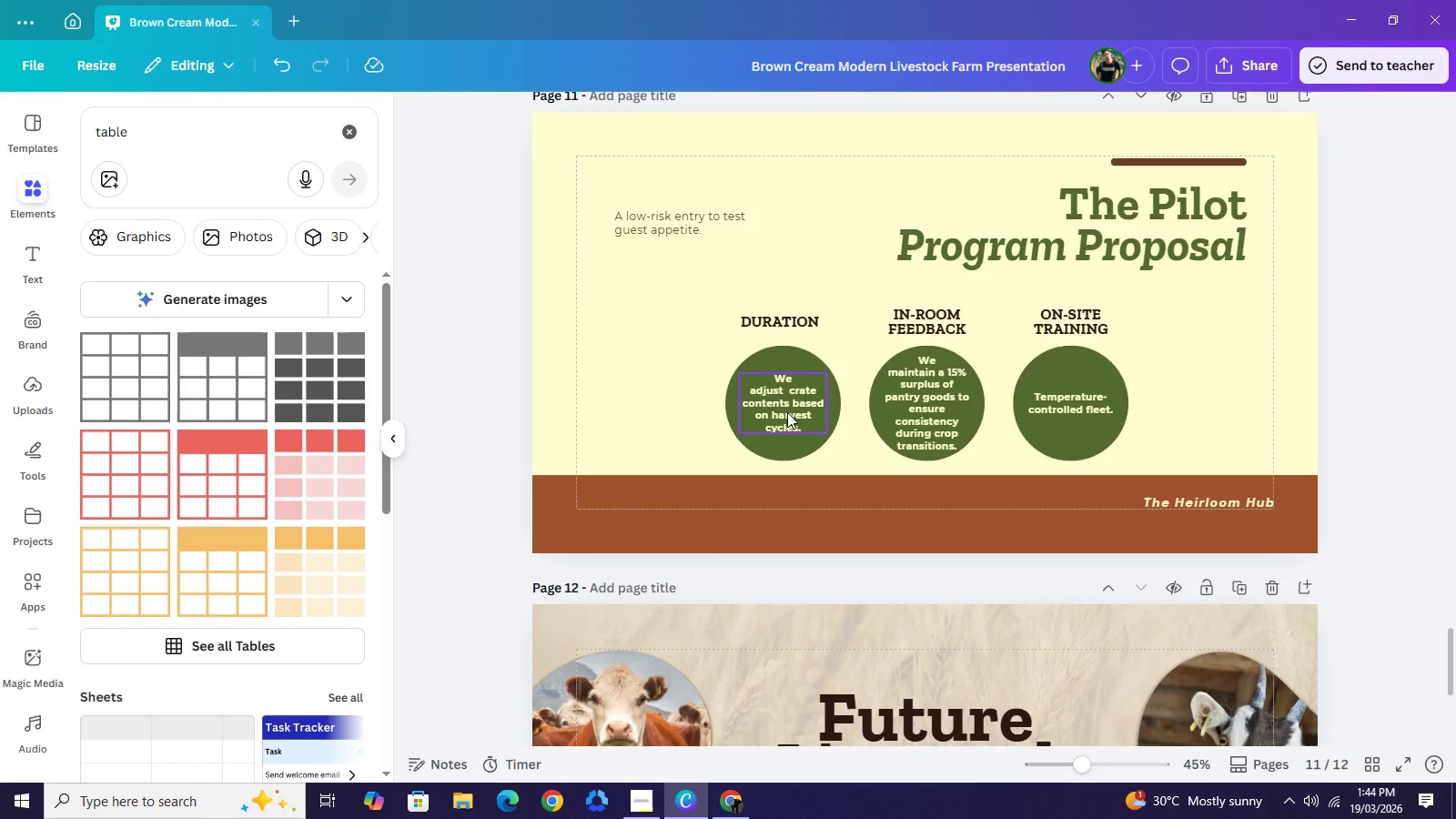 
double_click([787, 412])
 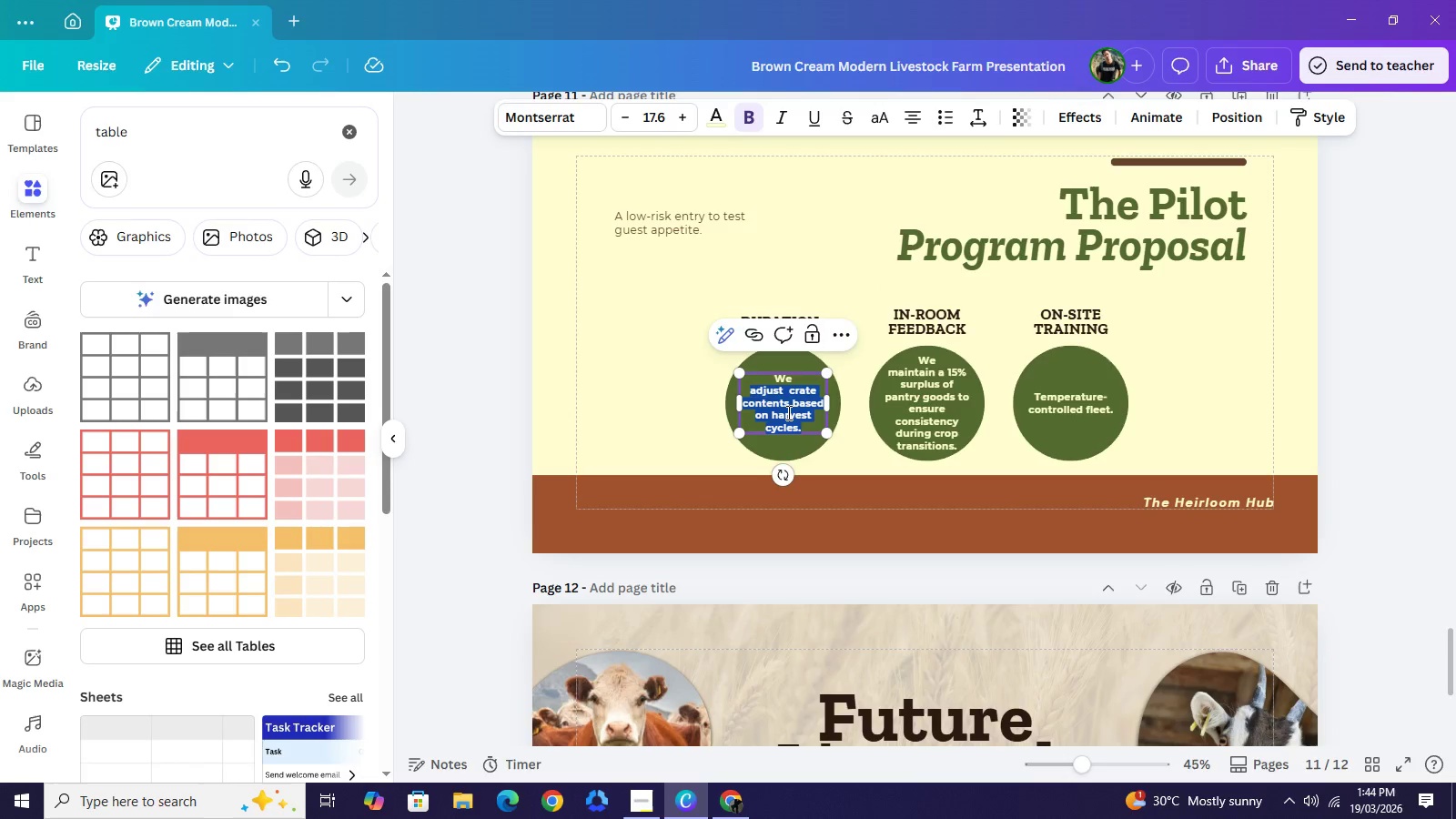 
triple_click([787, 412])
 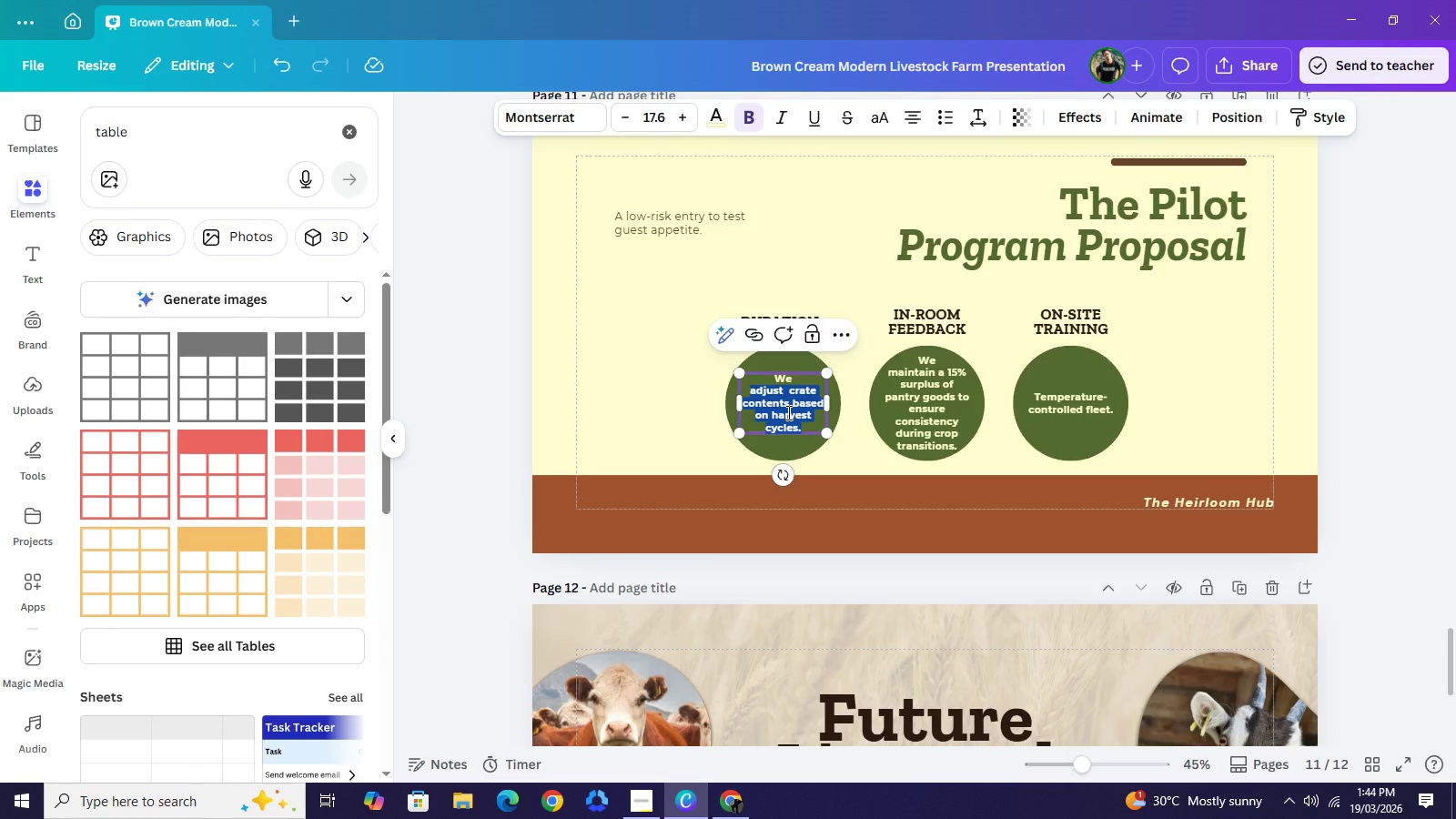 
key(Control+A)
 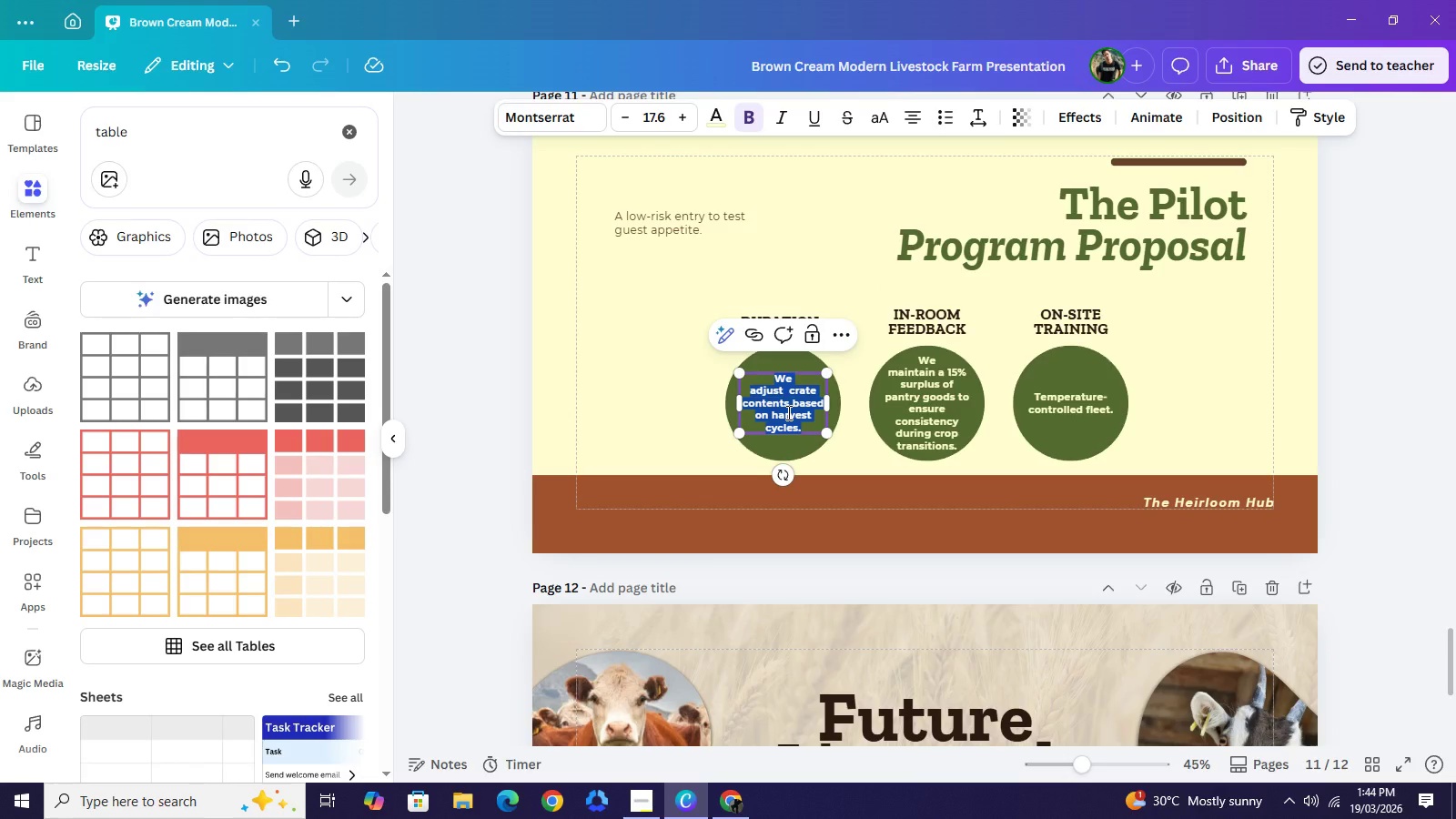 
type(30-Dat)
key(Backspace)
type(y trial at two flagship properties.)
 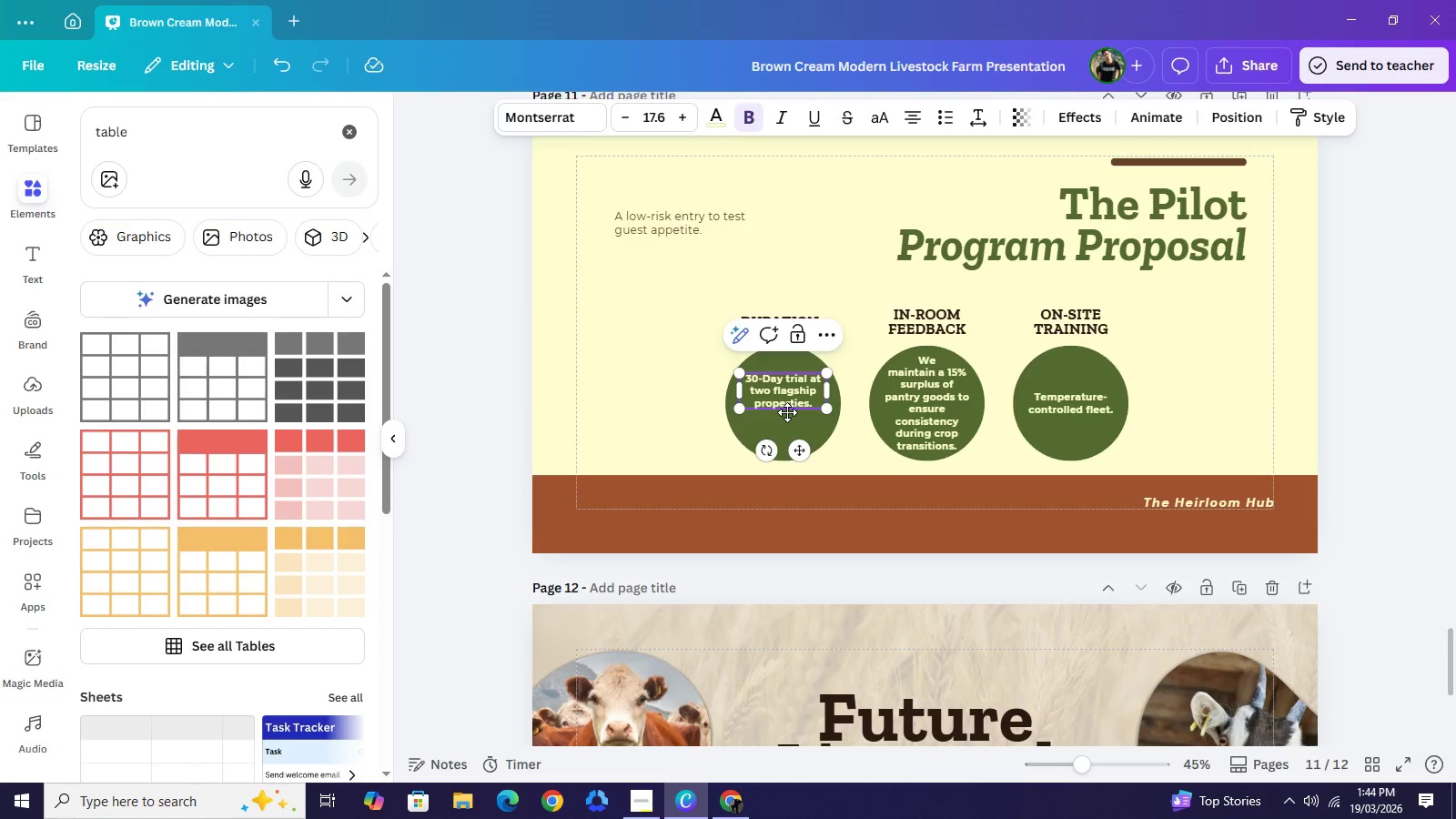 
left_click_drag(start_coordinate=[828, 391], to_coordinate=[810, 391])
 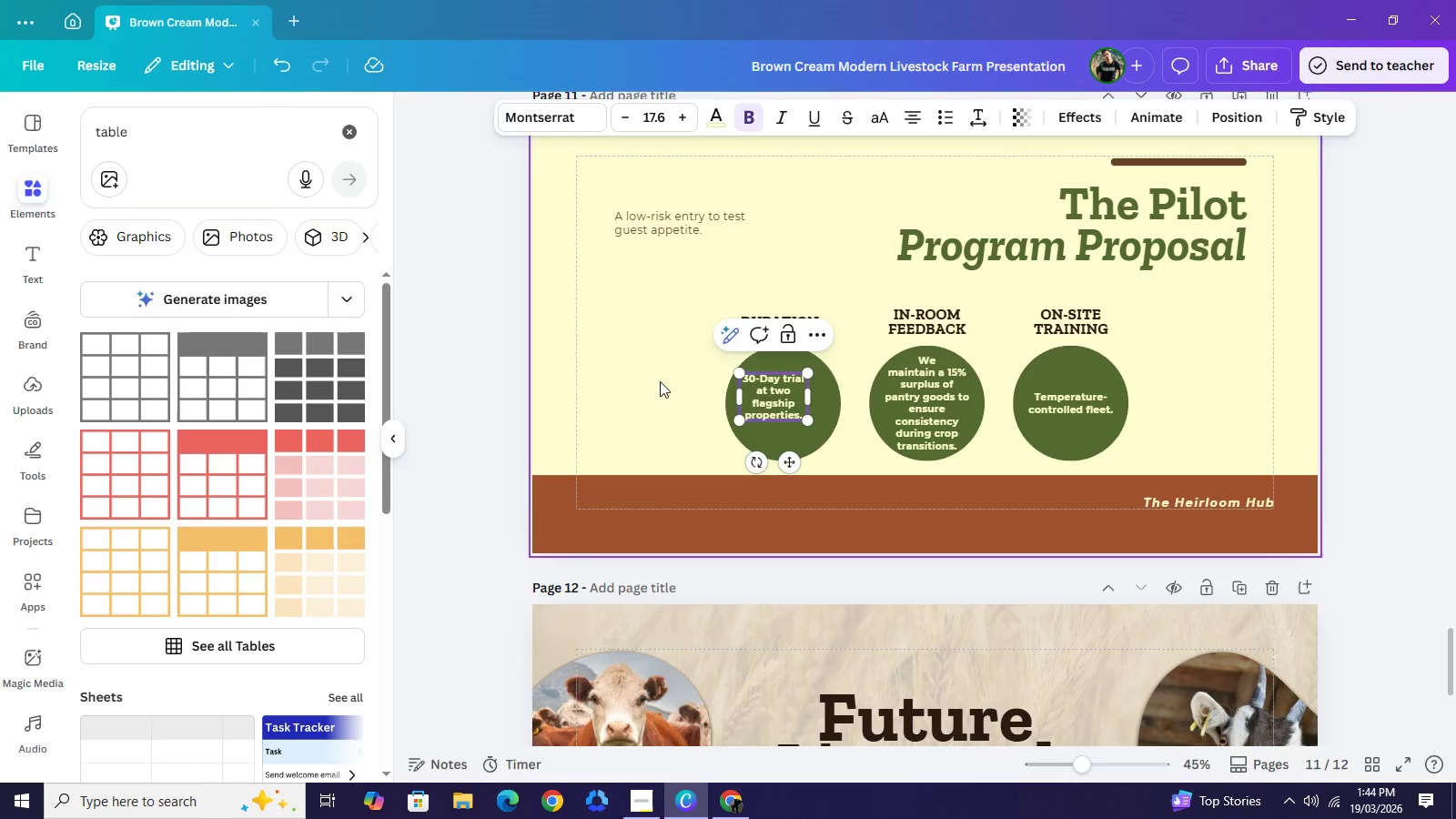 
left_click([660, 381])
 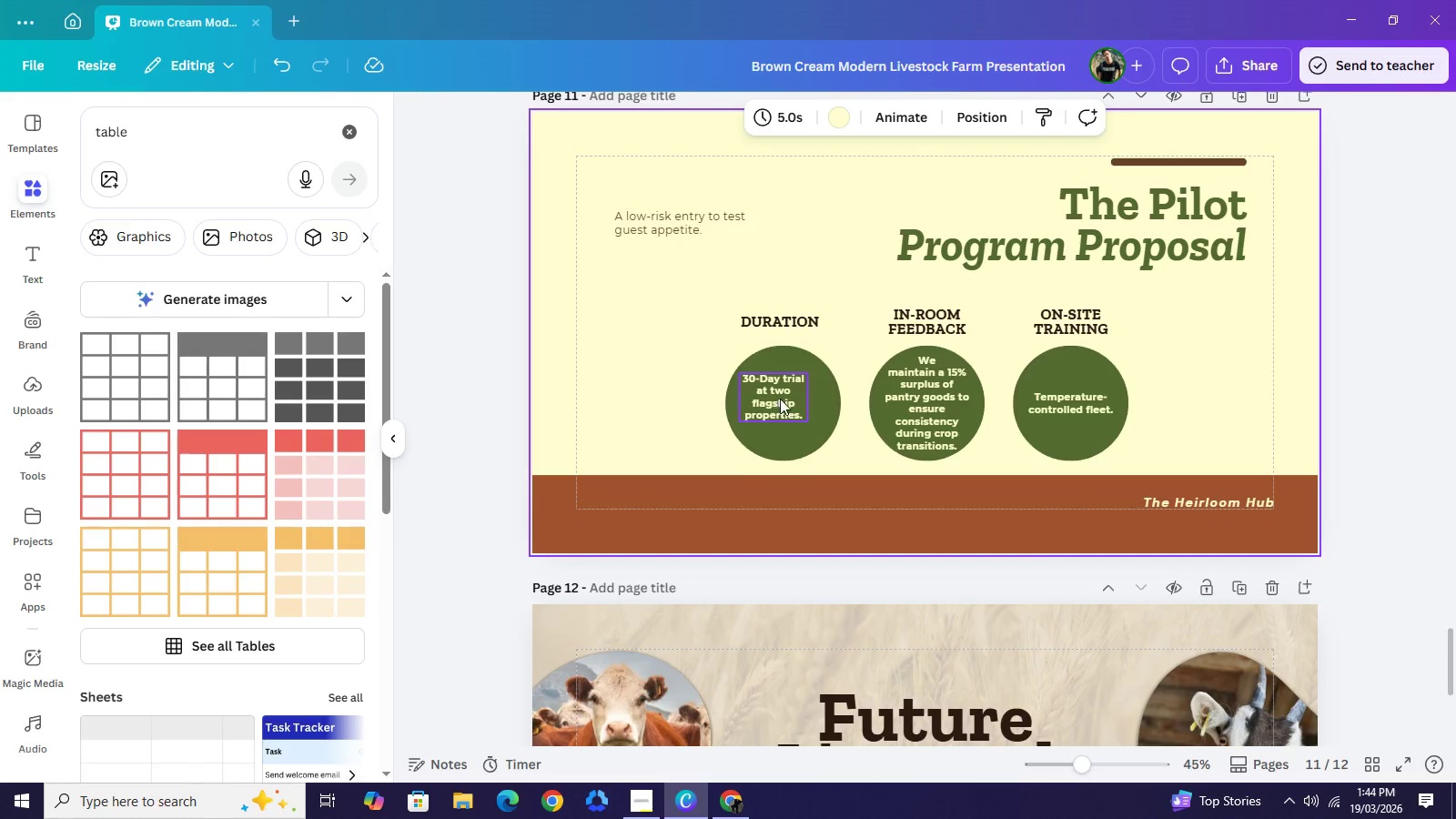 
left_click_drag(start_coordinate=[774, 398], to_coordinate=[784, 404])
 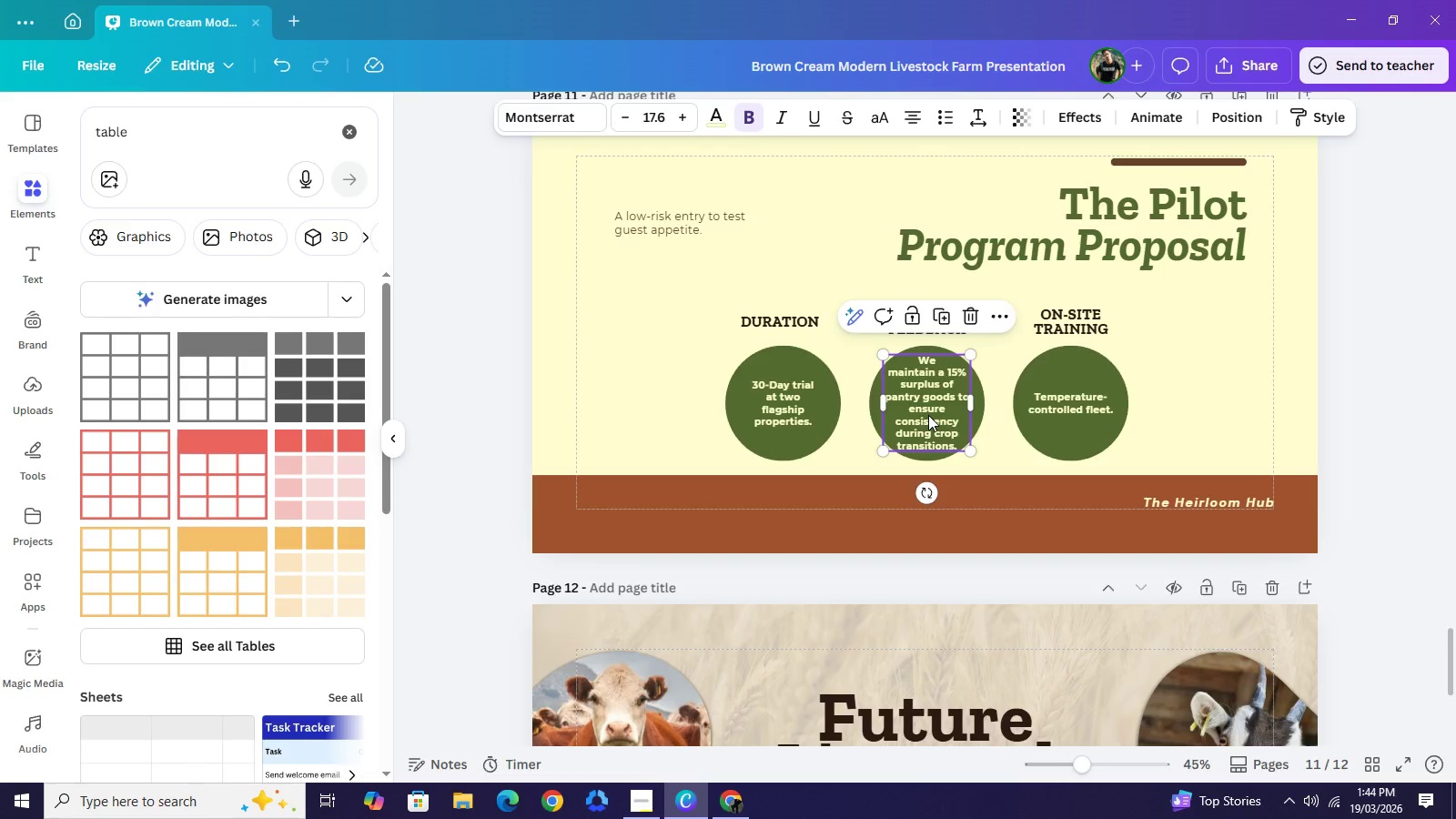 
left_click([928, 415])
 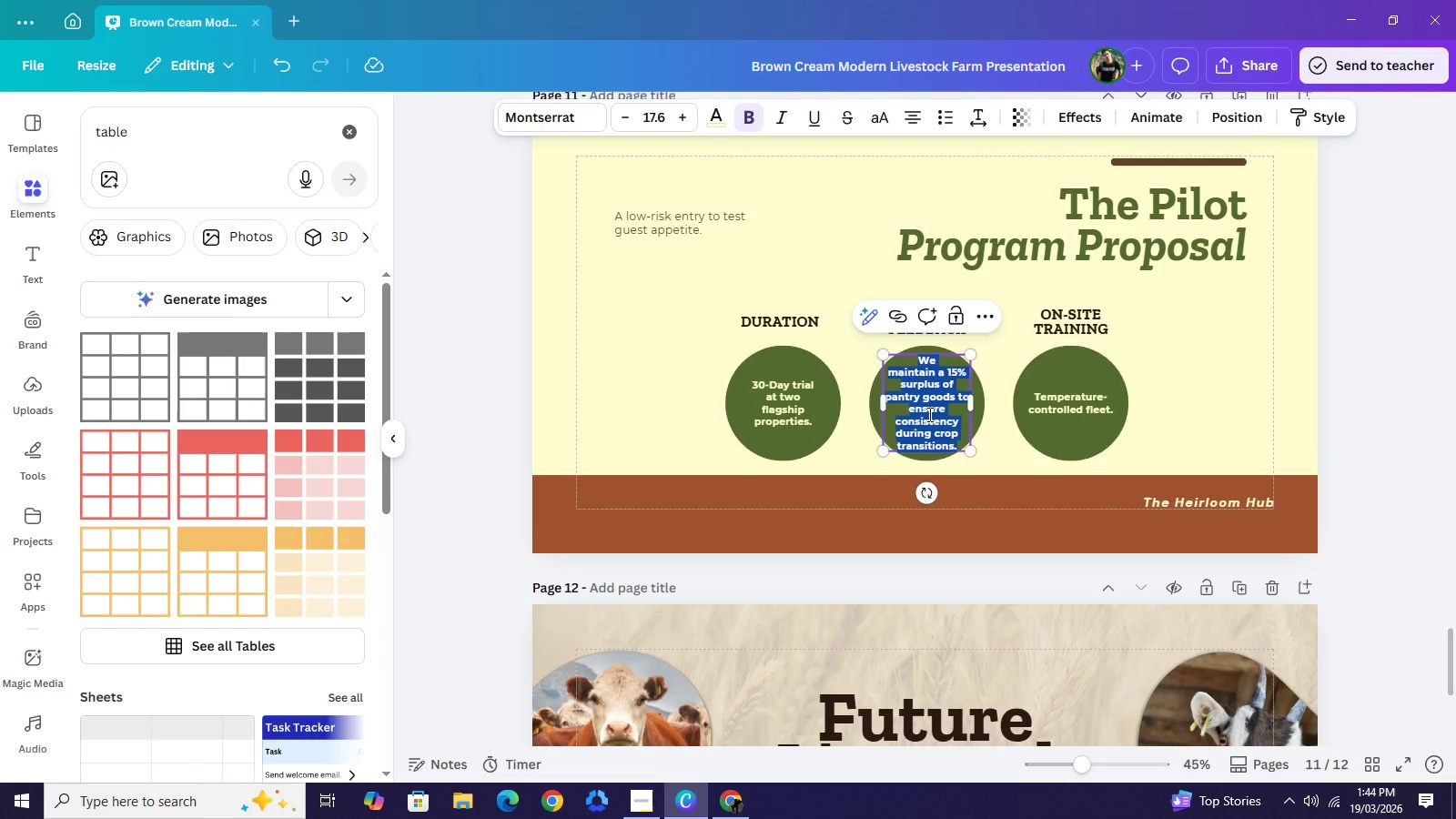 
type(Integrated QR codes for guest sentiment tracking.)
 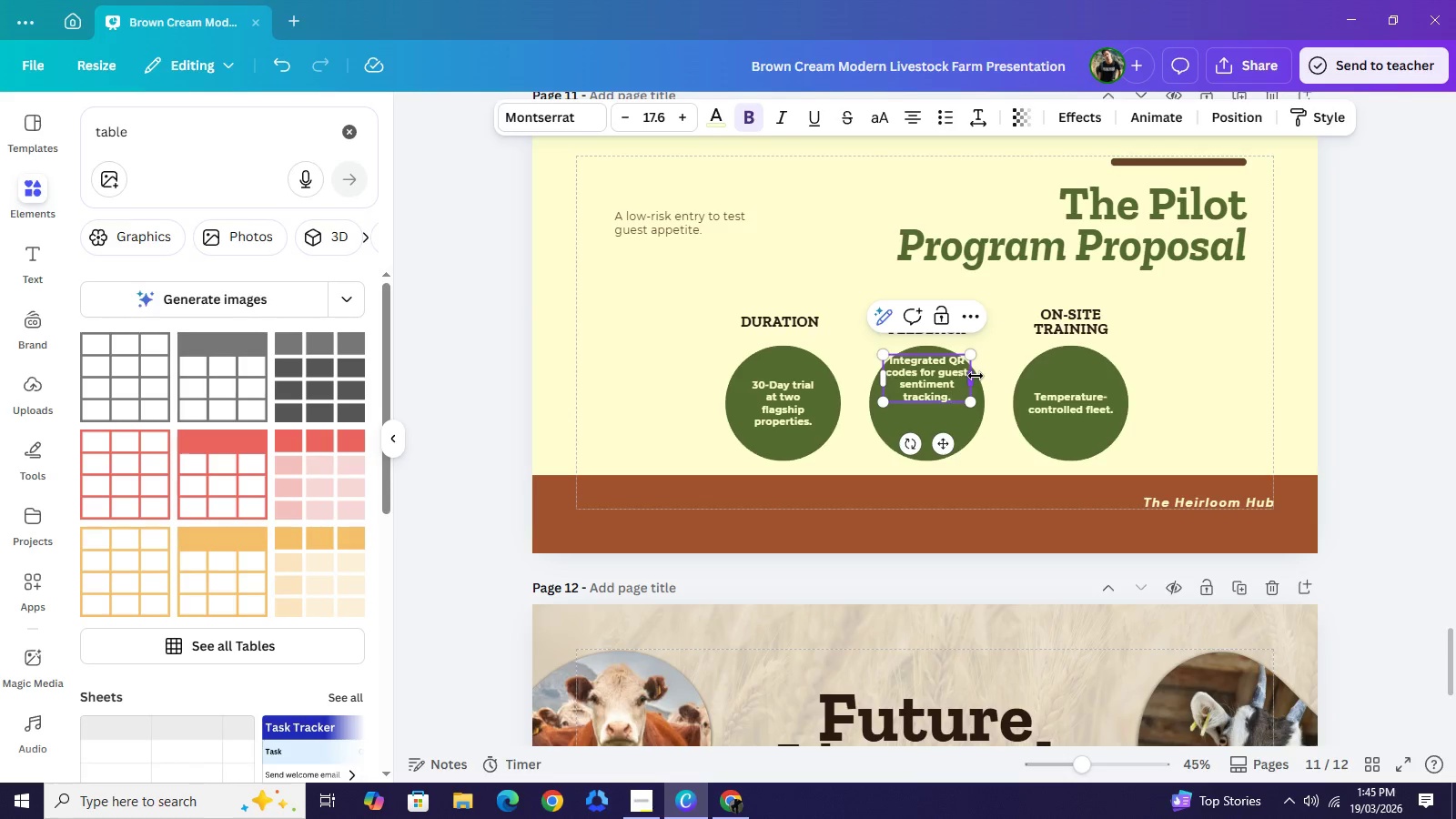 
left_click_drag(start_coordinate=[976, 376], to_coordinate=[951, 377])
 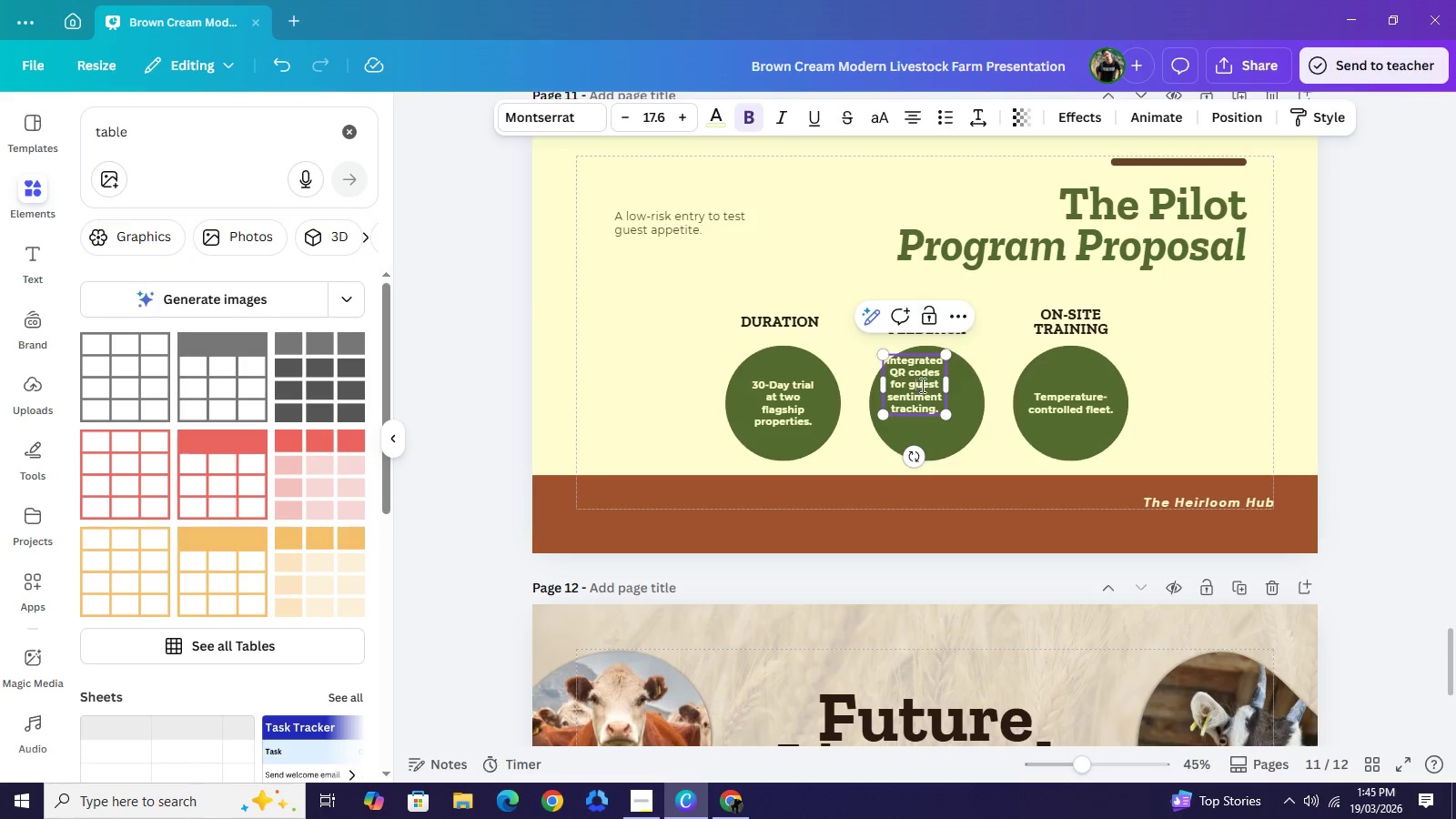 
left_click([915, 386])
 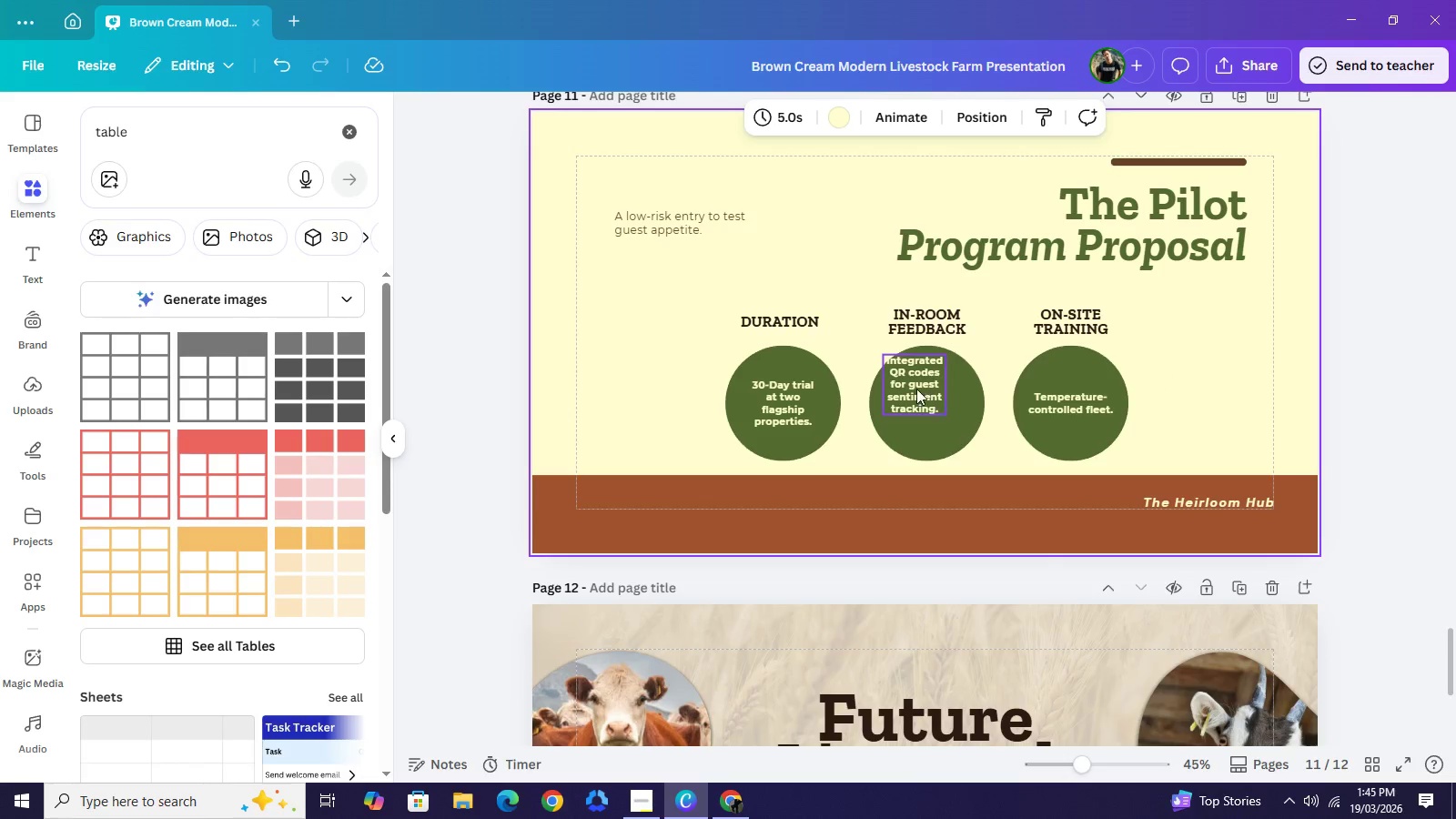 
left_click_drag(start_coordinate=[914, 388], to_coordinate=[925, 405])
 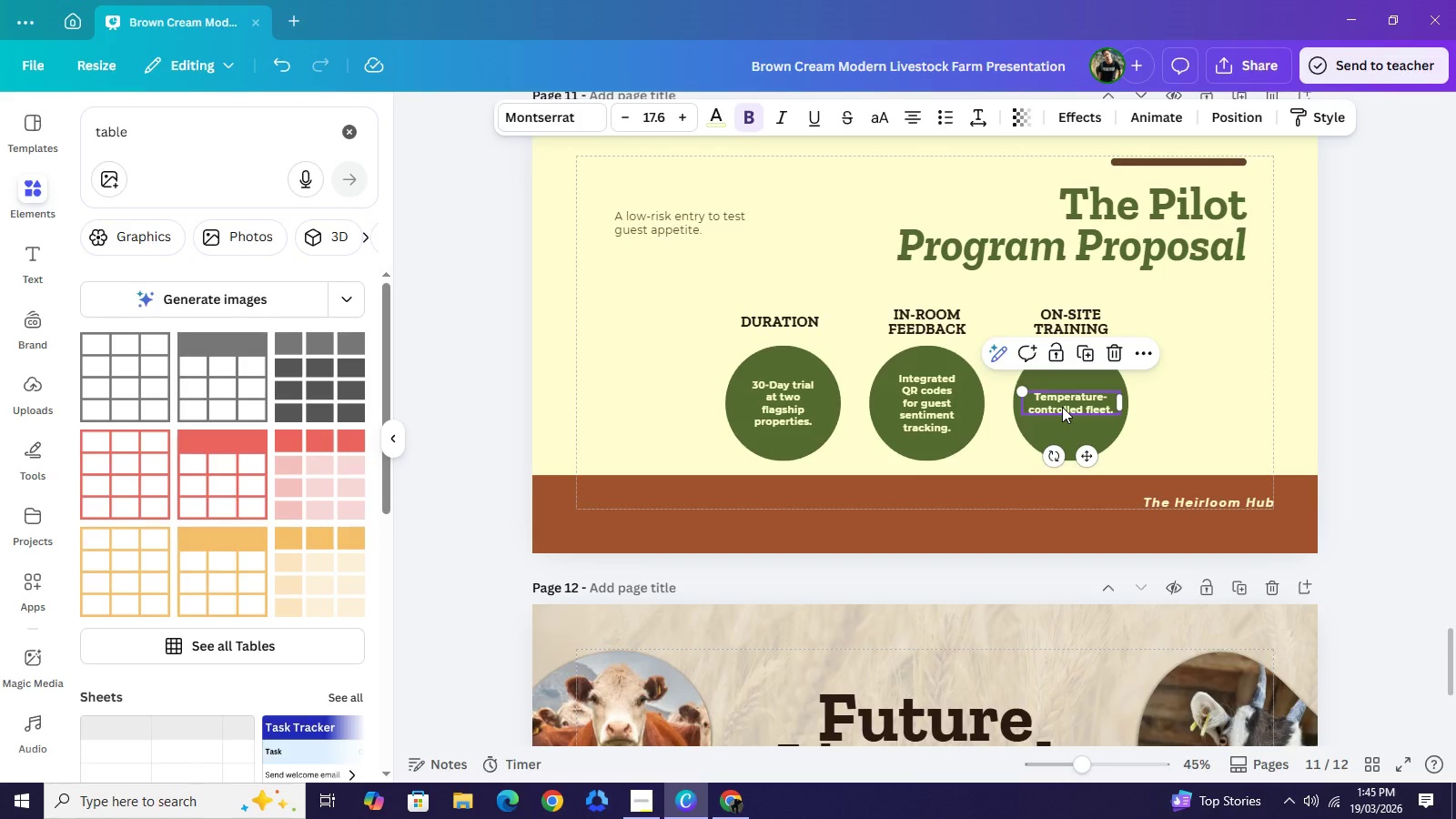 
double_click([1062, 407])
 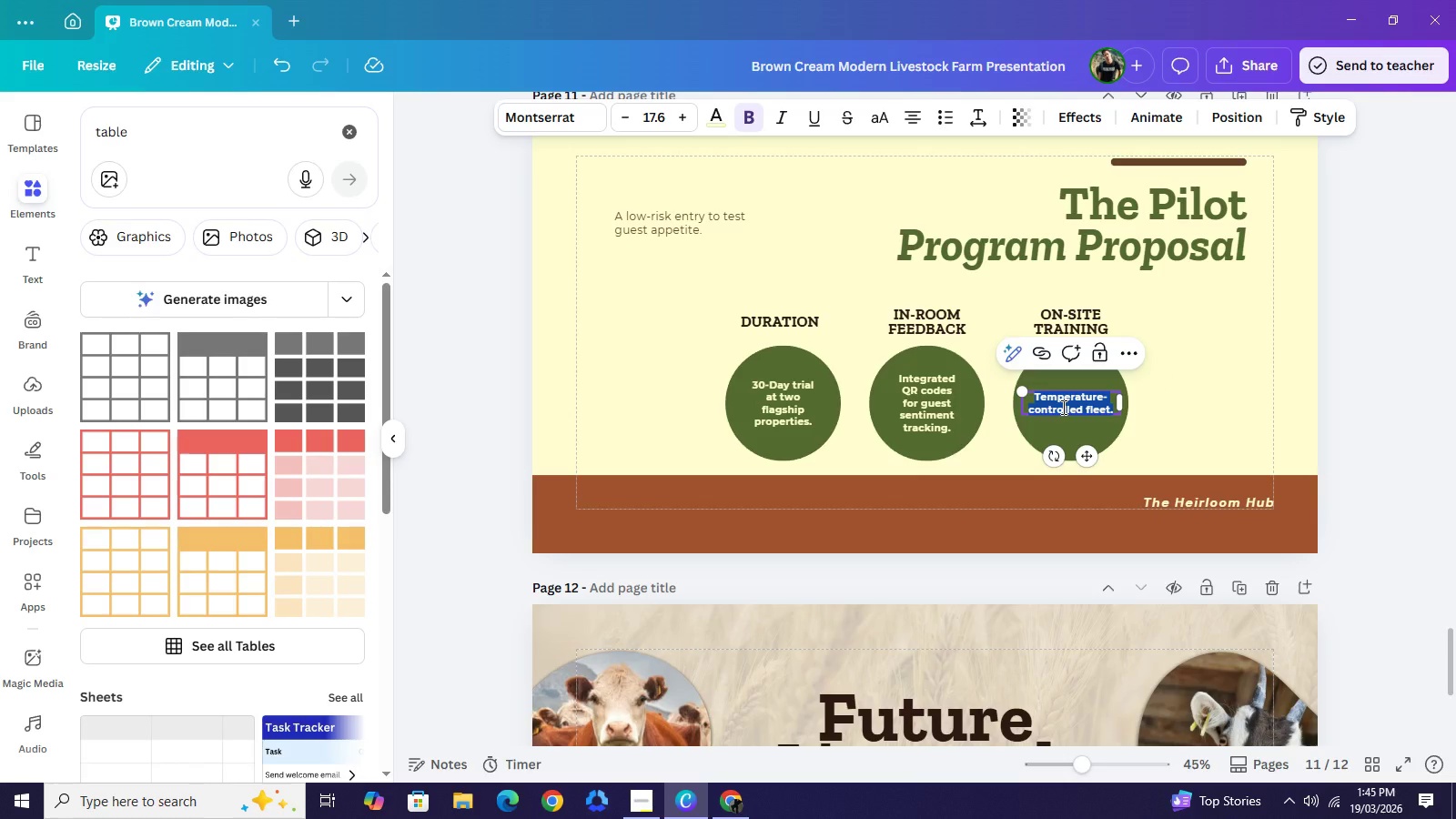 
type(HUb staff)
key(Backspace)
key(Backspace)
key(Backspace)
key(Backspace)
key(Backspace)
key(Backspace)
key(Backspace)
key(Backspace)
type(ub staff trains hotel concierge on "The St)
key(Backspace)
type(tory")
 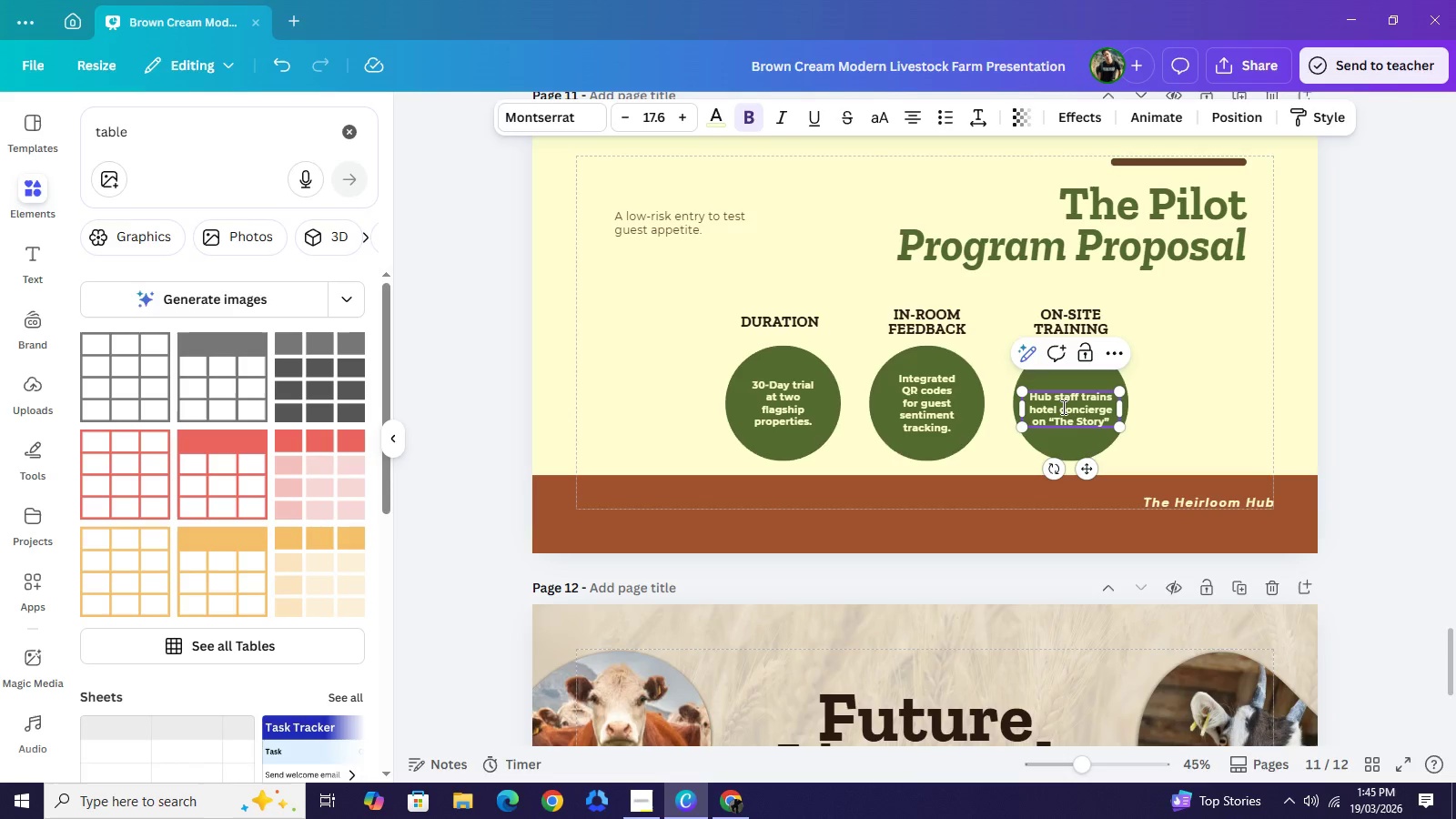 
type( of the crate.)
 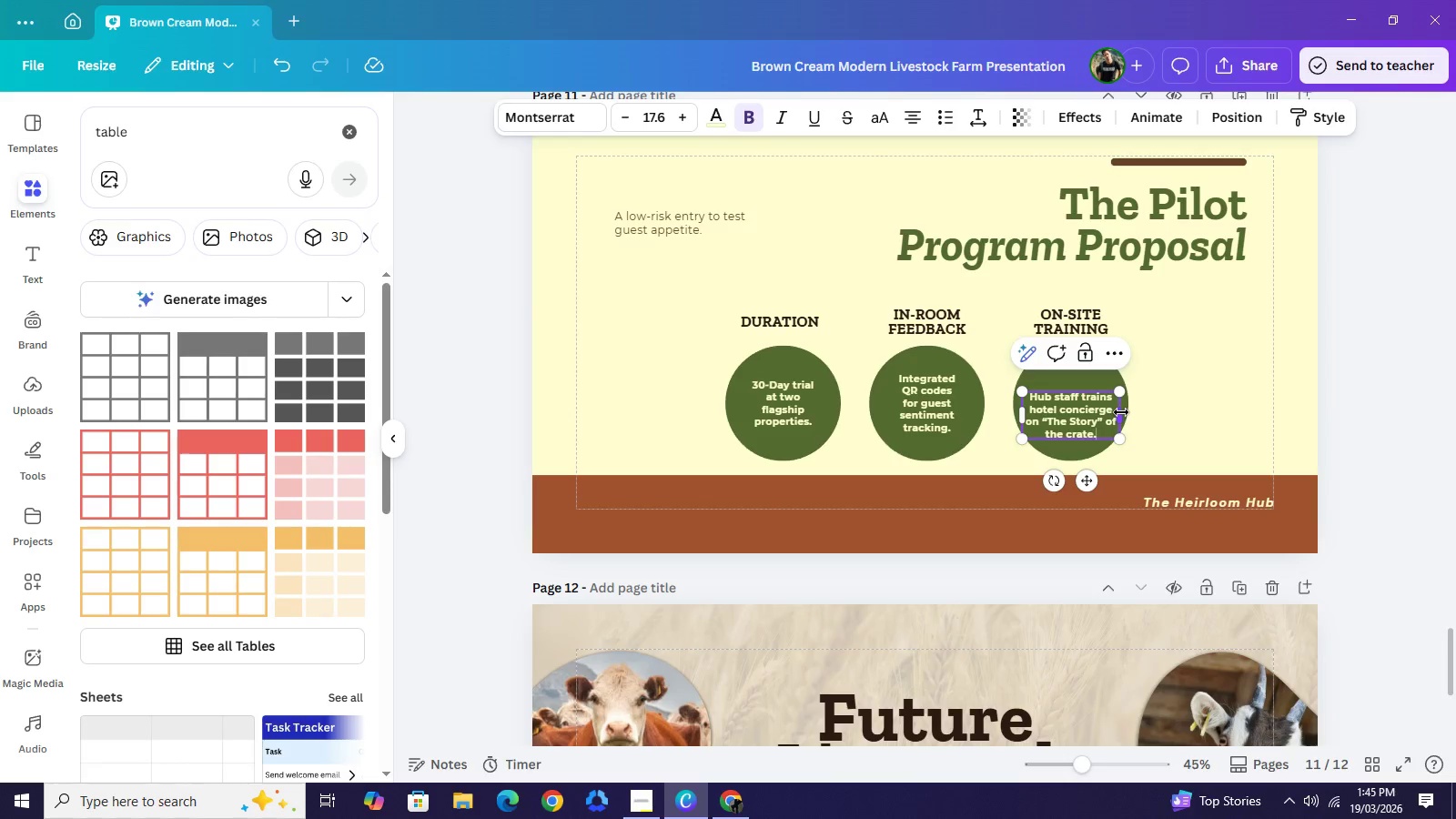 
left_click_drag(start_coordinate=[1121, 412], to_coordinate=[1103, 410])
 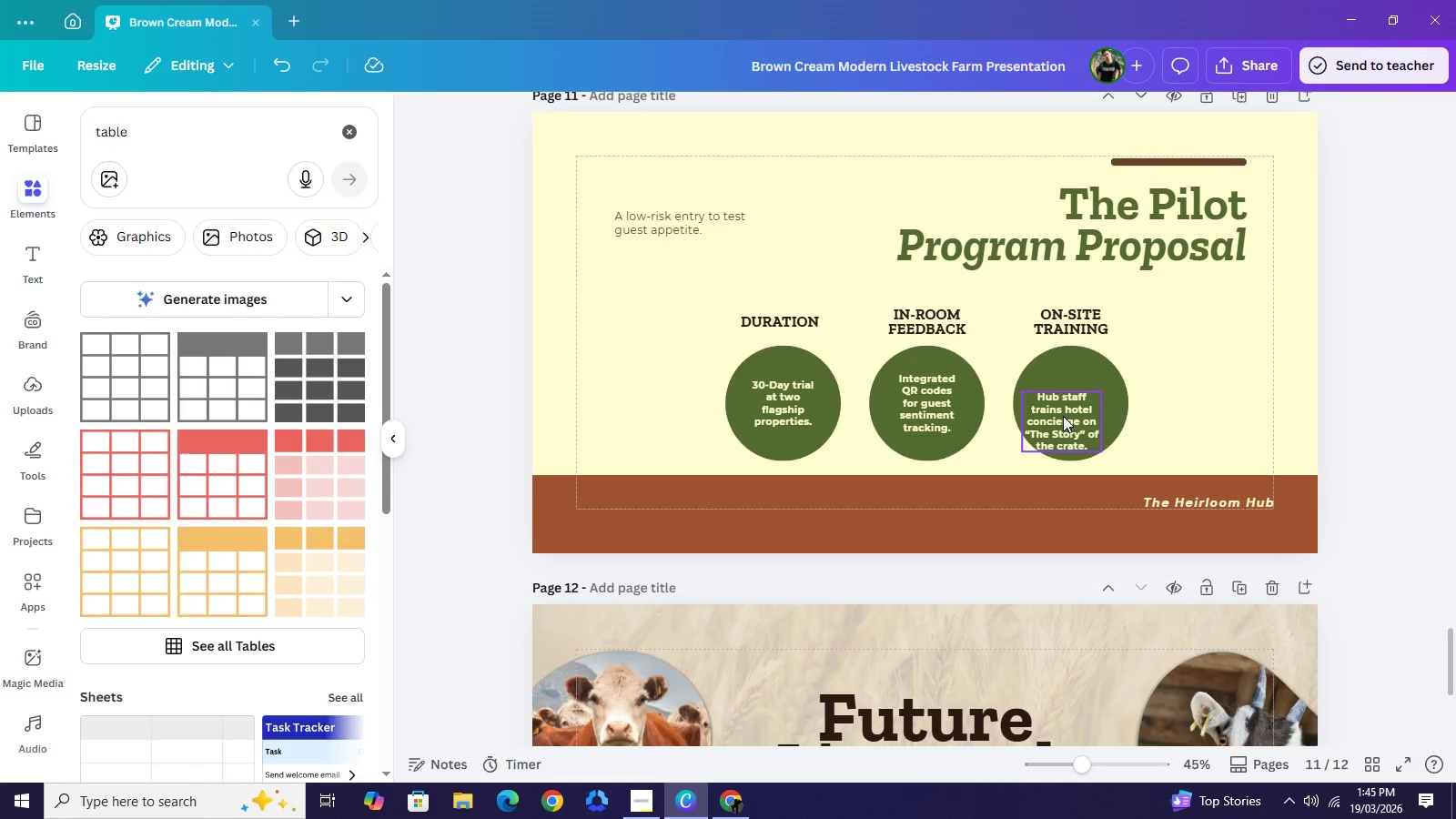 
left_click_drag(start_coordinate=[1065, 416], to_coordinate=[1073, 397])
 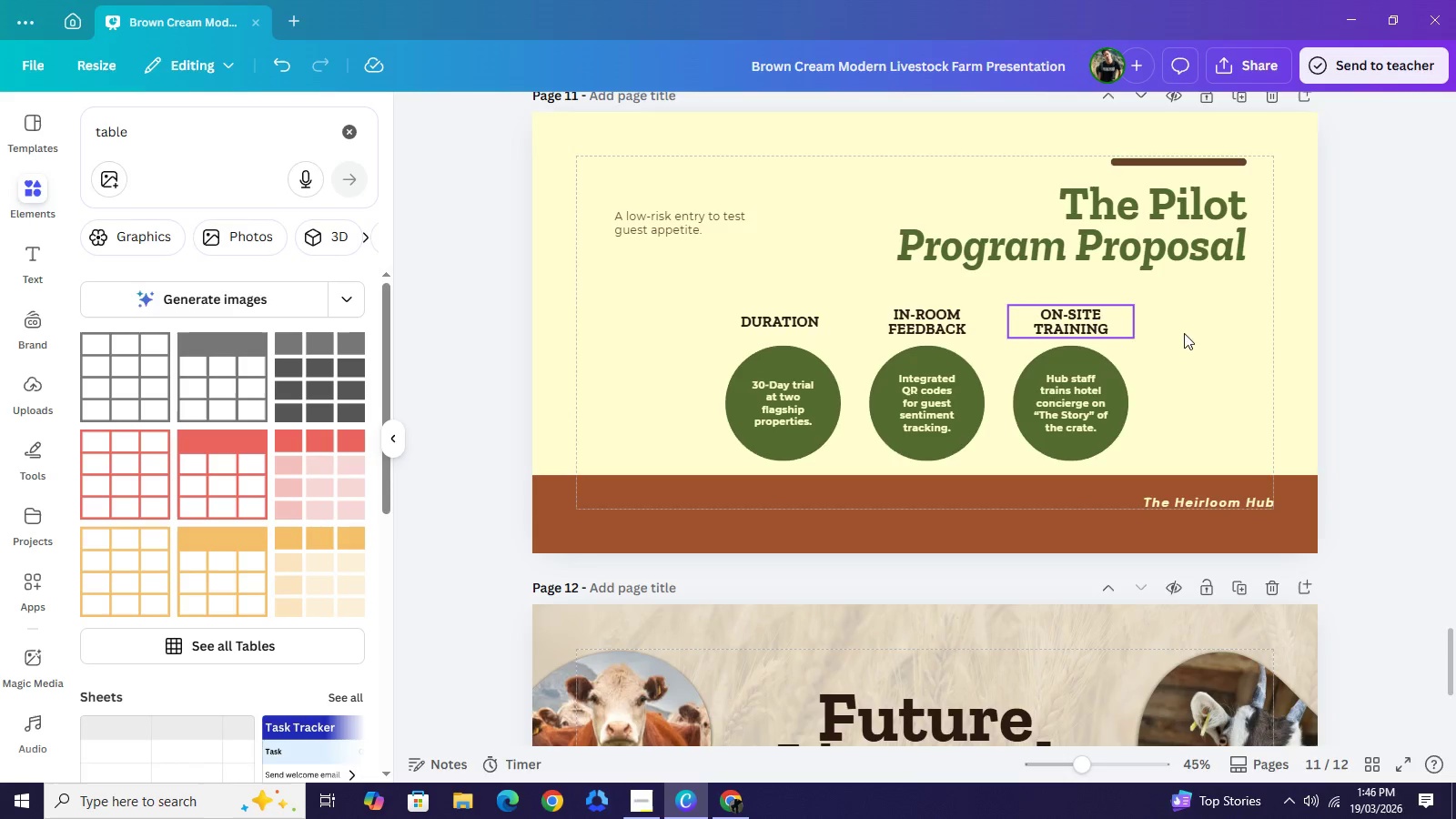 
wait(11.94)
 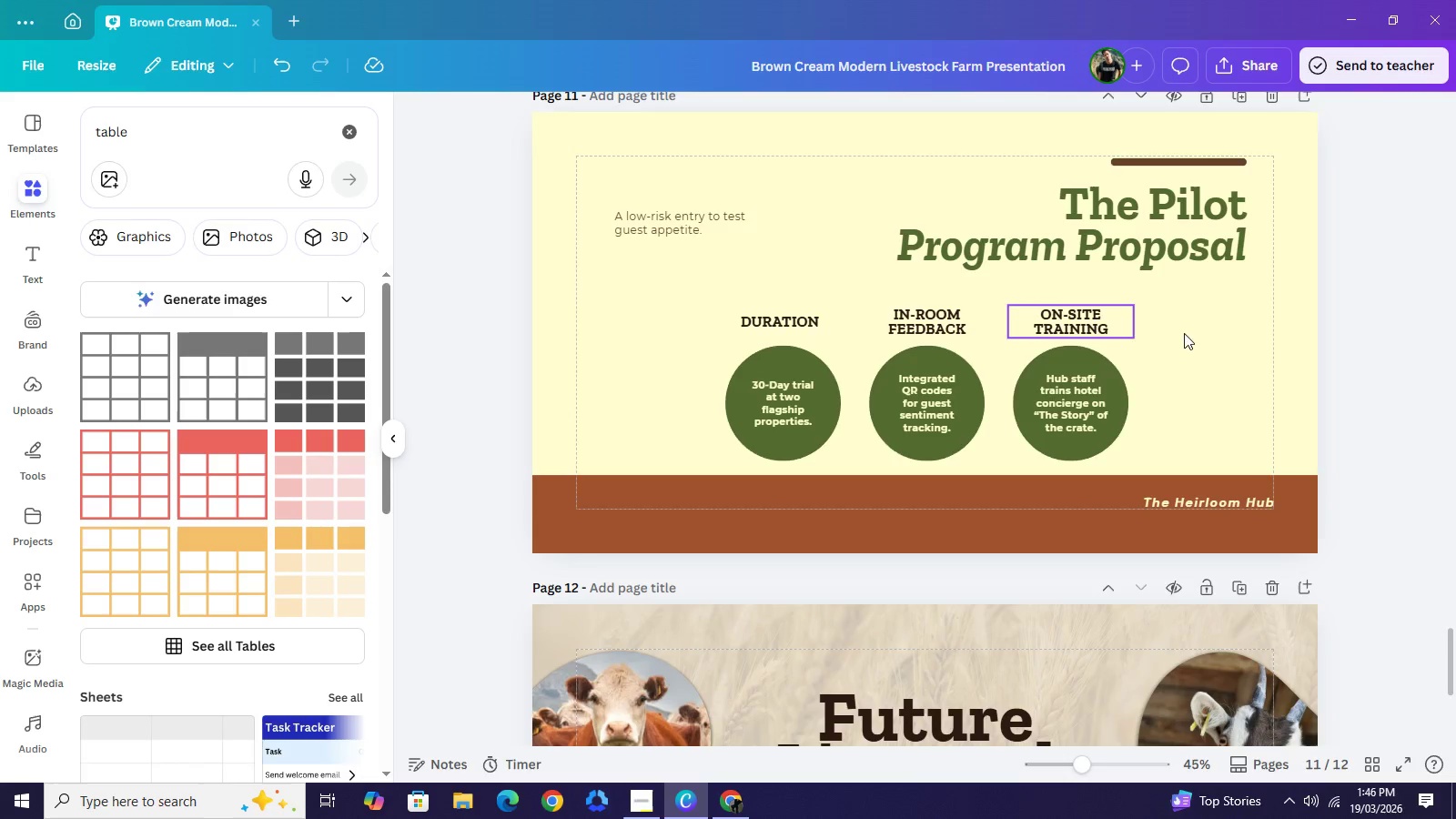 
left_click_drag(start_coordinate=[702, 224], to_coordinate=[692, 256])
 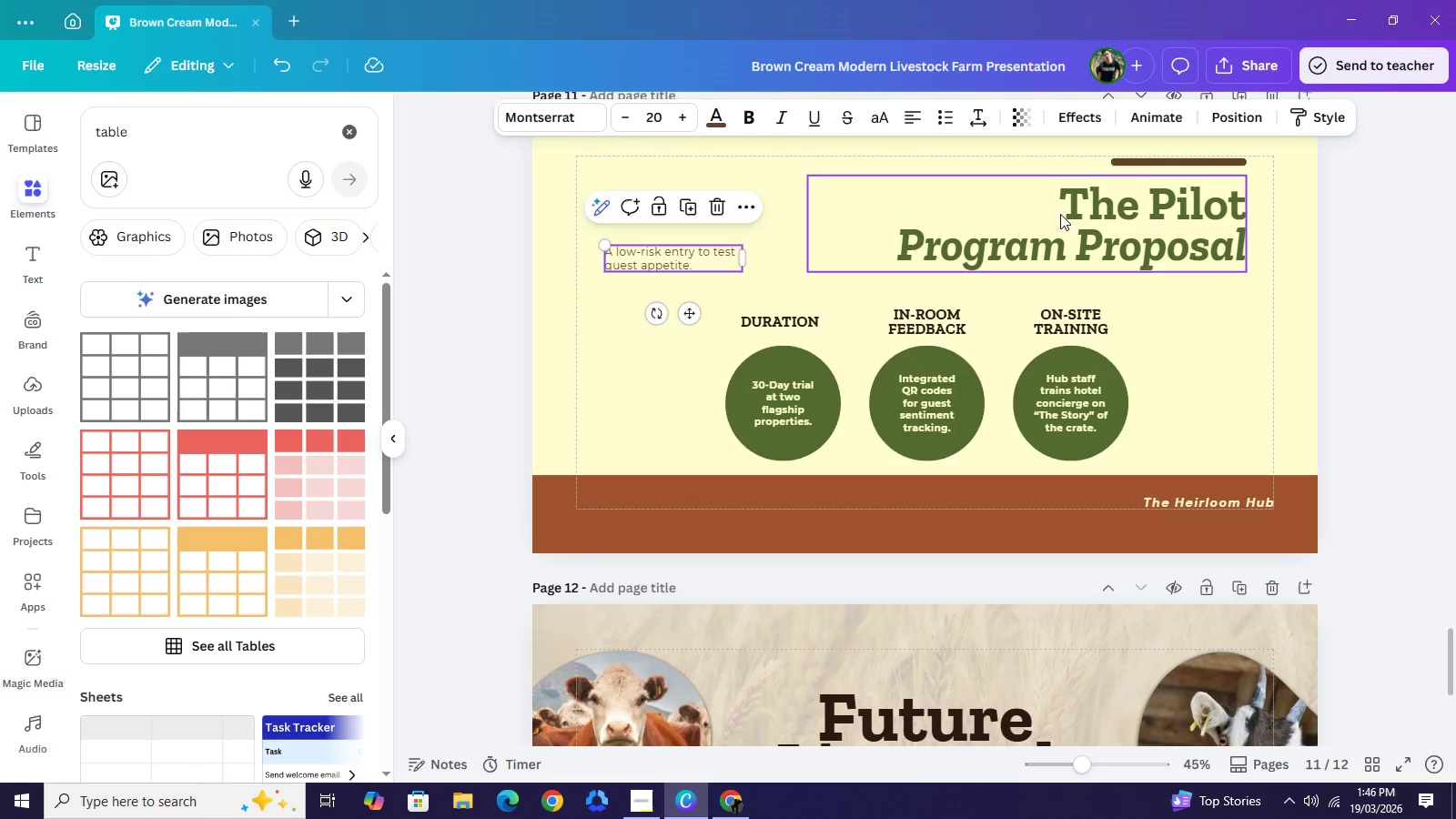 
left_click([1060, 214])
 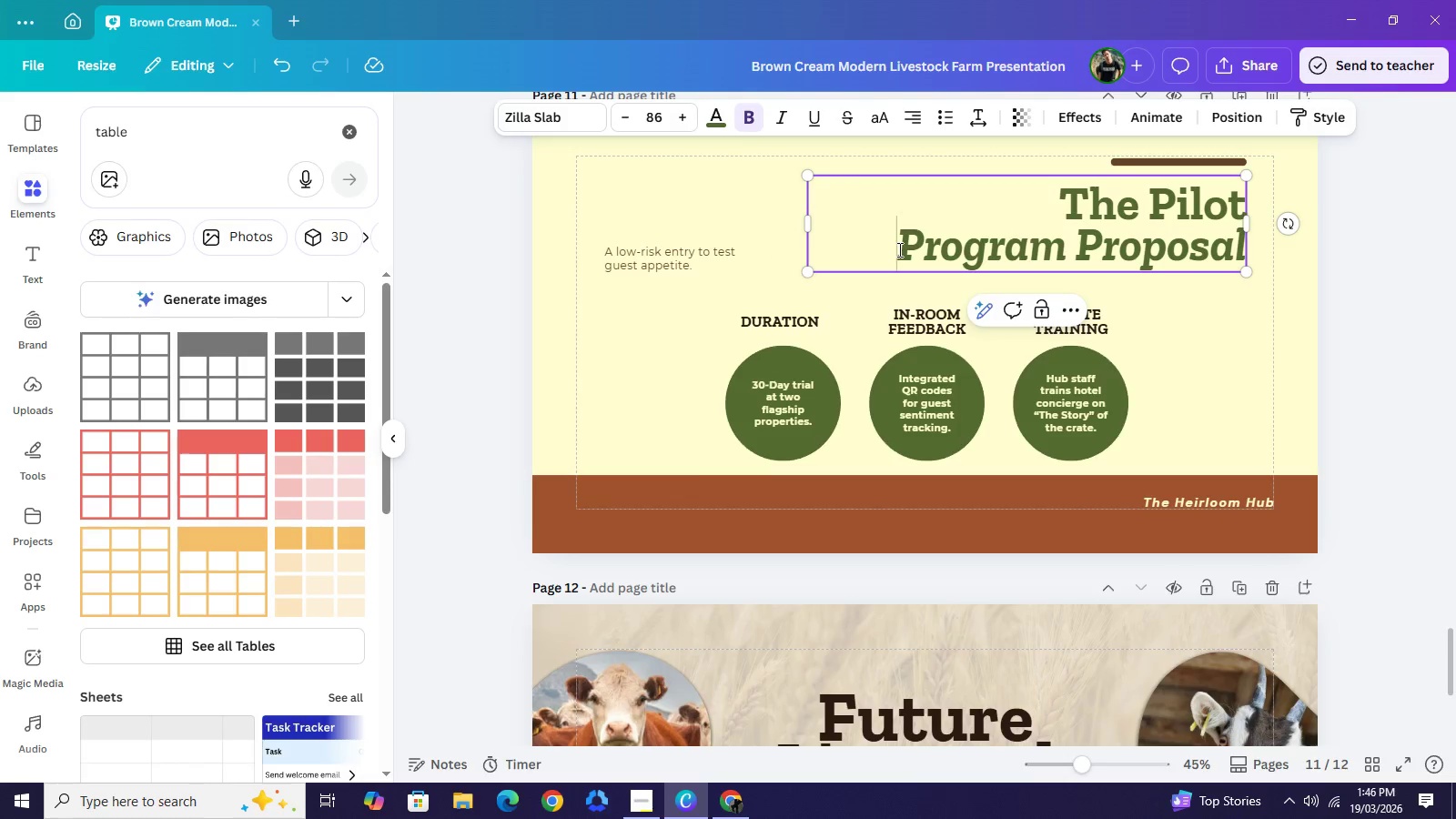 
key(Backspace)
 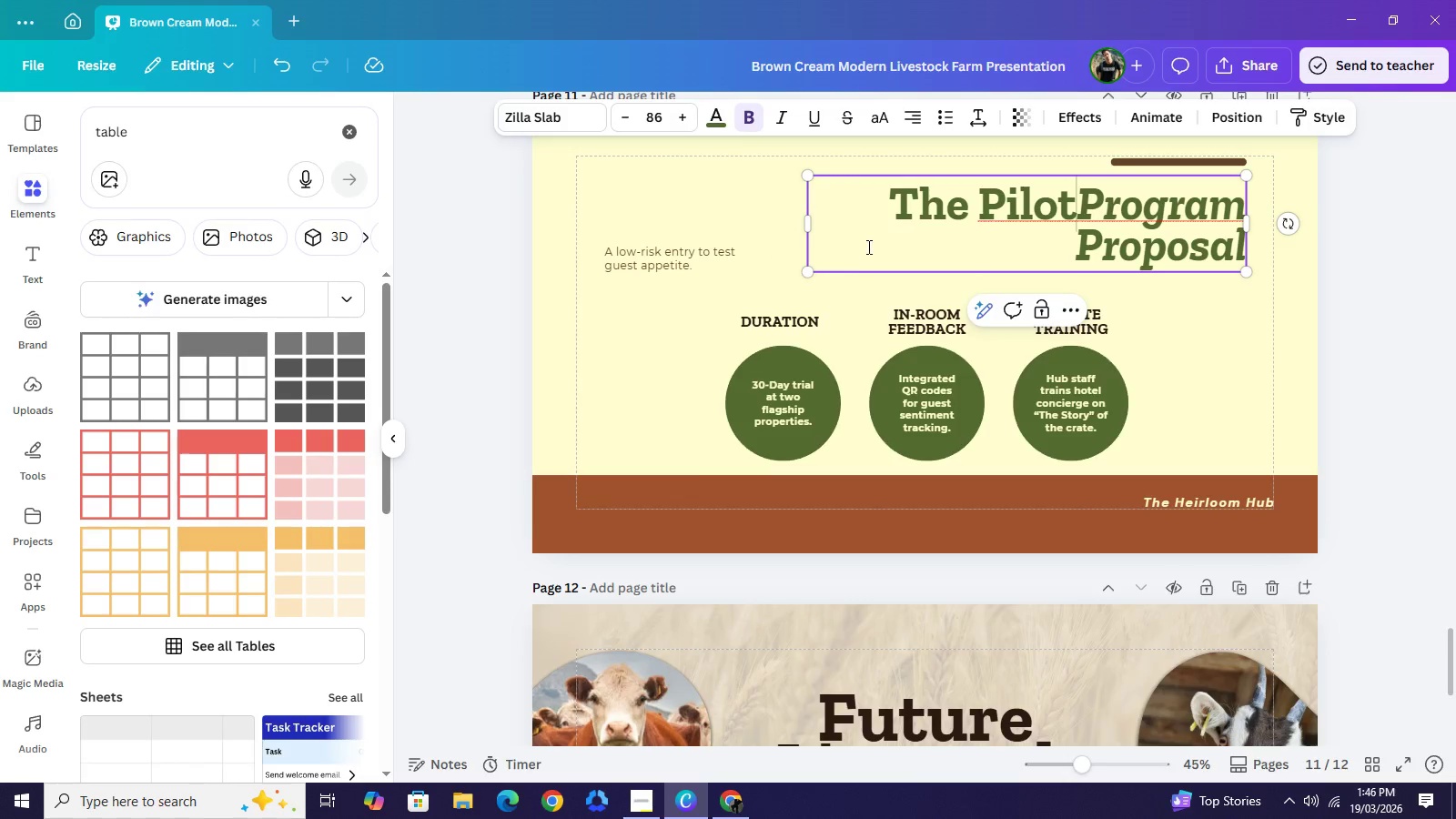 
key(Space)
 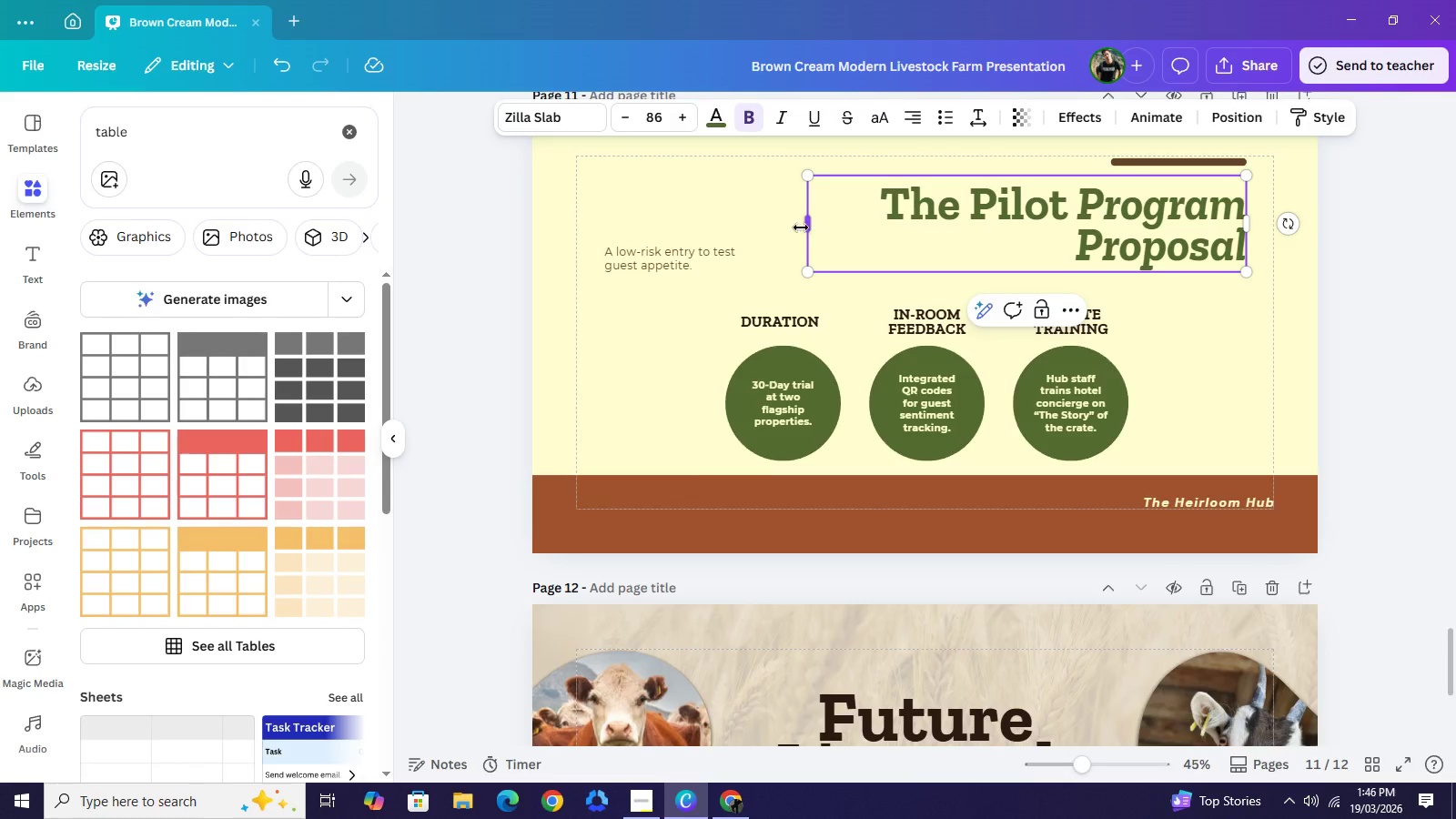 
left_click_drag(start_coordinate=[806, 228], to_coordinate=[666, 238])
 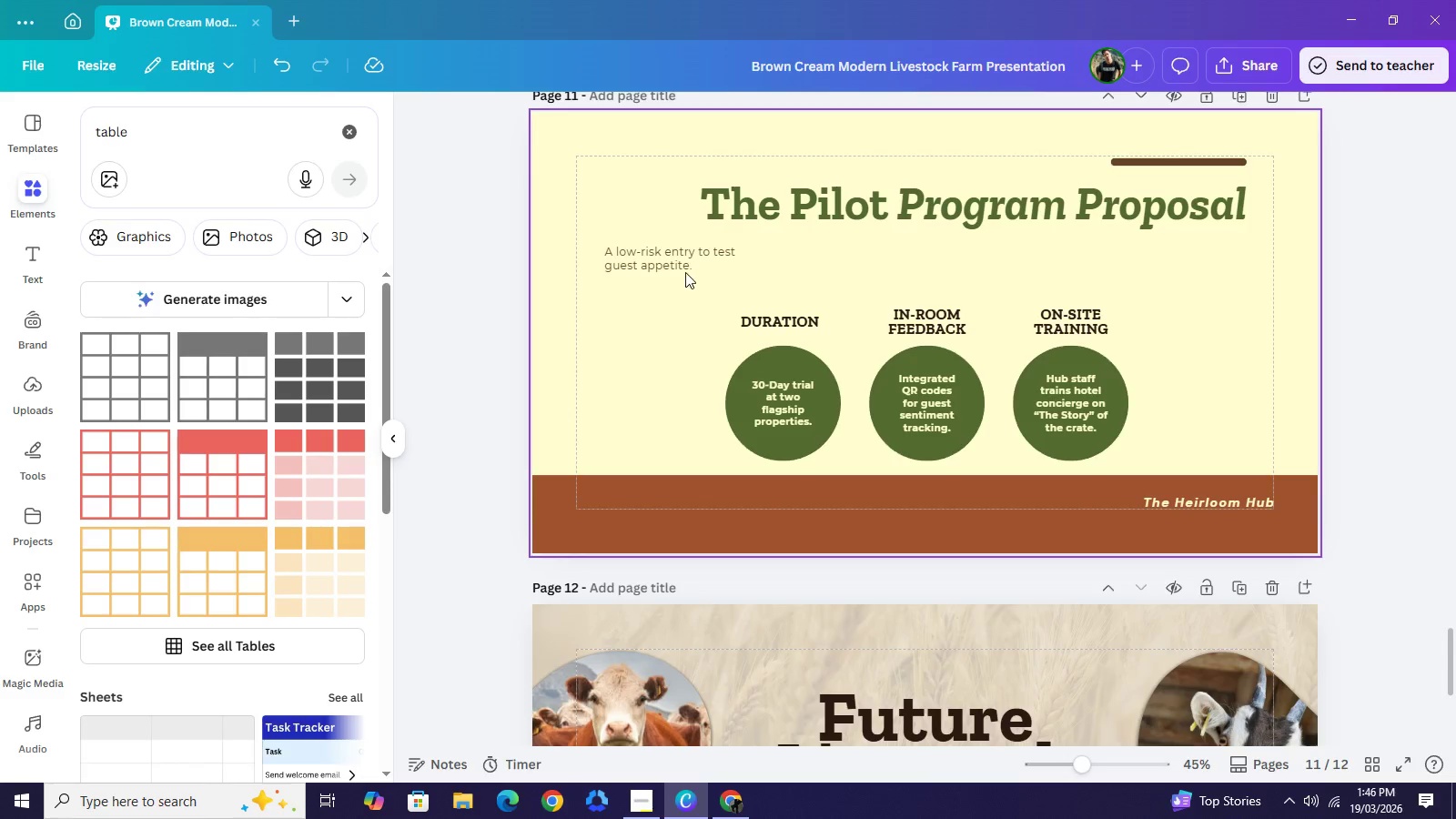 
left_click_drag(start_coordinate=[682, 317], to_coordinate=[1166, 422])
 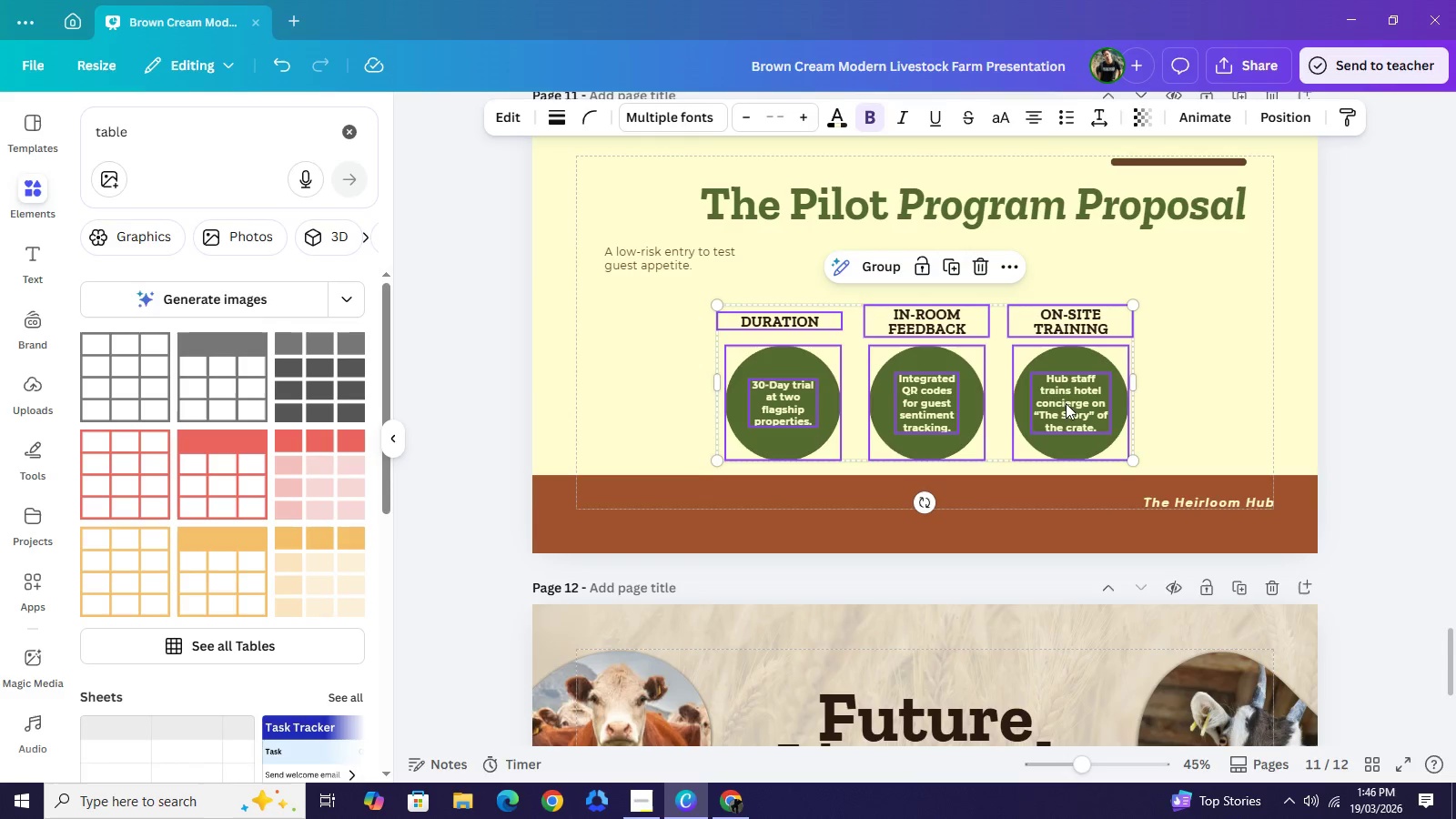 
left_click_drag(start_coordinate=[1066, 403], to_coordinate=[1067, 355])
 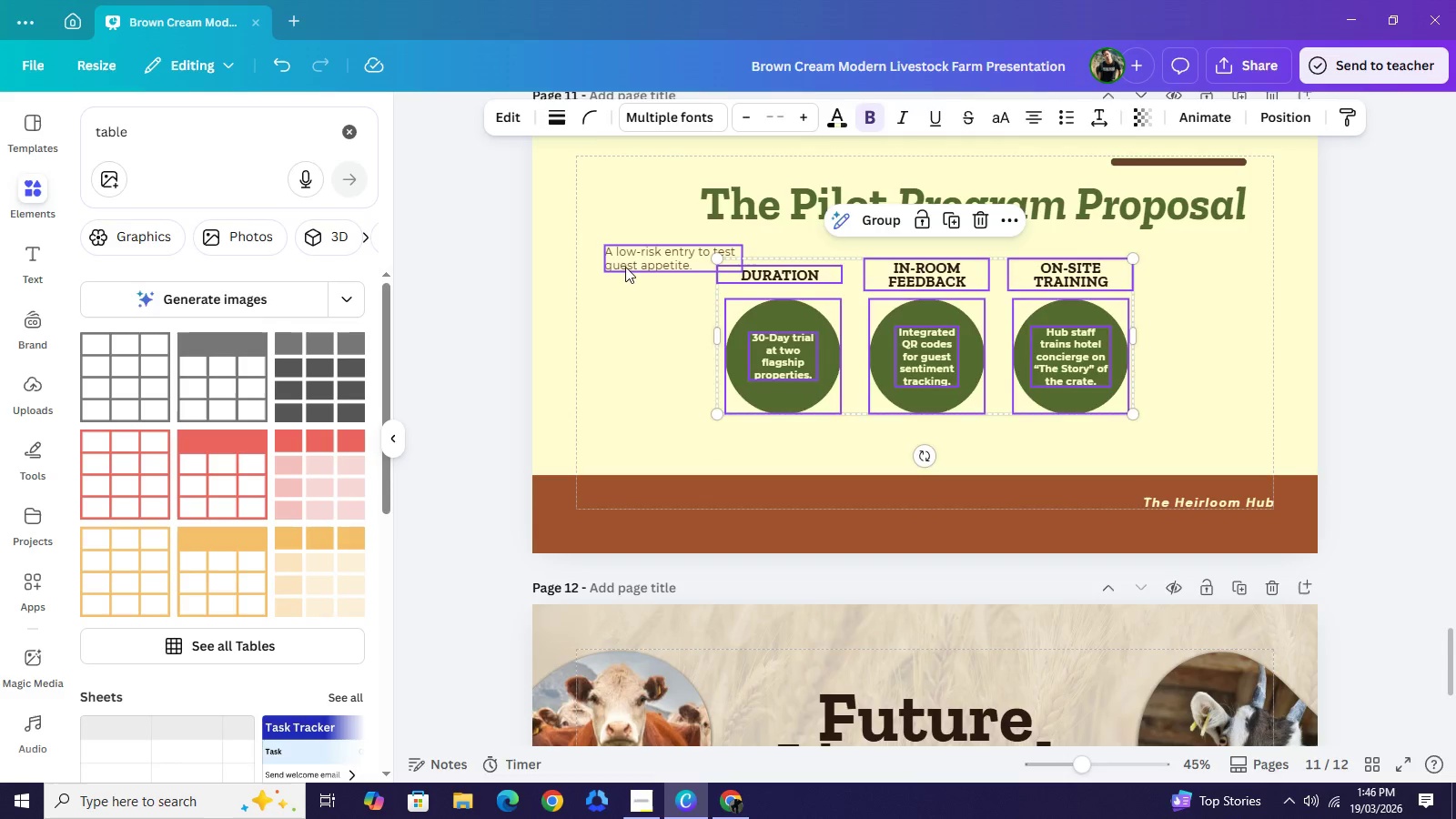 
left_click_drag(start_coordinate=[625, 267], to_coordinate=[867, 452])
 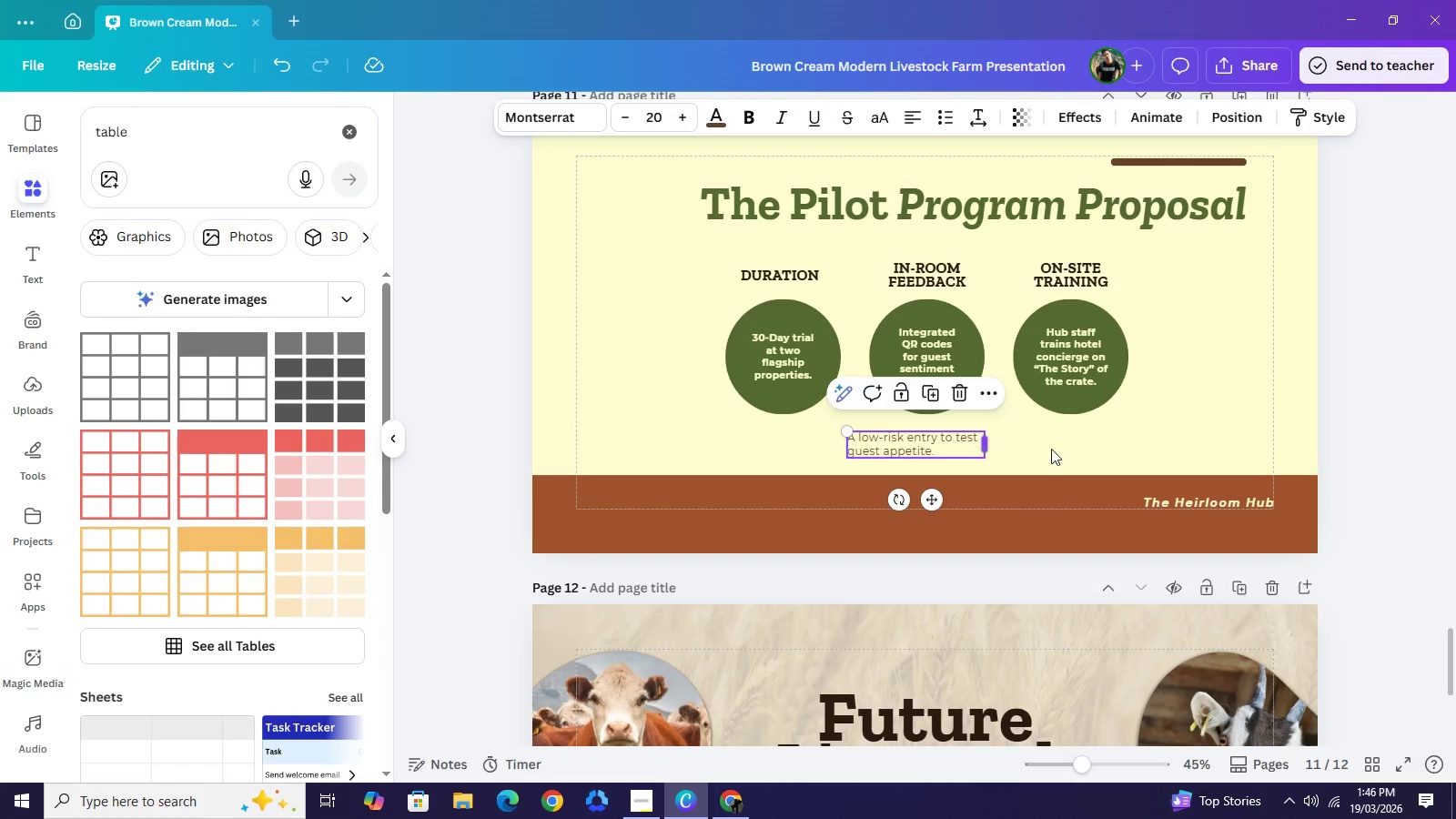 
left_click_drag(start_coordinate=[988, 449], to_coordinate=[1158, 453])
 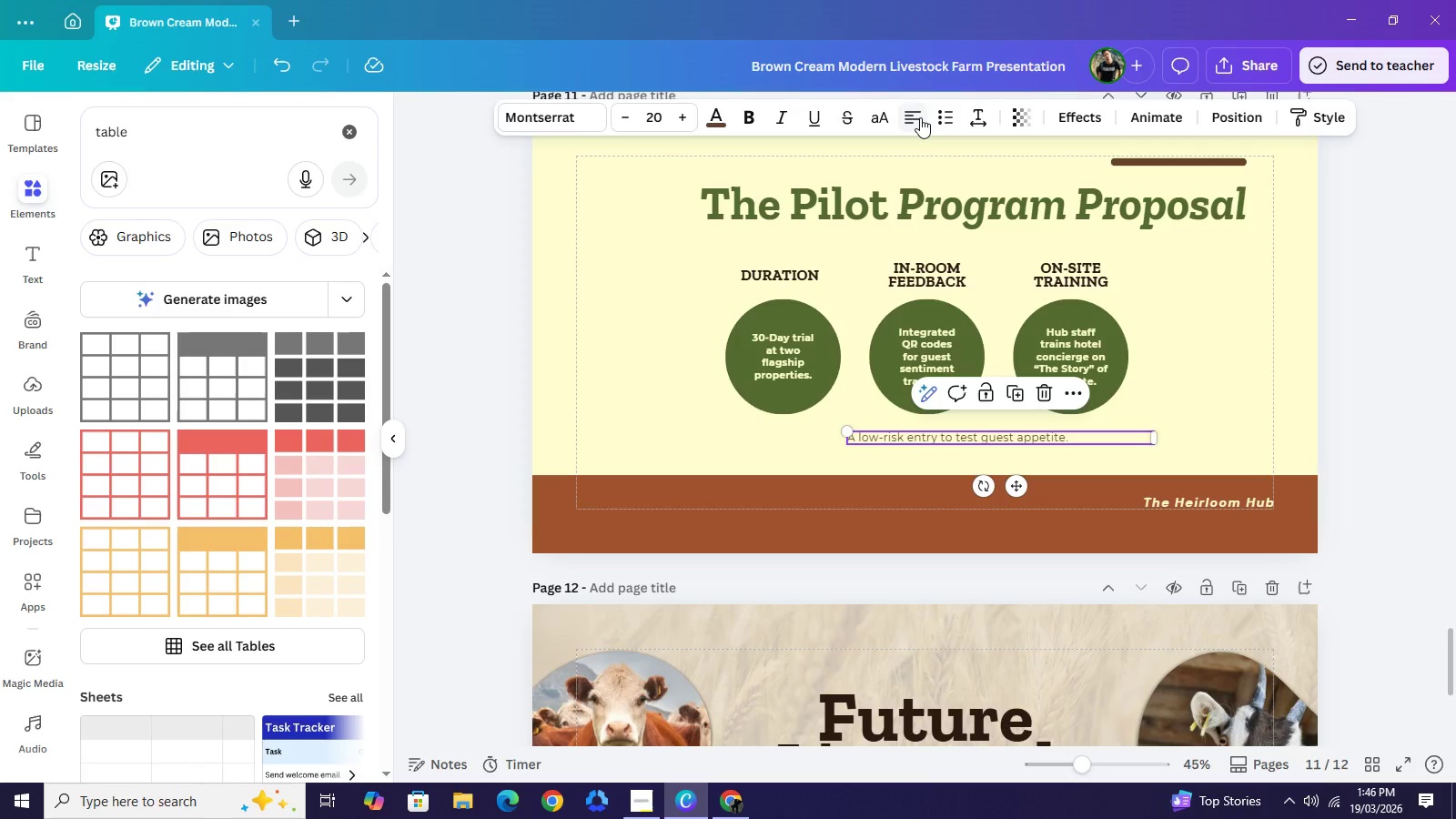 
left_click([920, 117])
 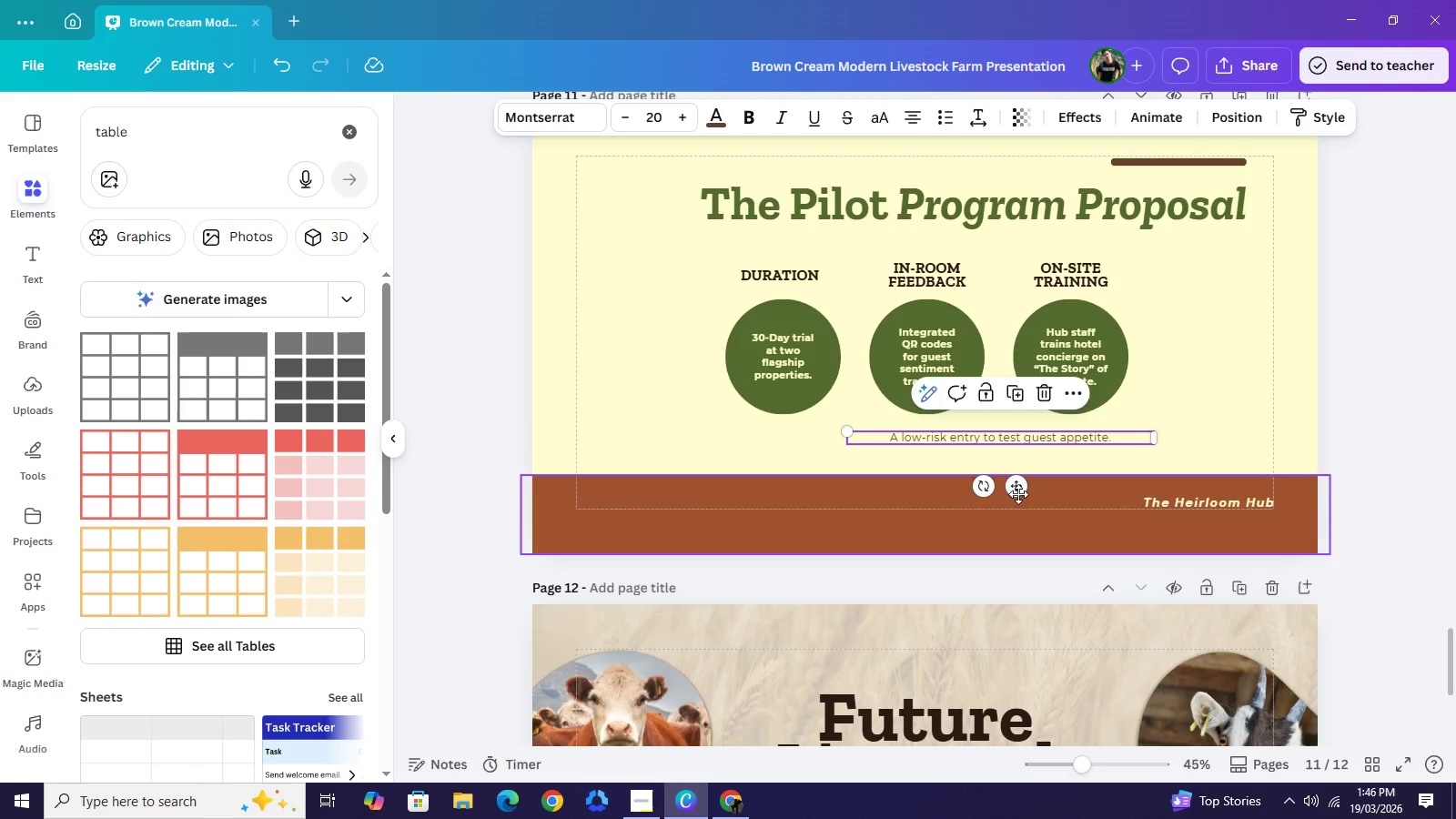 
left_click_drag(start_coordinate=[1018, 490], to_coordinate=[944, 507])
 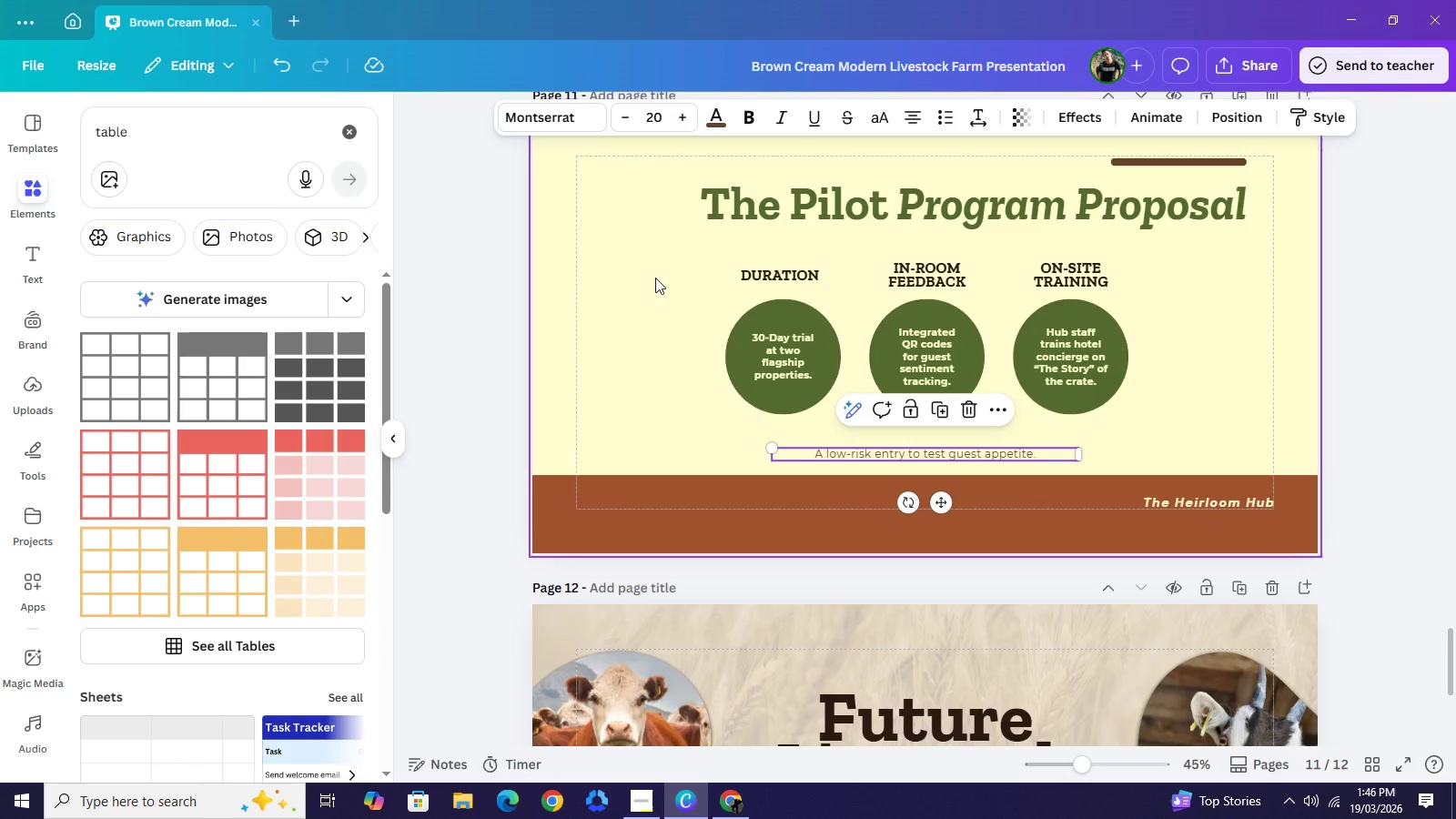 
left_click_drag(start_coordinate=[636, 278], to_coordinate=[1191, 384])
 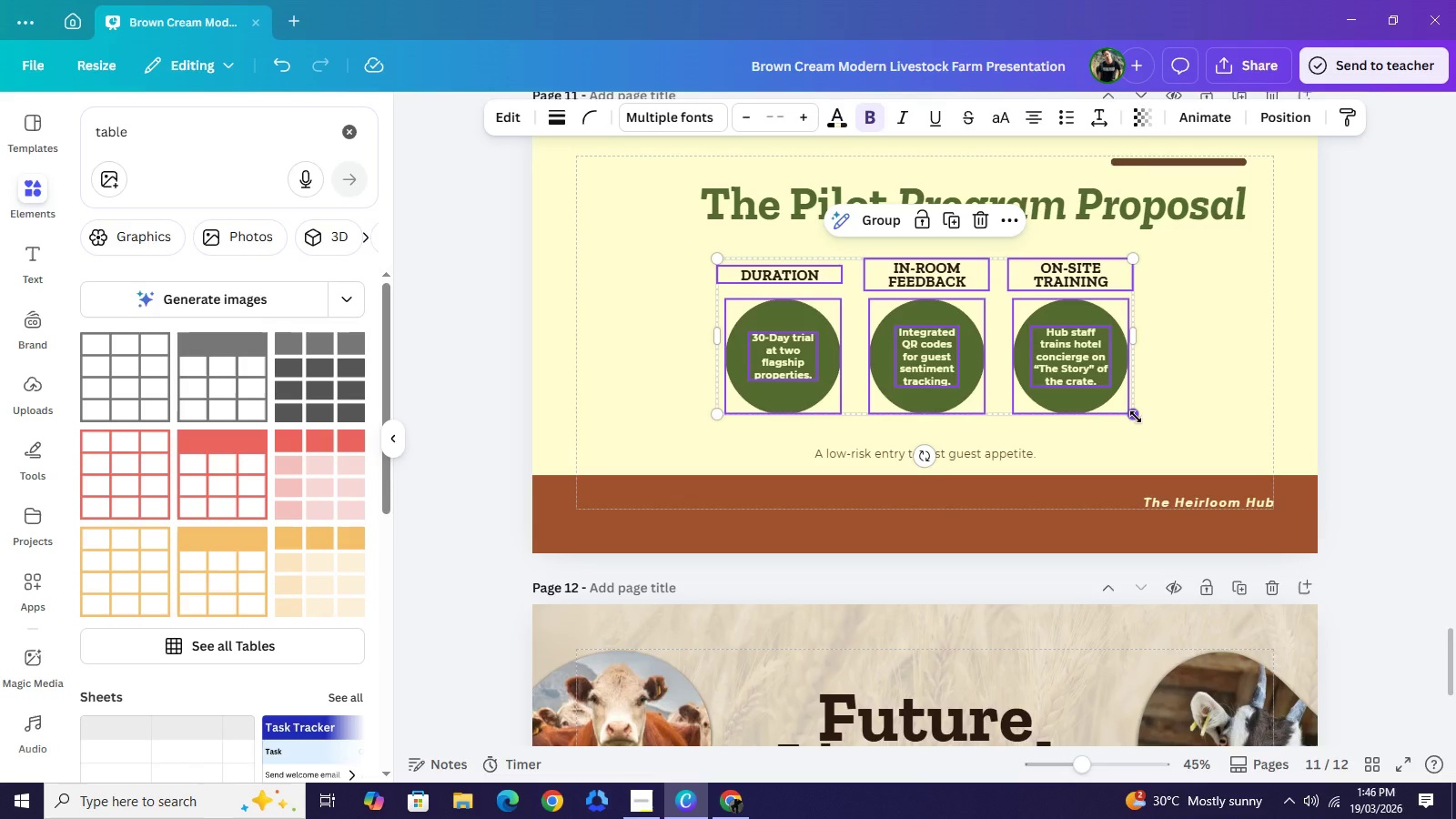 
left_click_drag(start_coordinate=[1132, 416], to_coordinate=[1178, 440])
 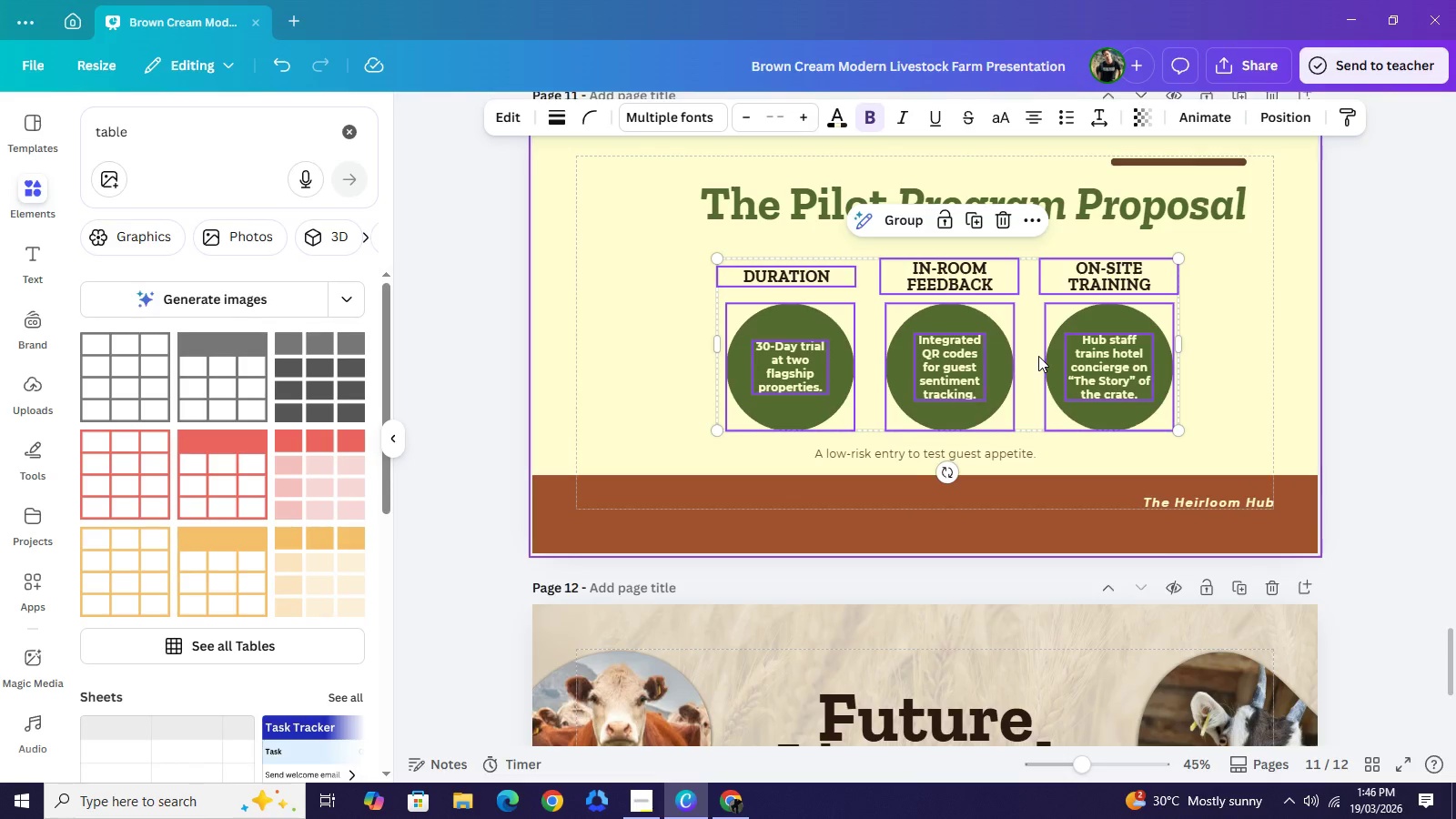 
left_click_drag(start_coordinate=[1038, 356], to_coordinate=[1012, 350])
 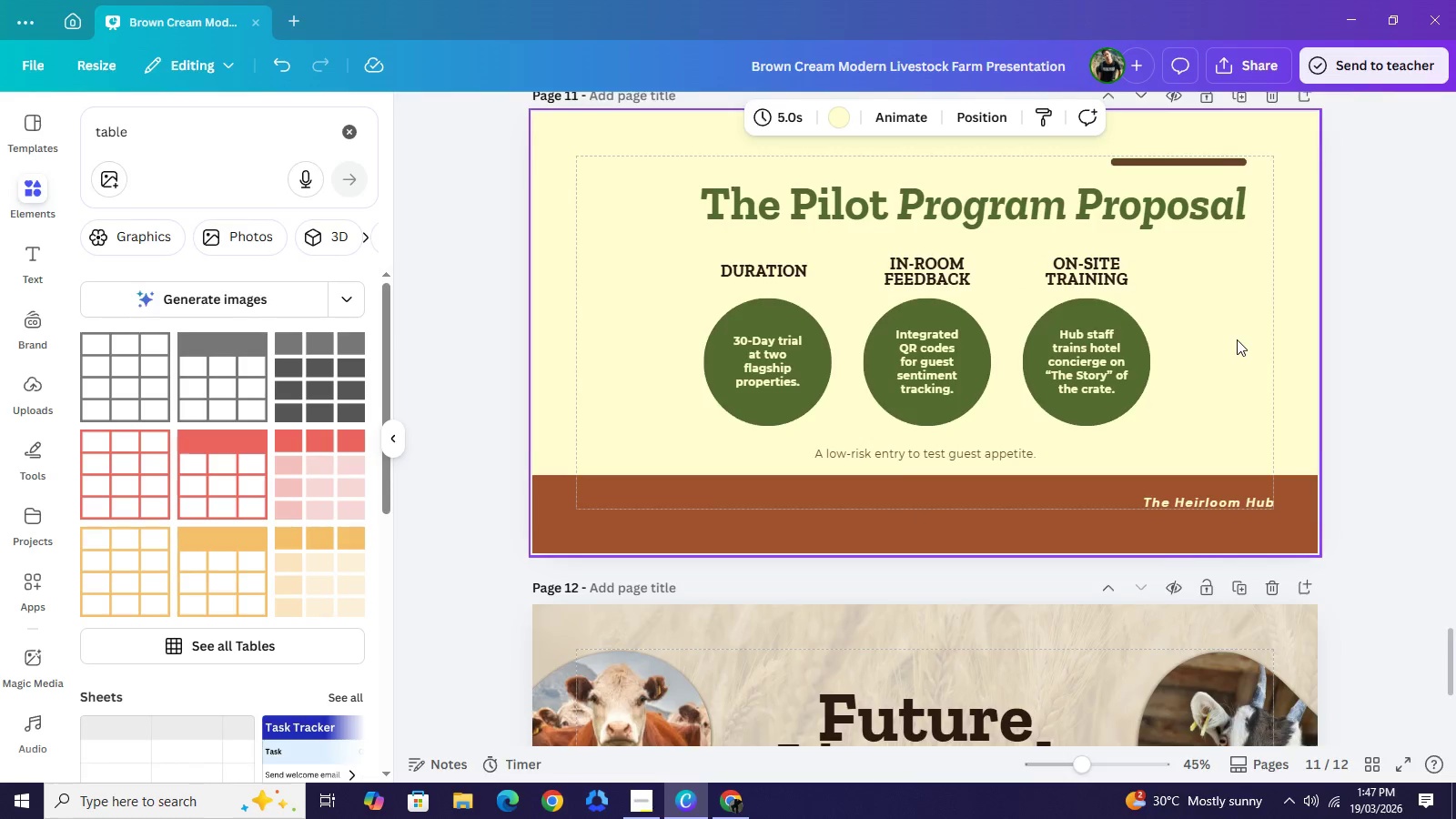 
scroll: coordinate [1237, 339], scroll_direction: up, amount: 2.0
 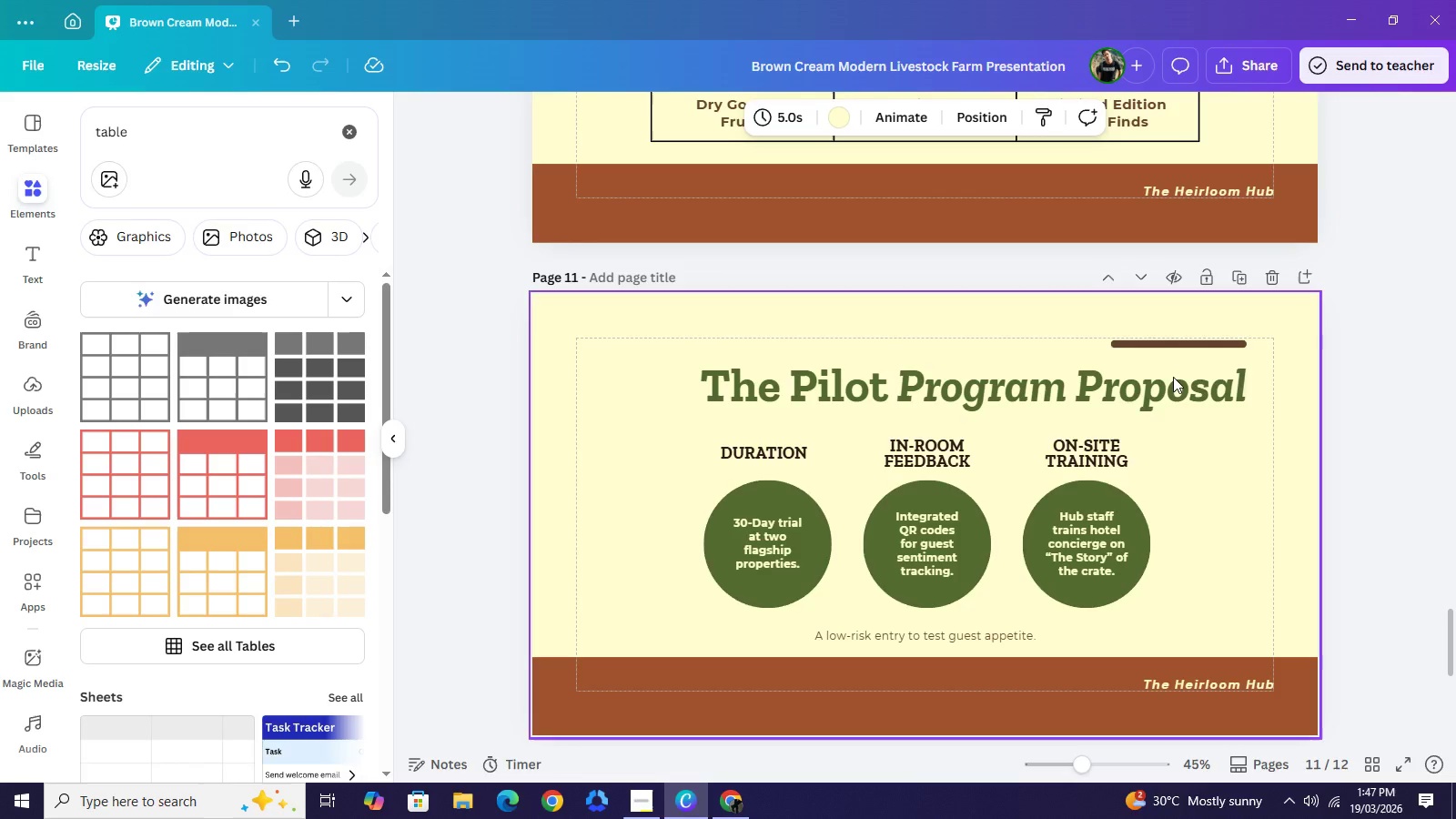 
left_click_drag(start_coordinate=[1083, 389], to_coordinate=[994, 390])
 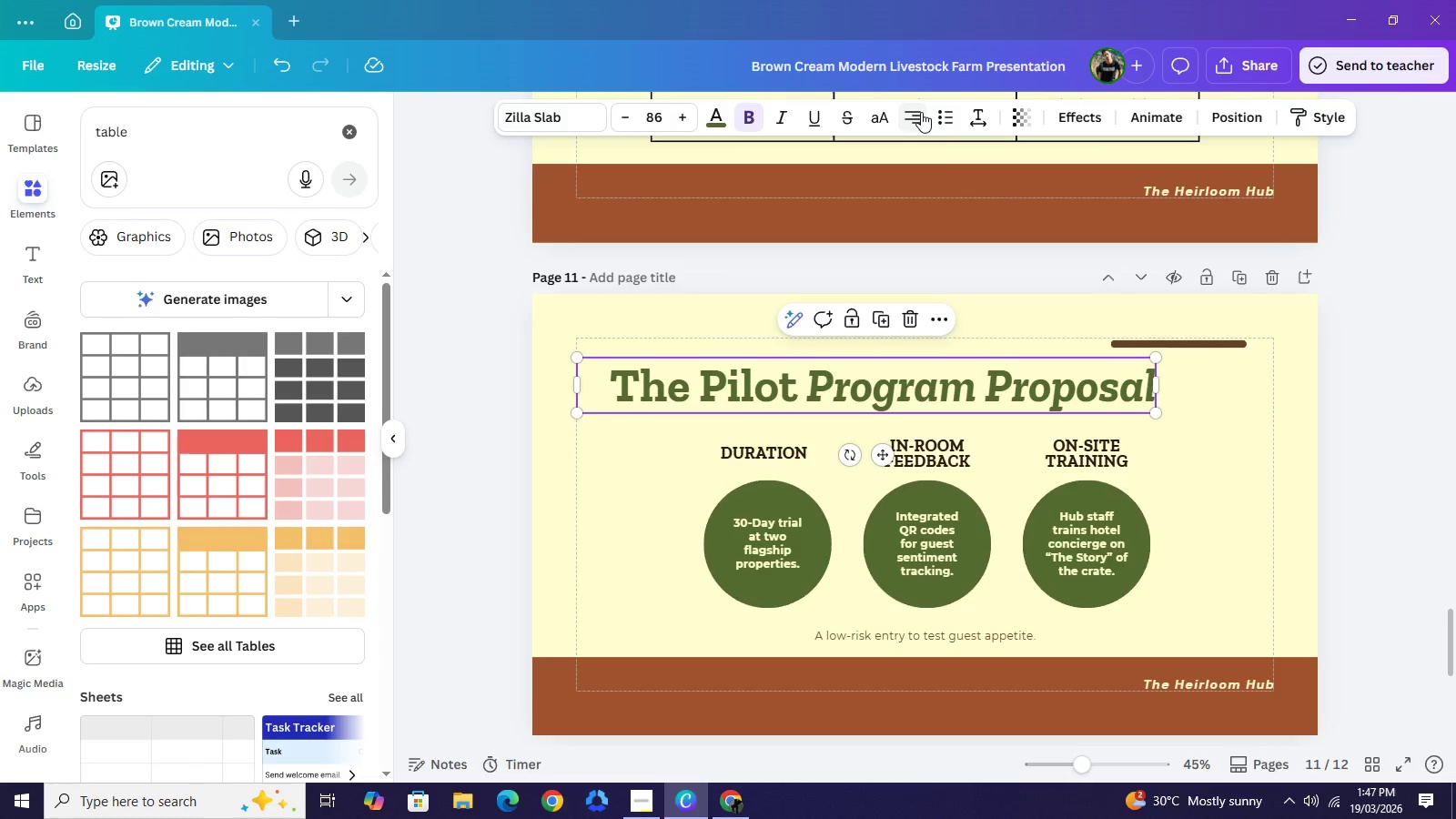 
left_click([921, 112])
 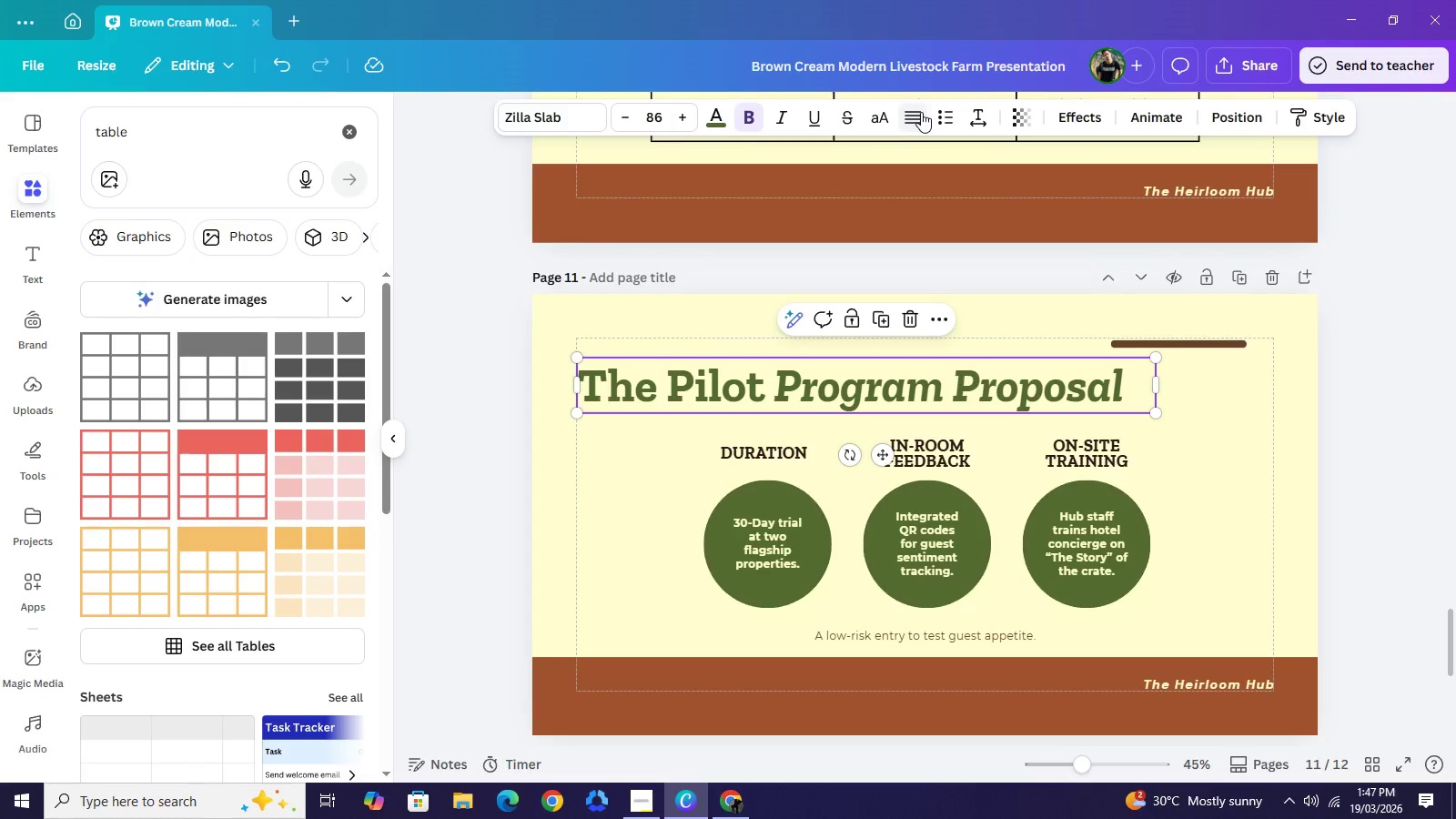 
left_click([921, 112])
 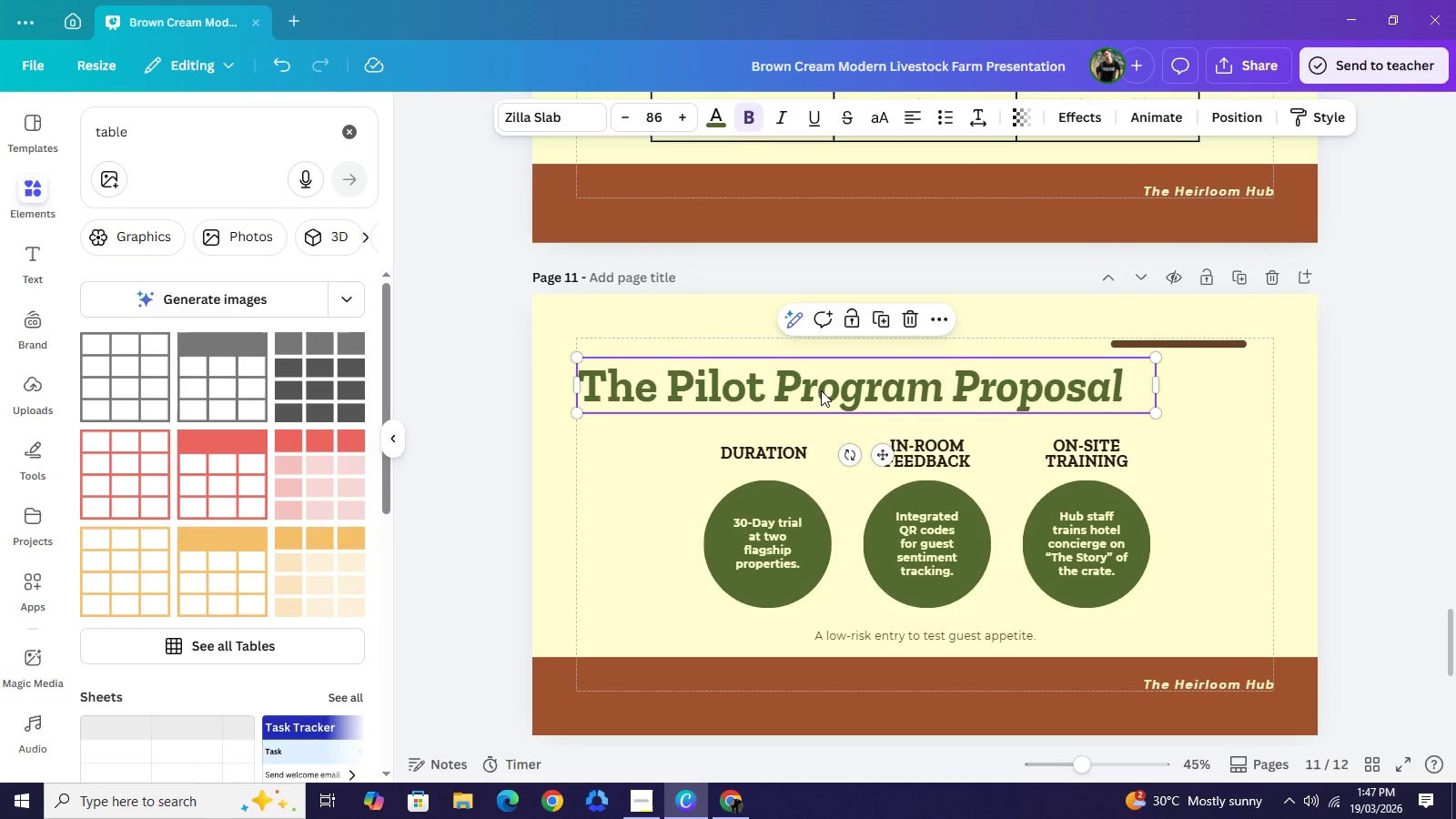 
left_click_drag(start_coordinate=[823, 389], to_coordinate=[845, 389])
 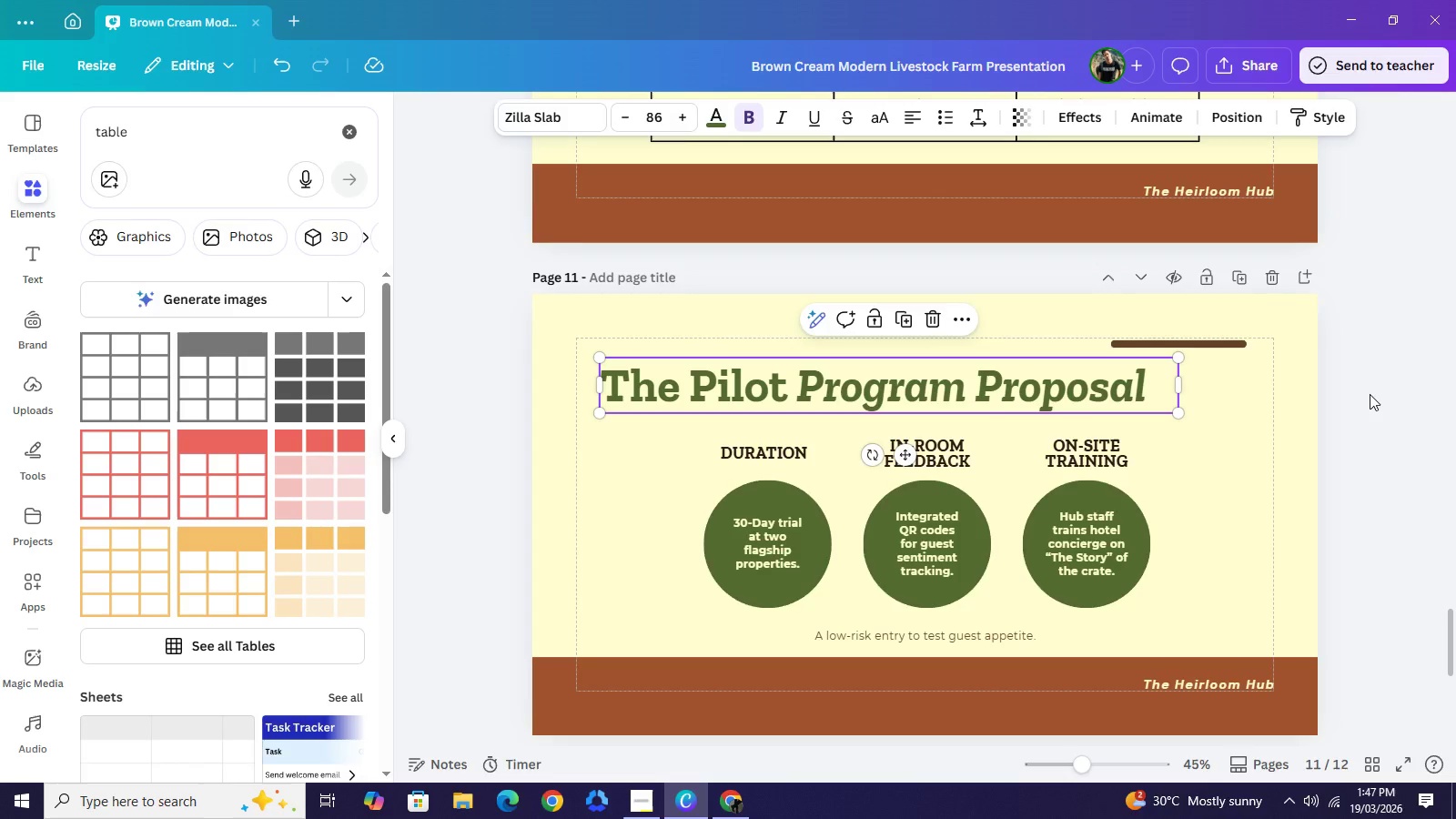 
left_click([1370, 394])
 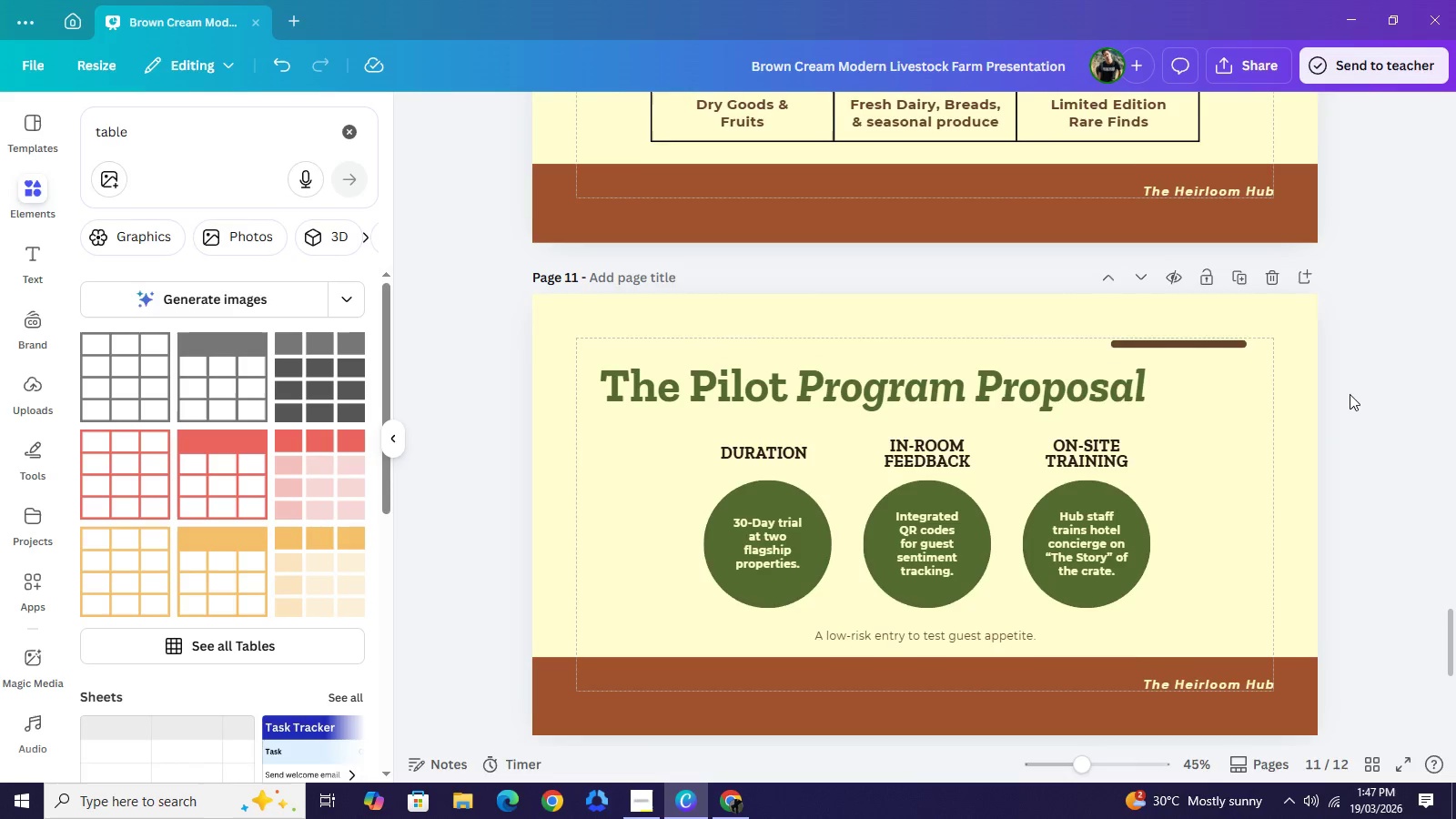 
scroll: coordinate [1350, 394], scroll_direction: up, amount: 1.0
 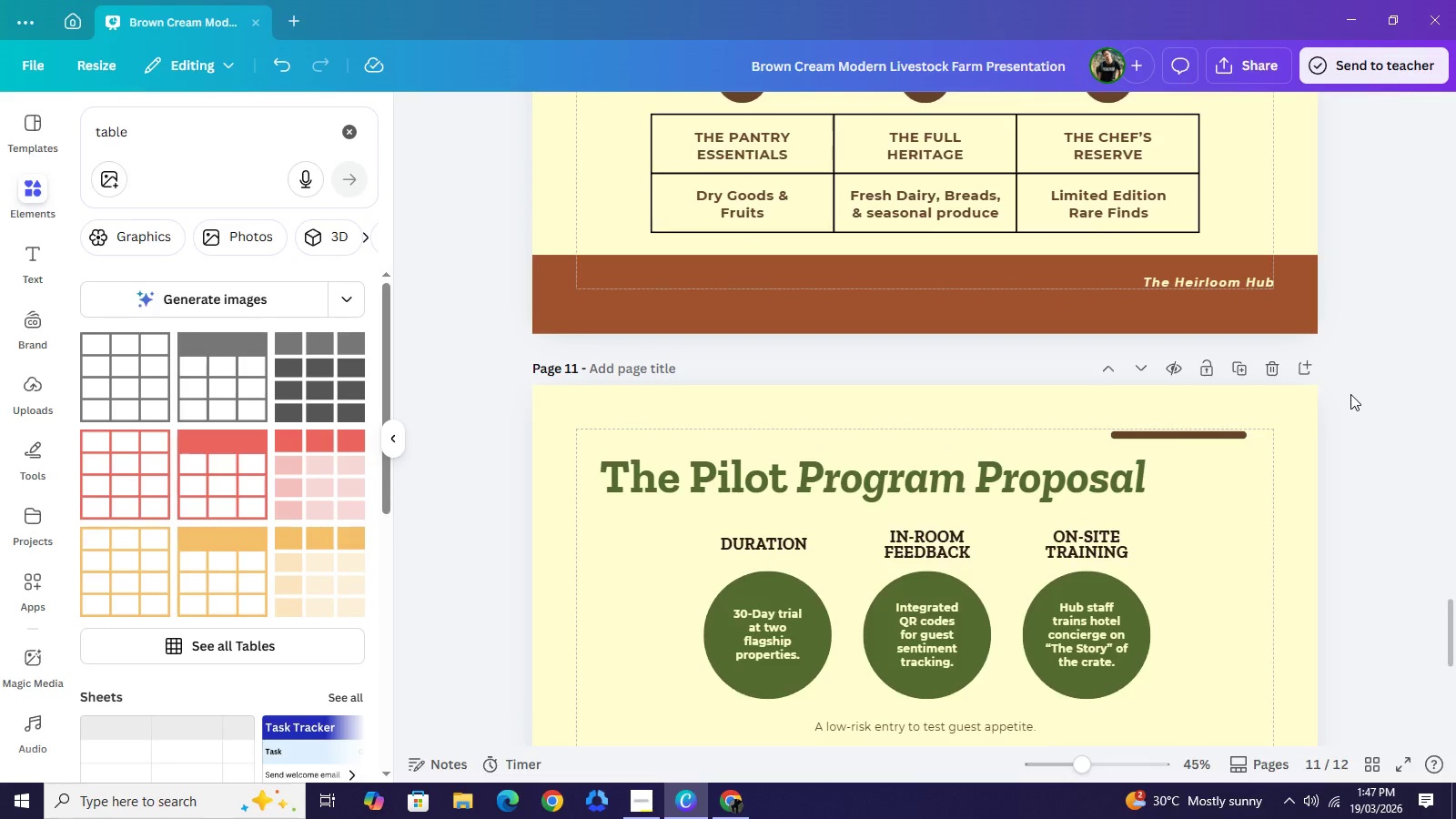 
scroll: coordinate [1350, 394], scroll_direction: down, amount: 1.0
 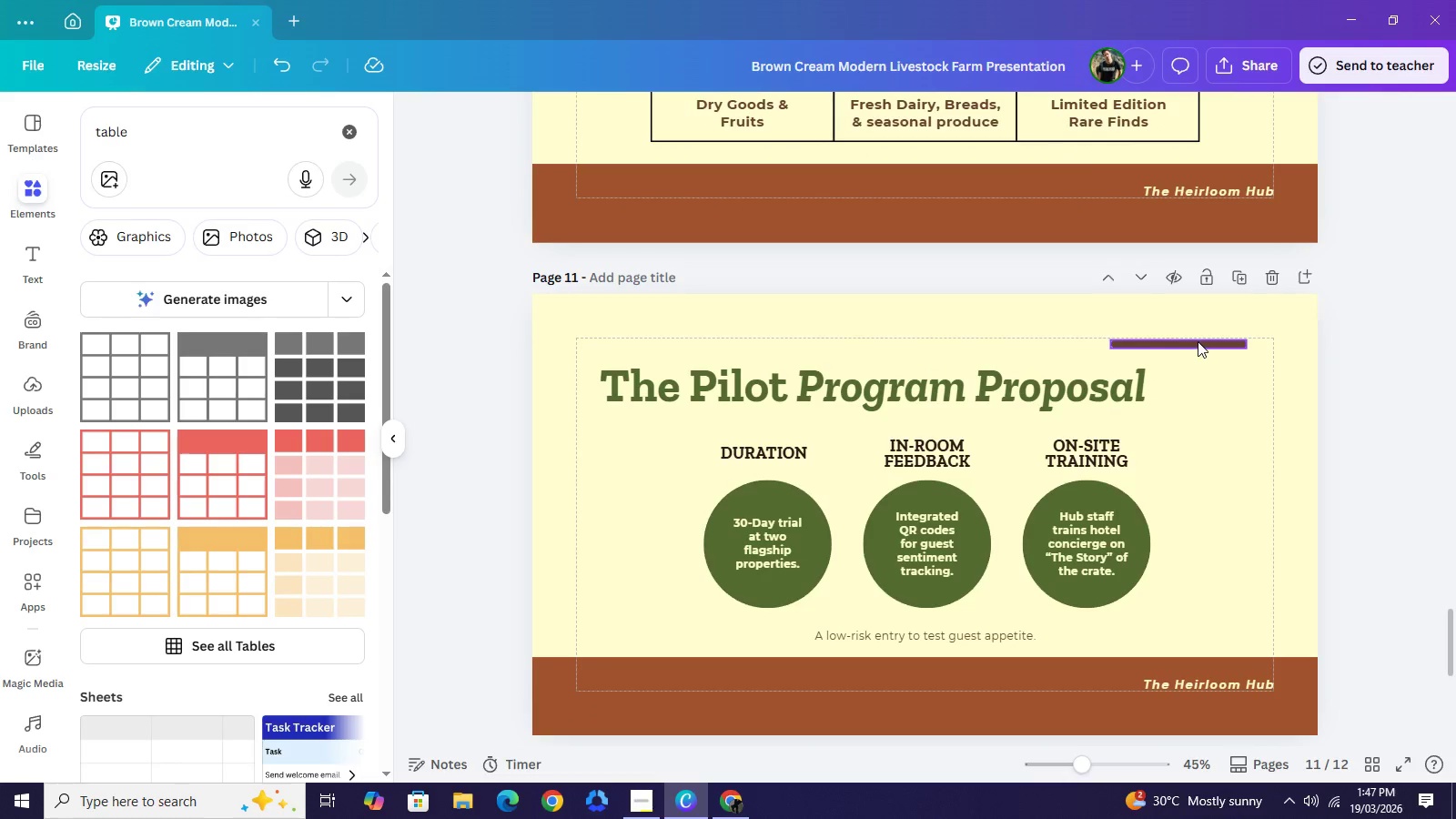 
left_click_drag(start_coordinate=[1198, 342], to_coordinate=[692, 344])
 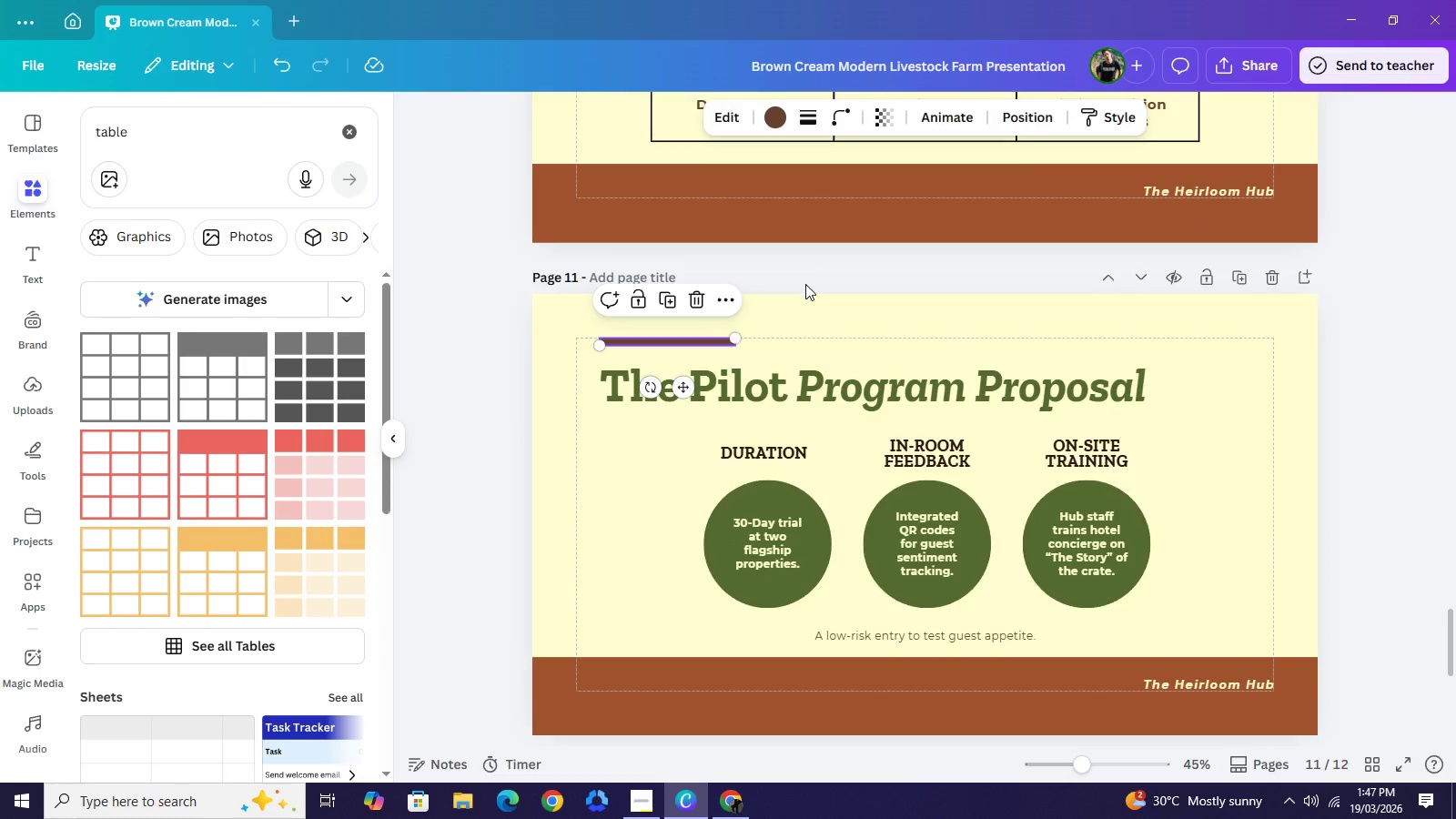 
left_click([805, 284])
 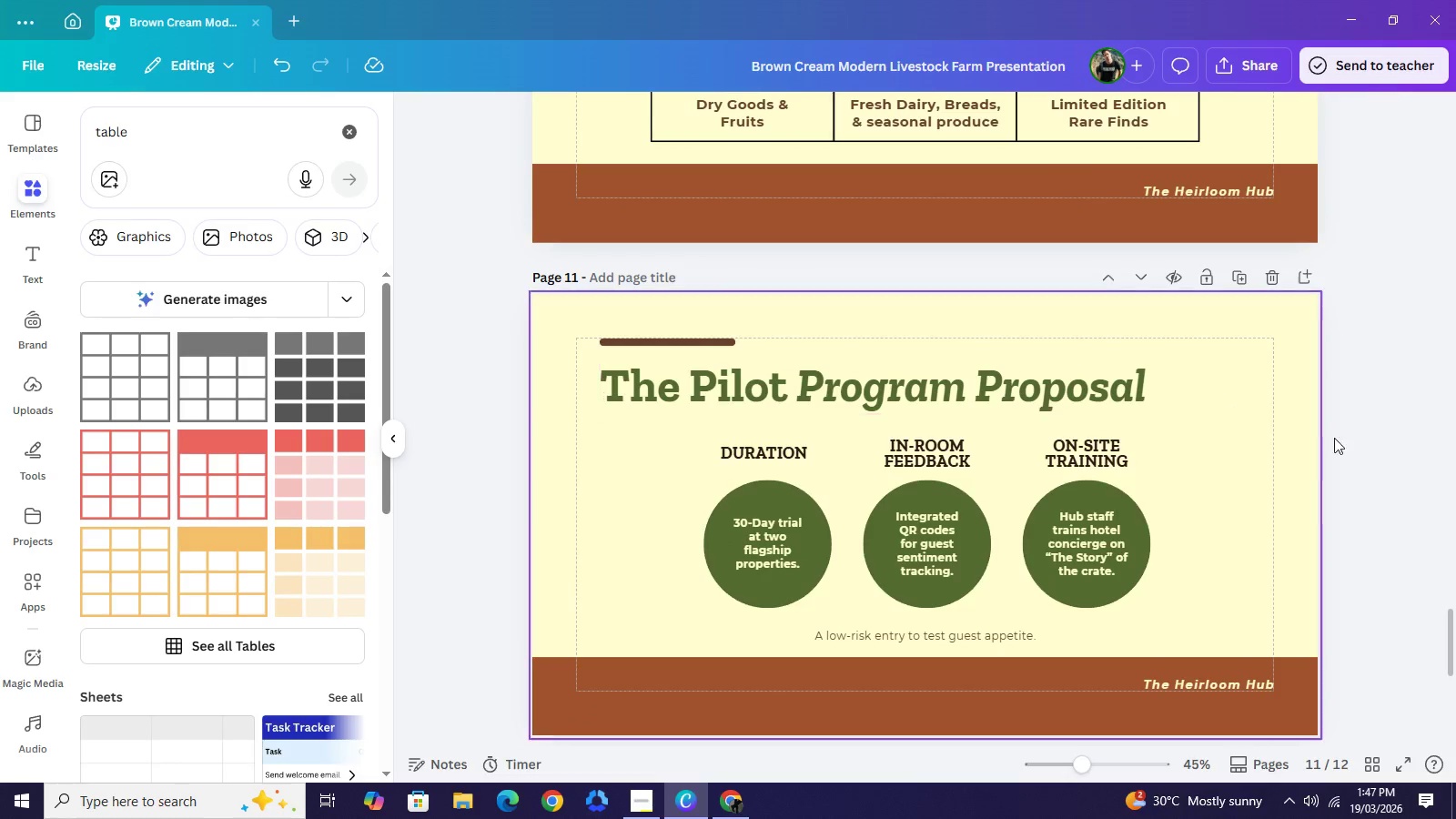 
left_click([1408, 417])
 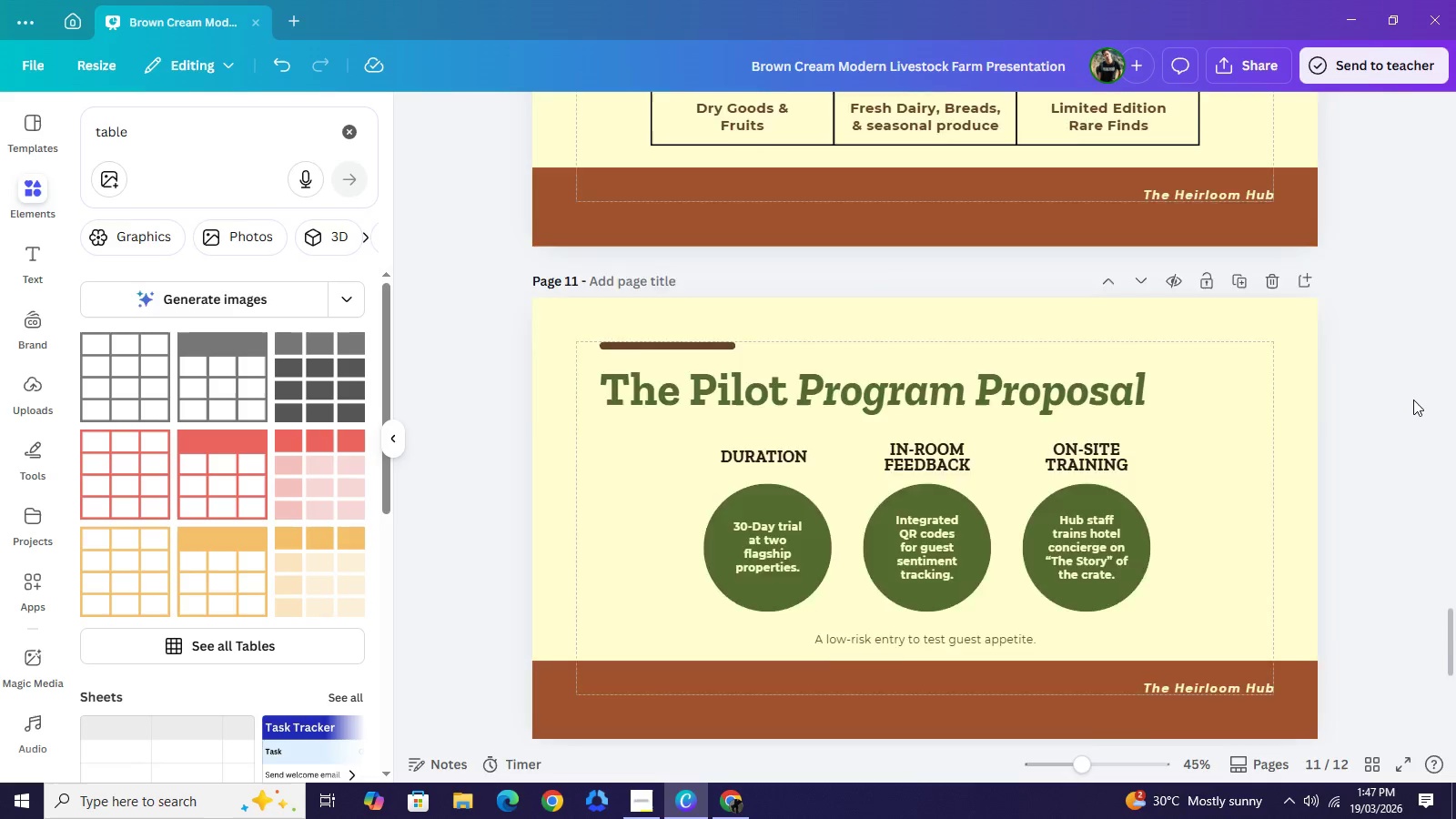 
scroll: coordinate [1413, 399], scroll_direction: up, amount: 3.0
 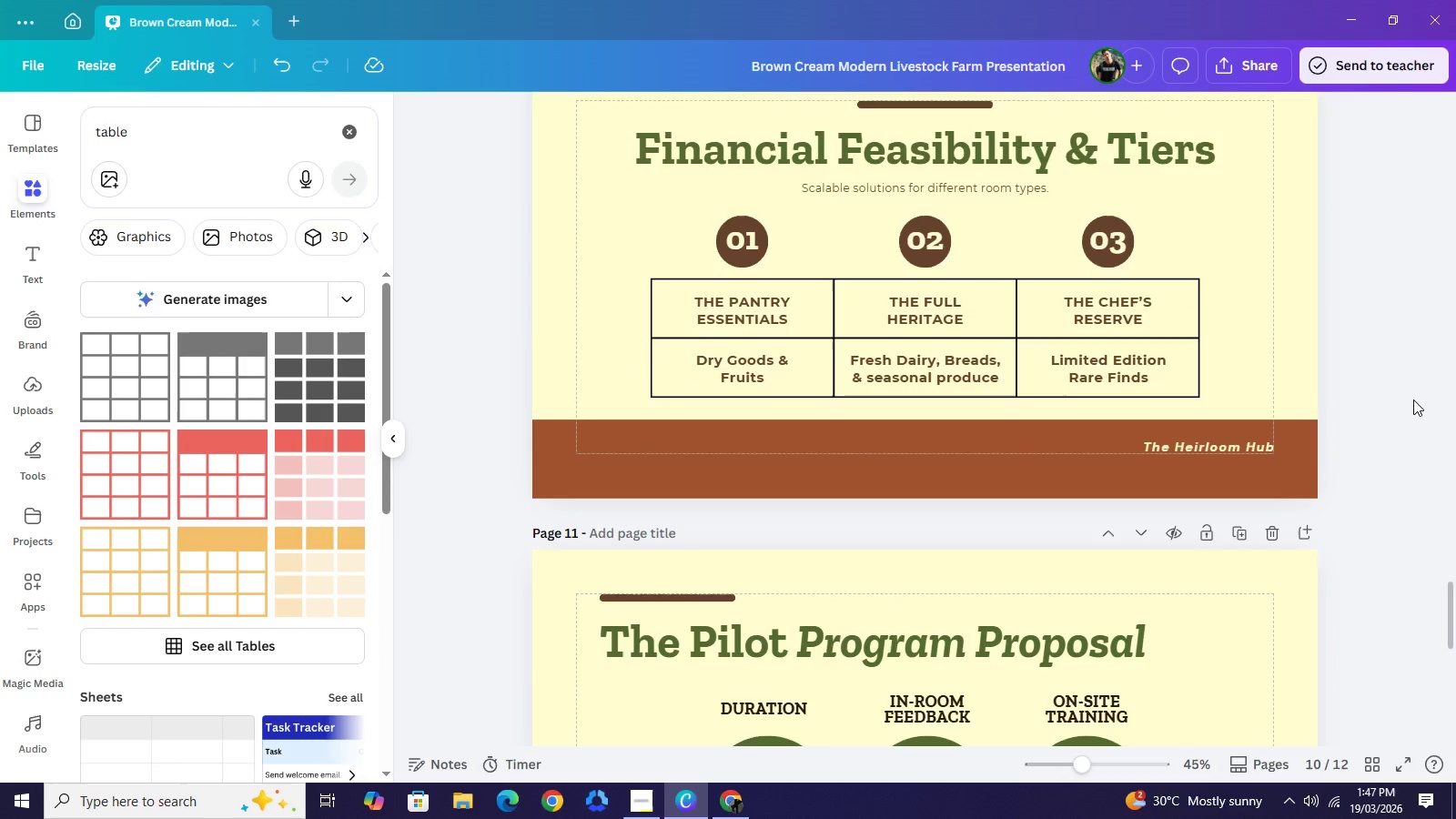 
scroll: coordinate [1413, 399], scroll_direction: down, amount: 2.0
 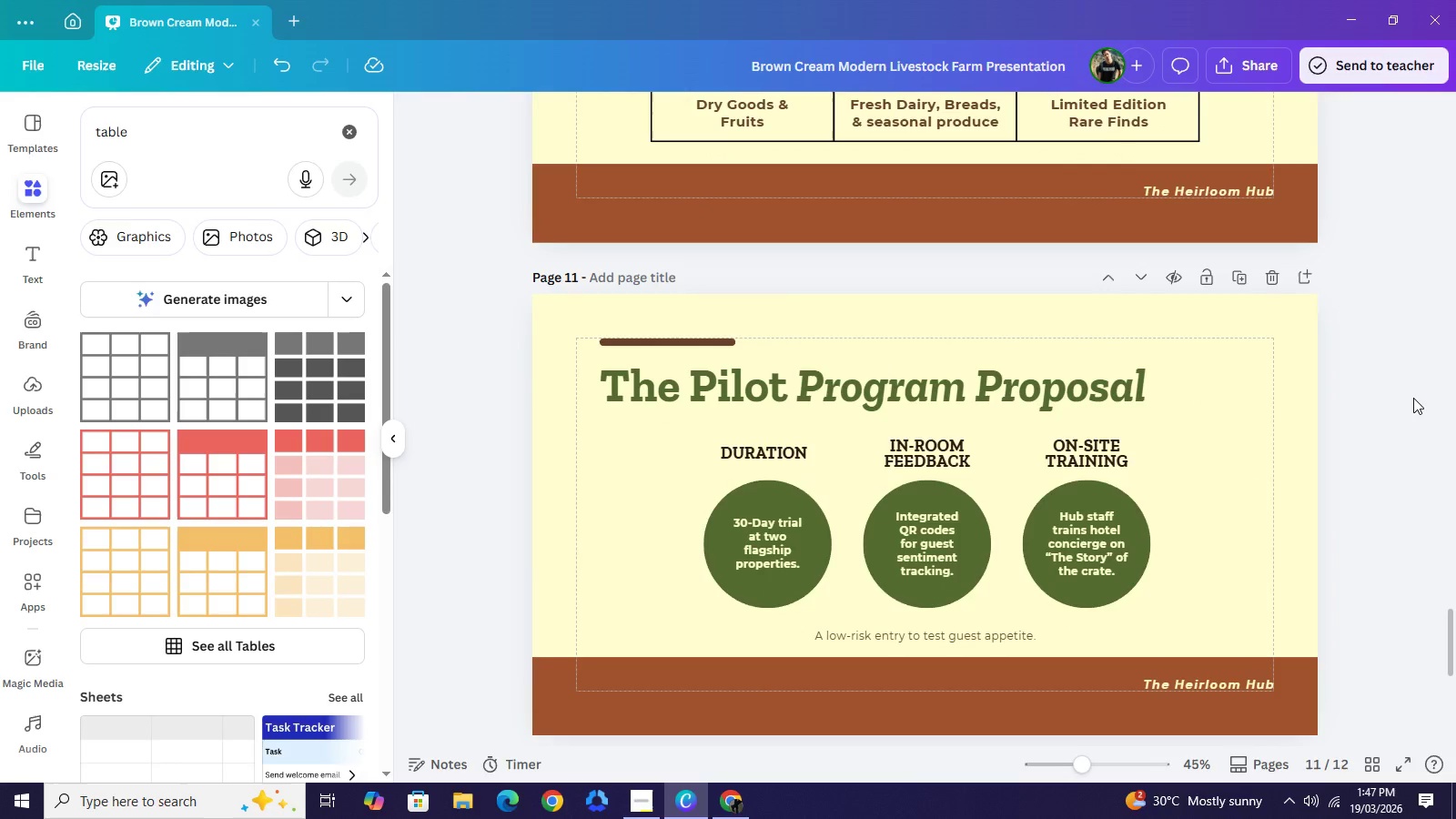 
scroll: coordinate [1353, 404], scroll_direction: up, amount: 3.0
 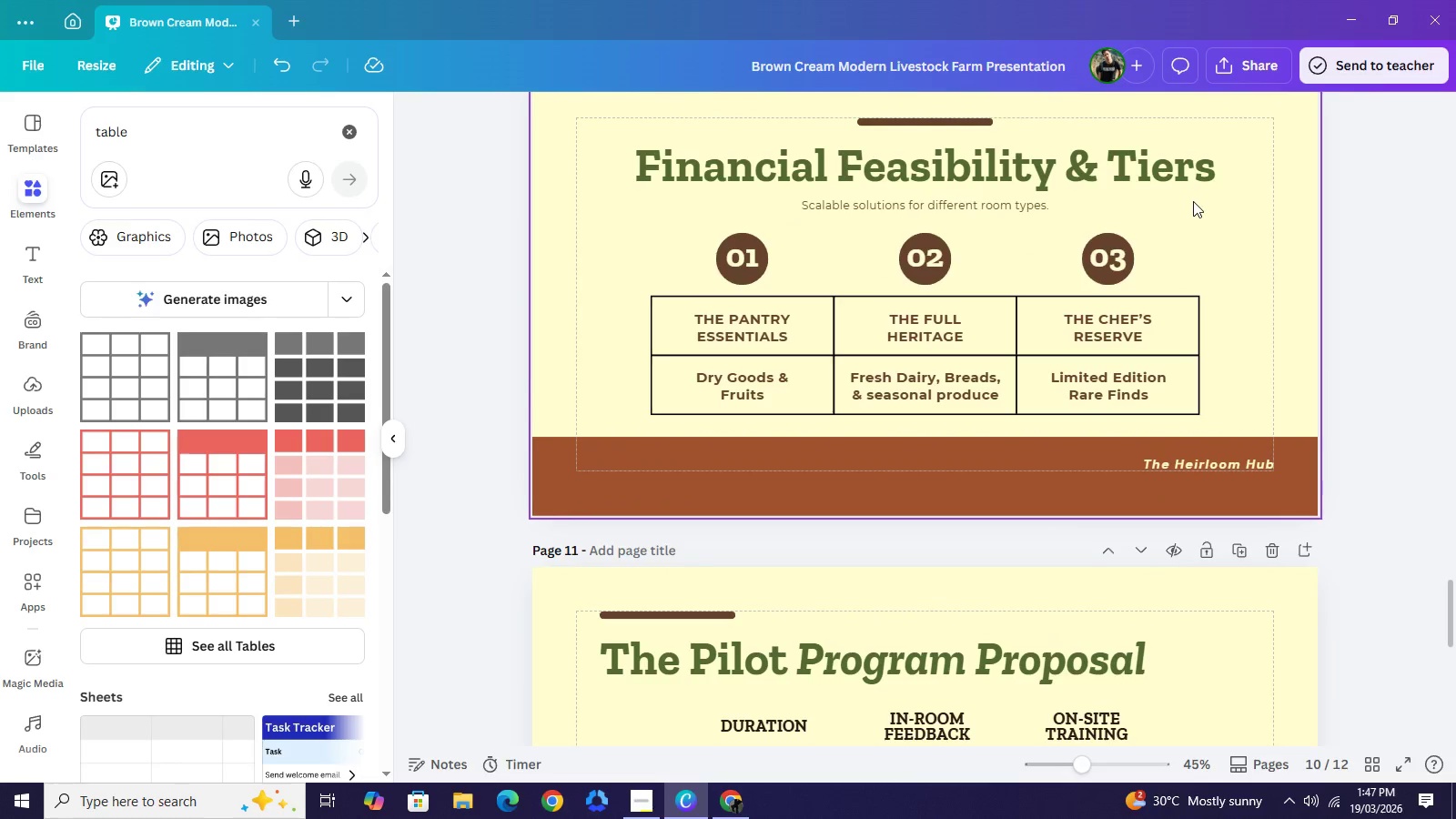 
scroll: coordinate [1197, 234], scroll_direction: down, amount: 1.0
 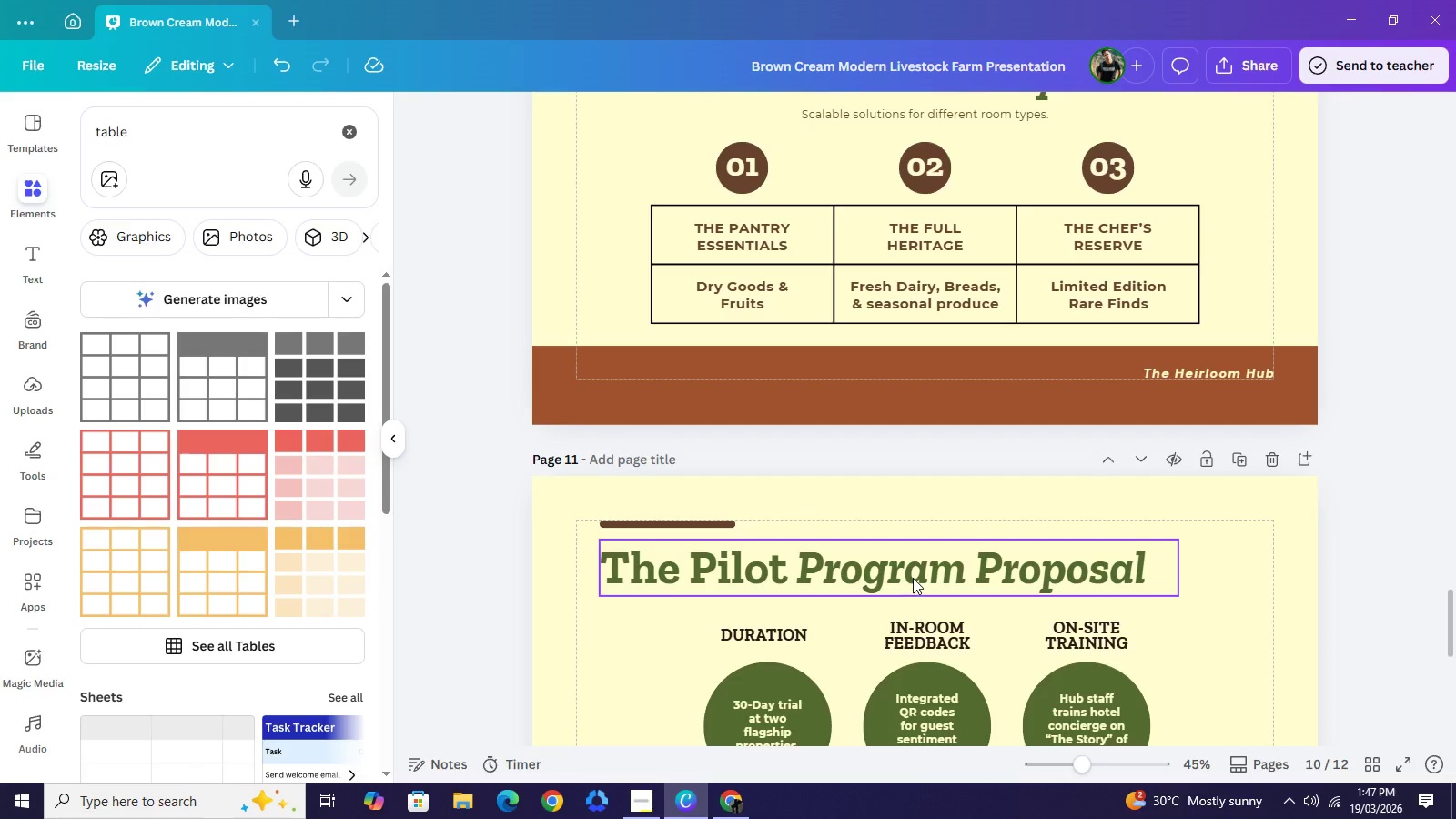 
left_click([913, 578])
 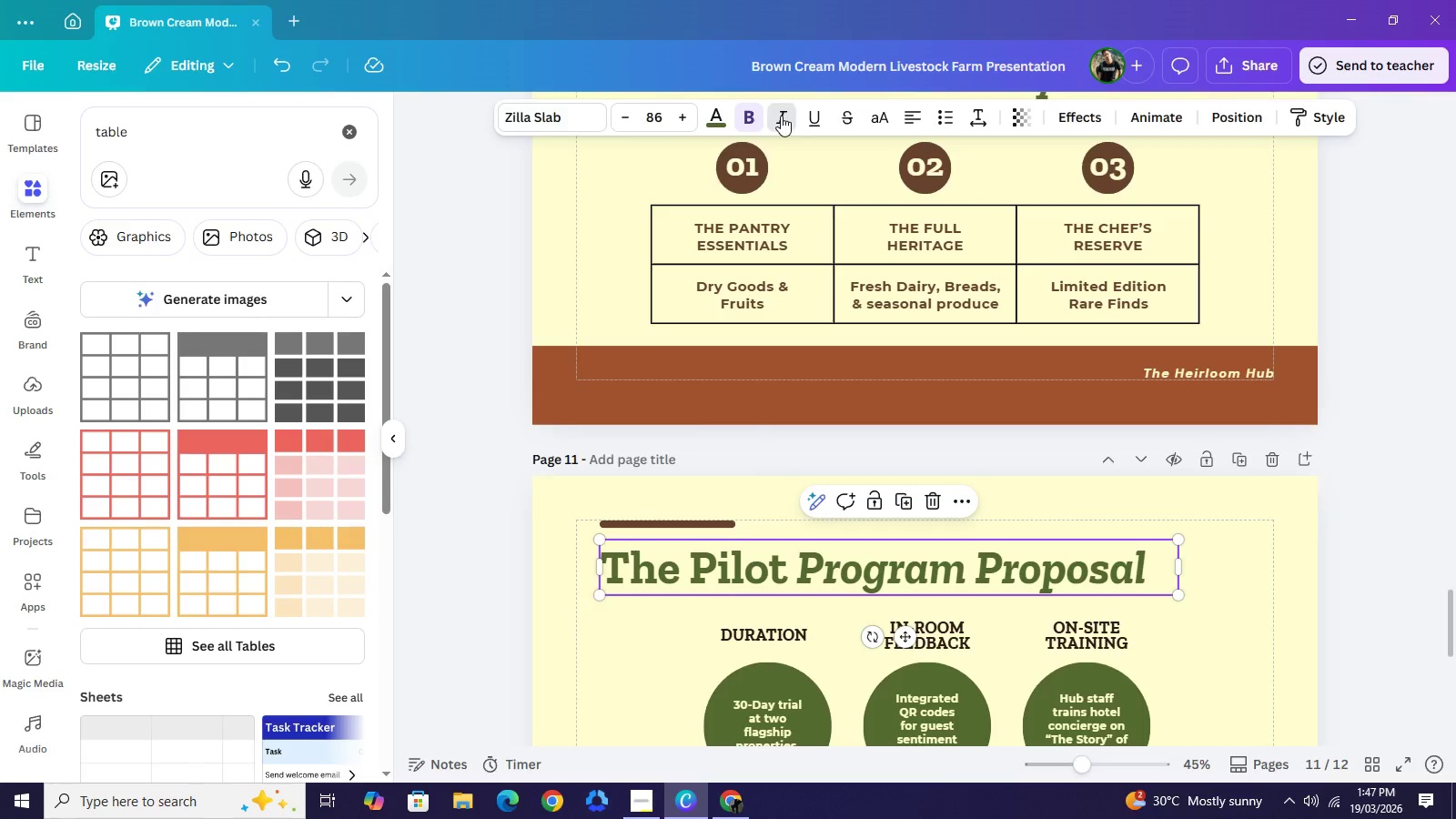 
double_click([781, 116])
 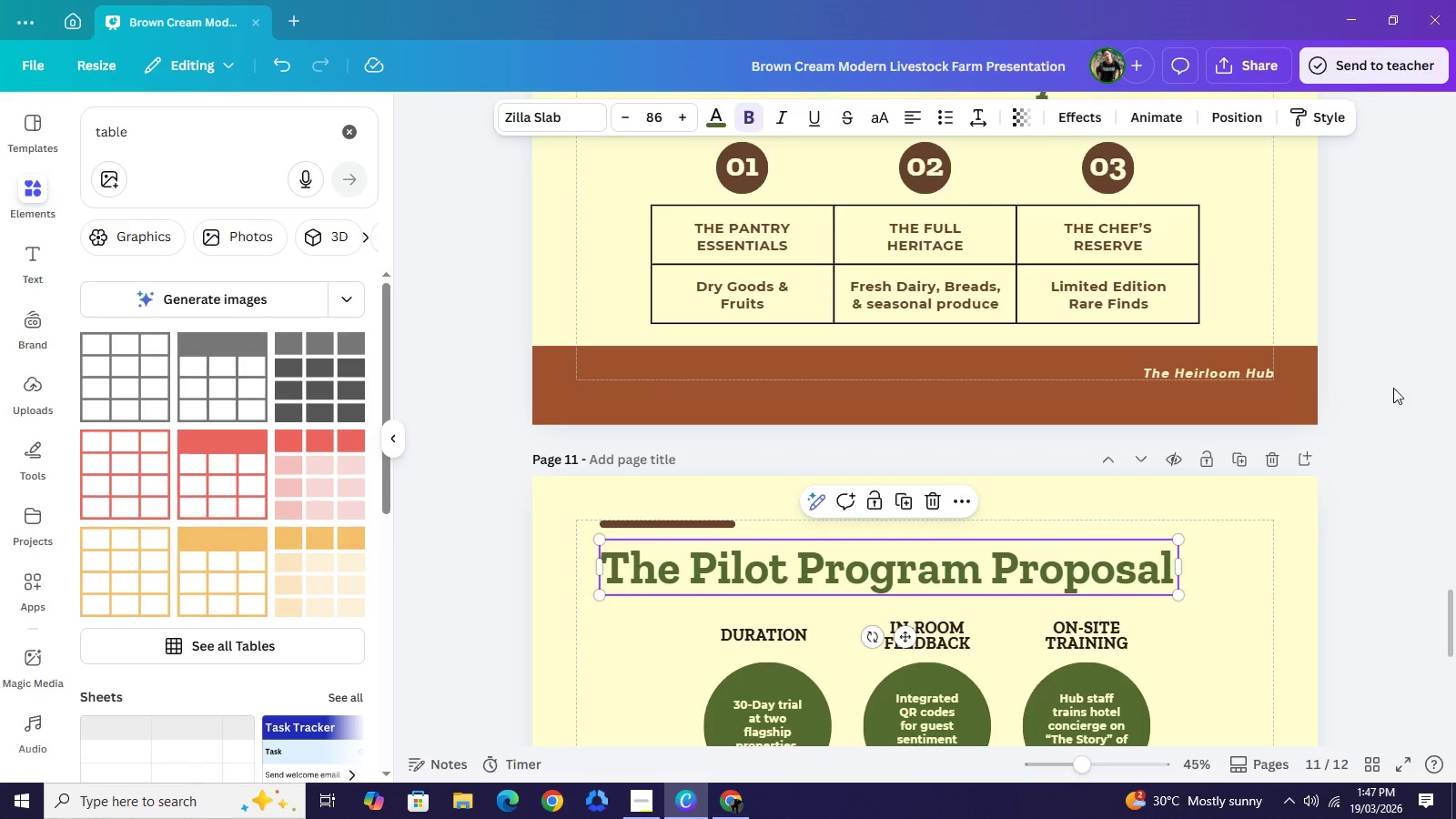 
left_click([1400, 385])
 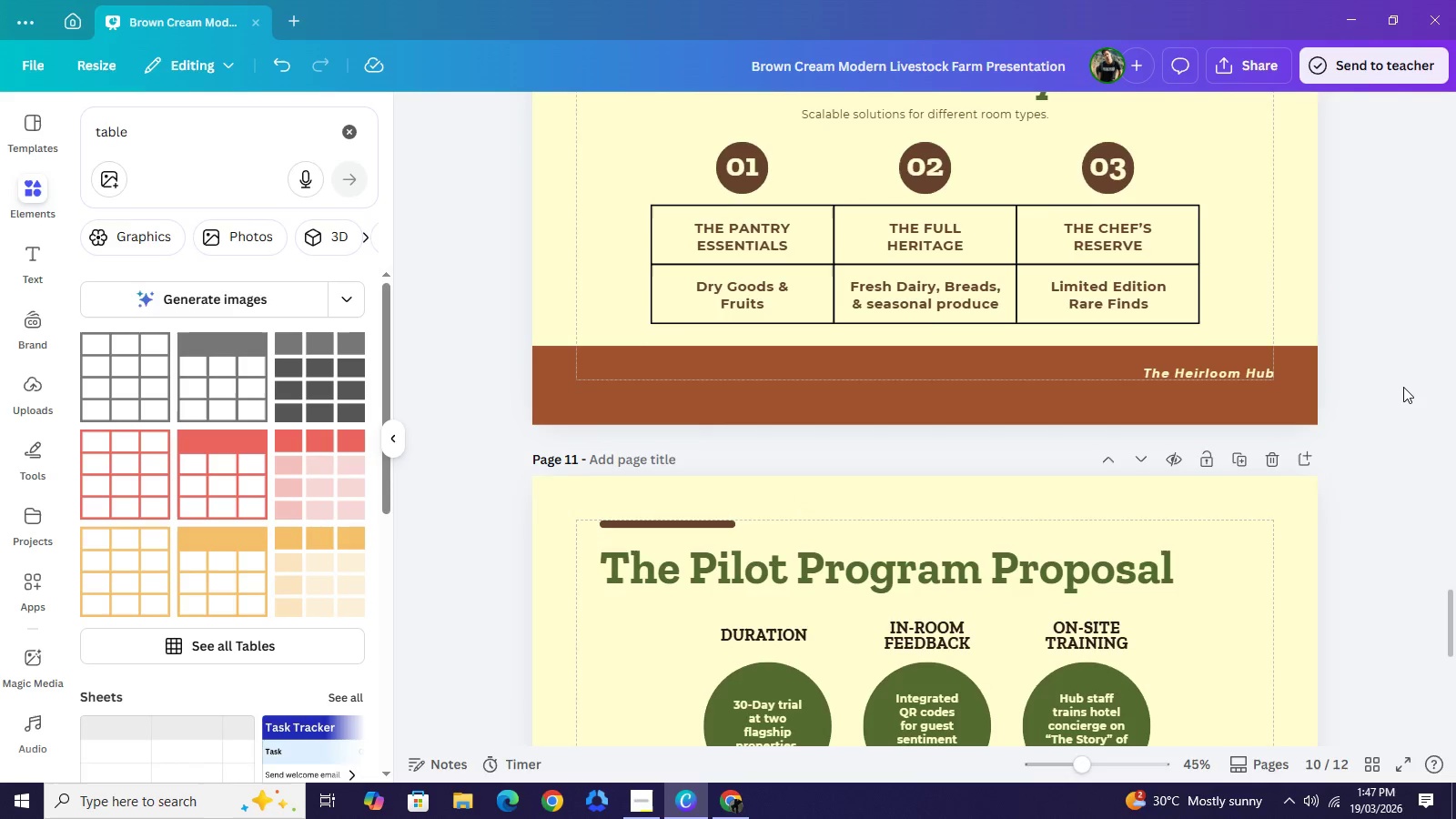 
scroll: coordinate [1320, 469], scroll_direction: down, amount: 6.0
 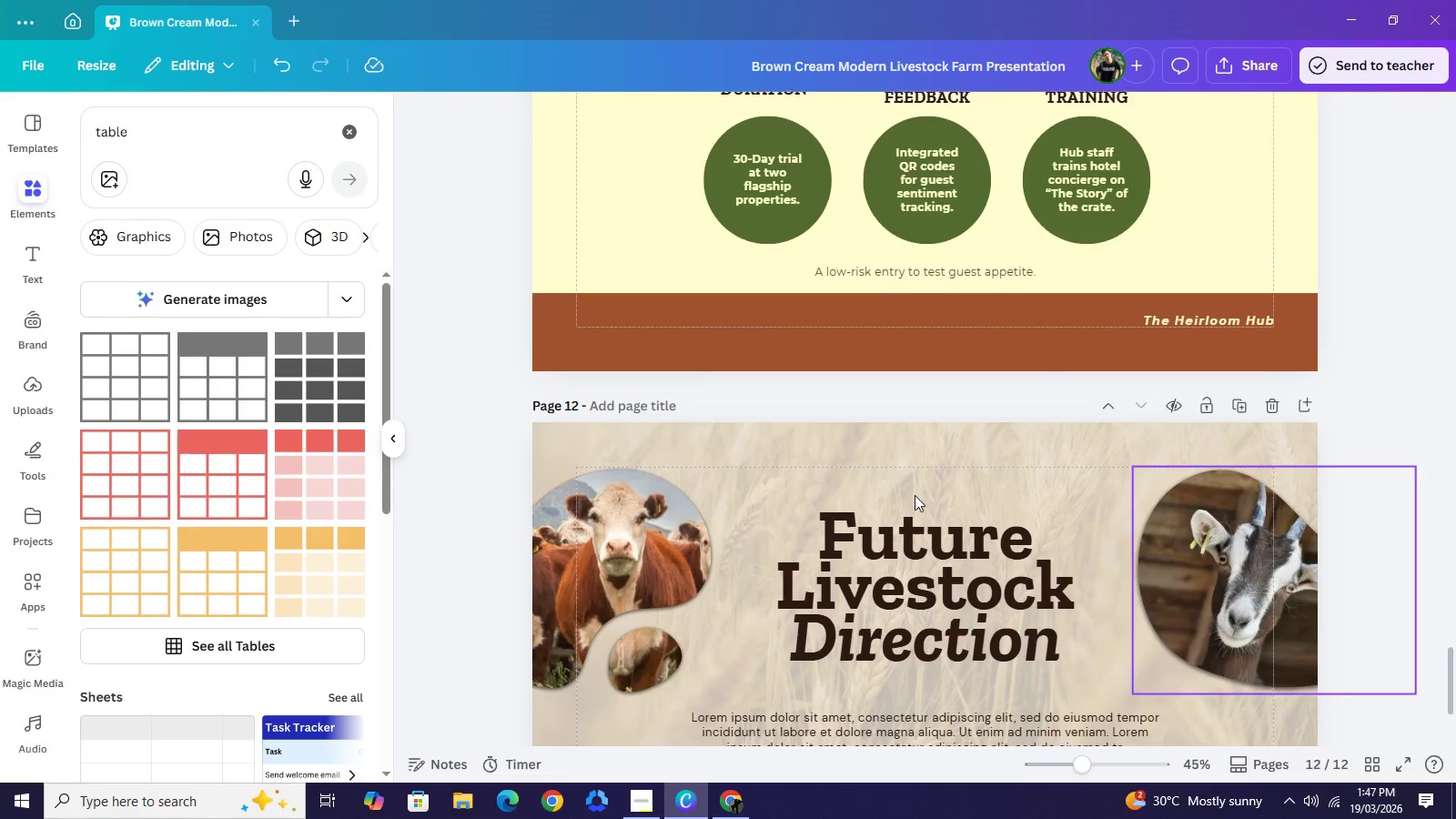 
scroll: coordinate [1160, 524], scroll_direction: down, amount: 1.0
 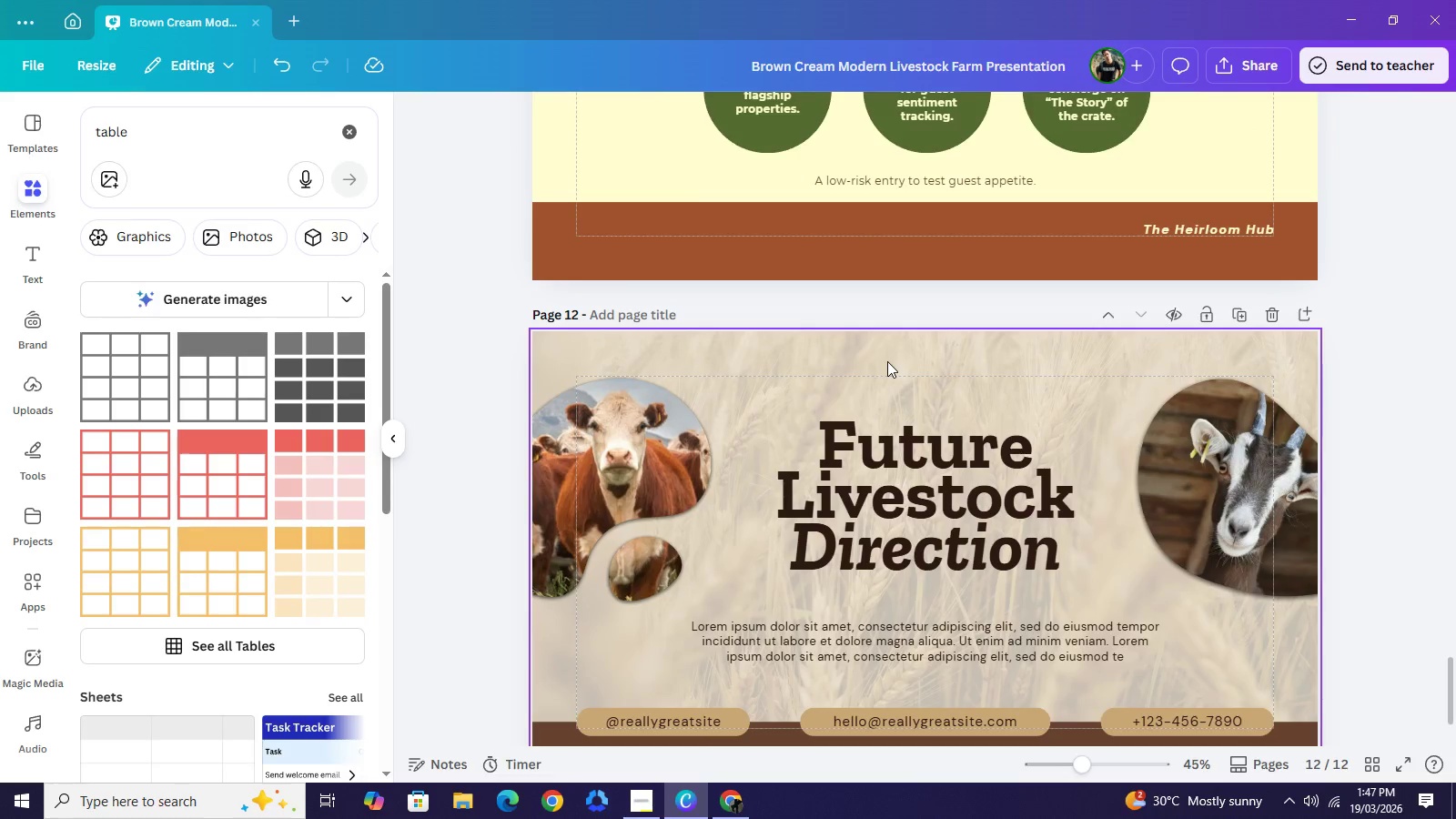 
left_click([887, 361])
 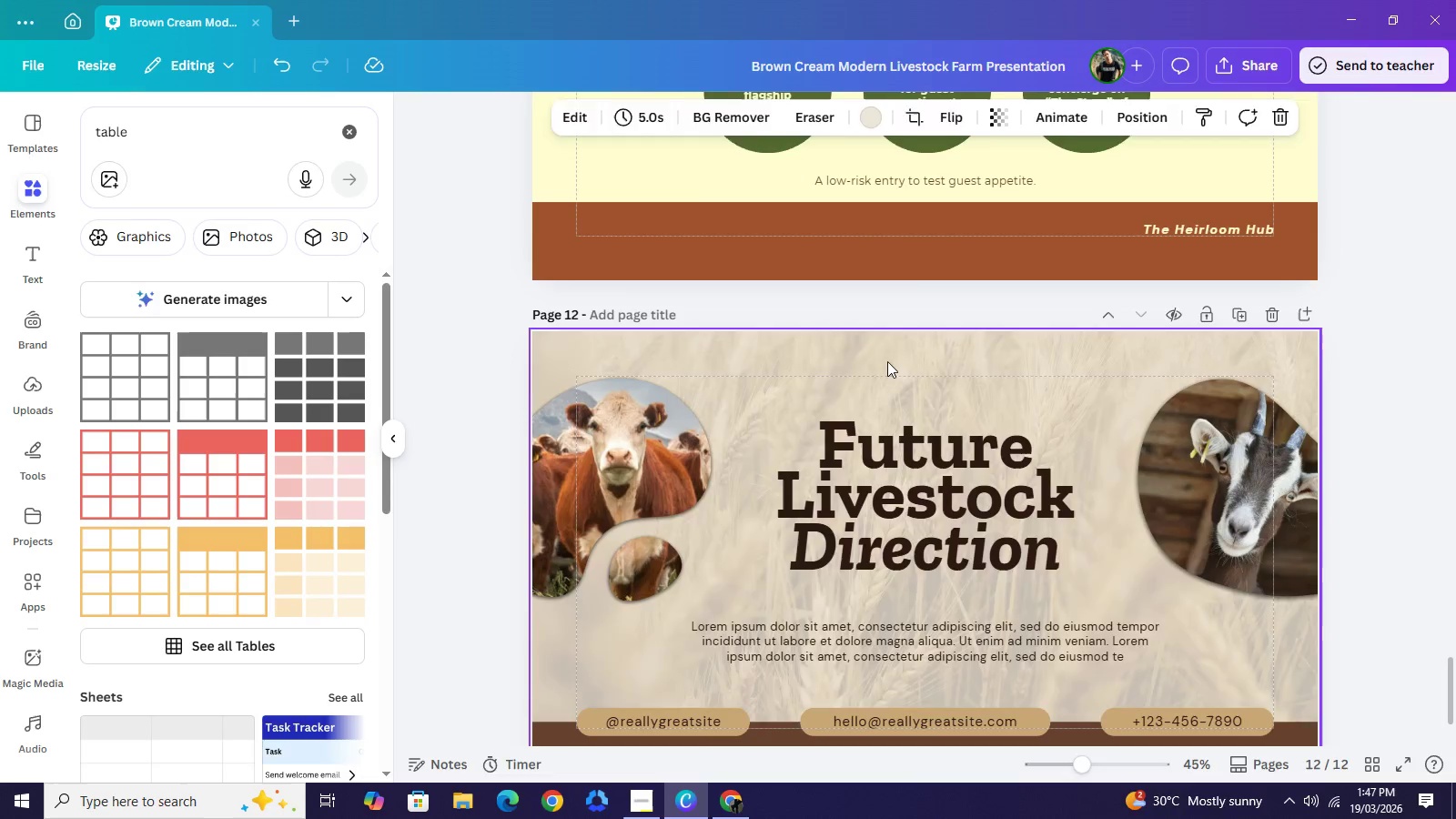 
key(Backspace)
 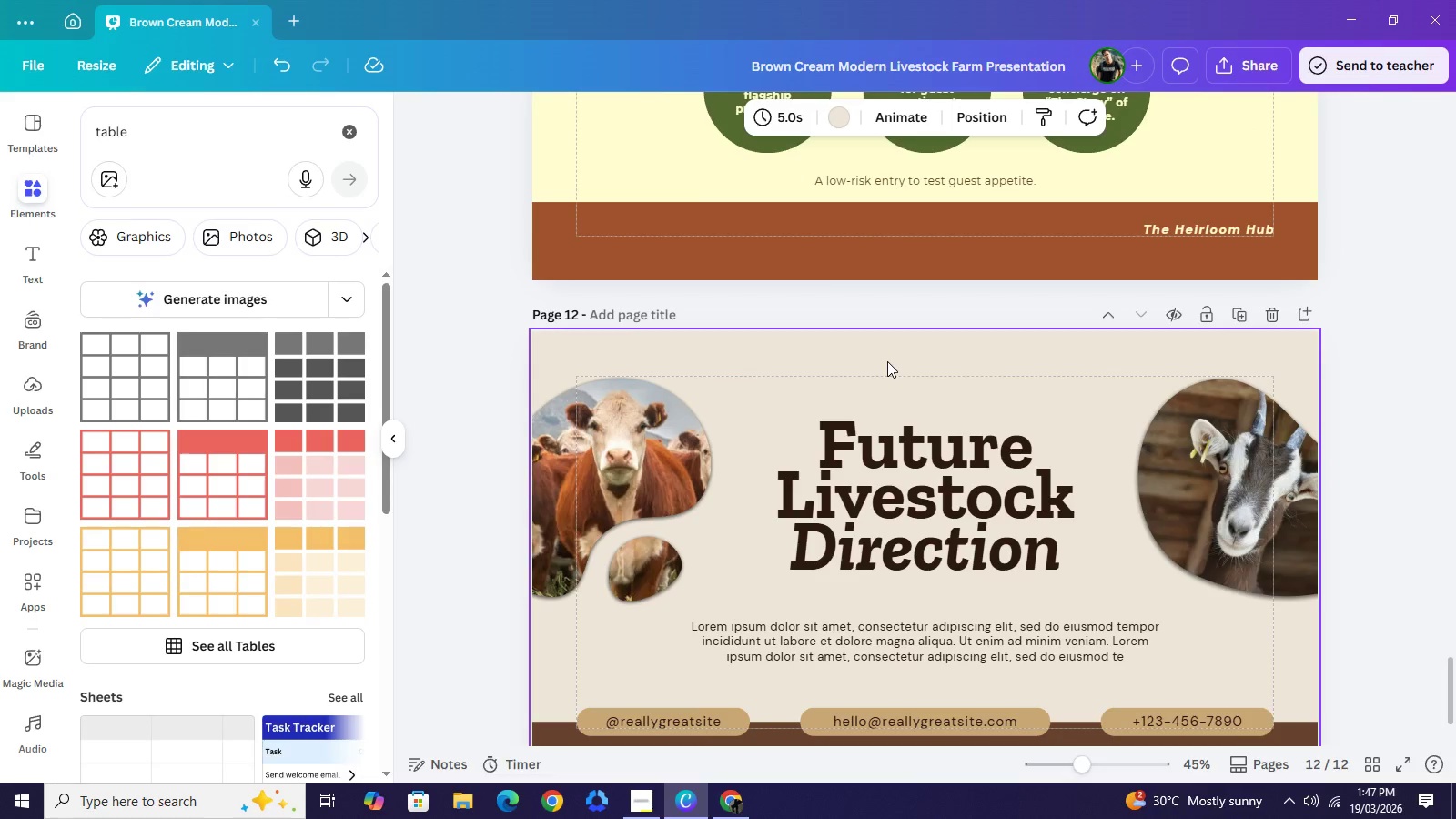 
left_click([887, 361])
 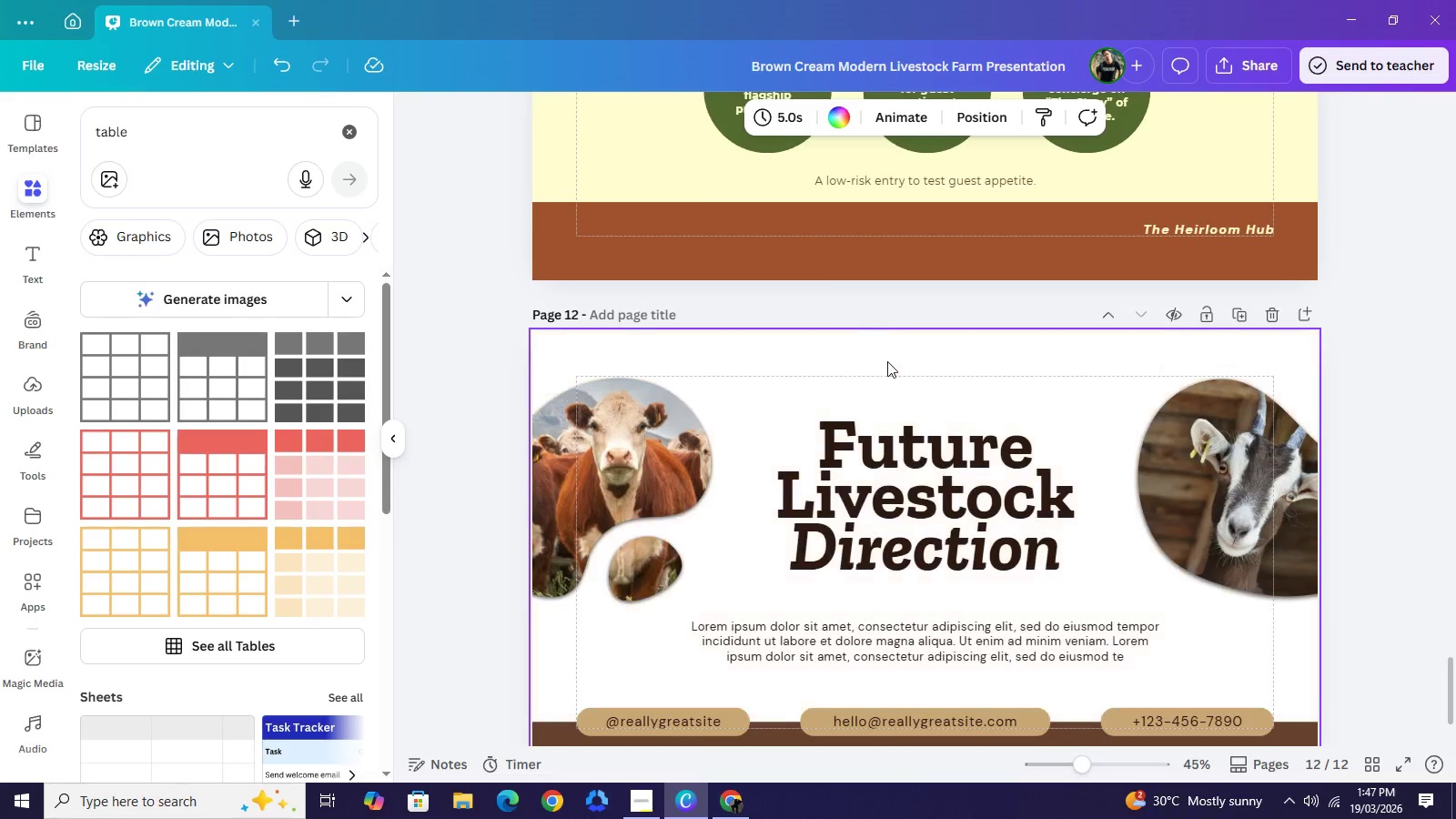 
key(Backspace)
 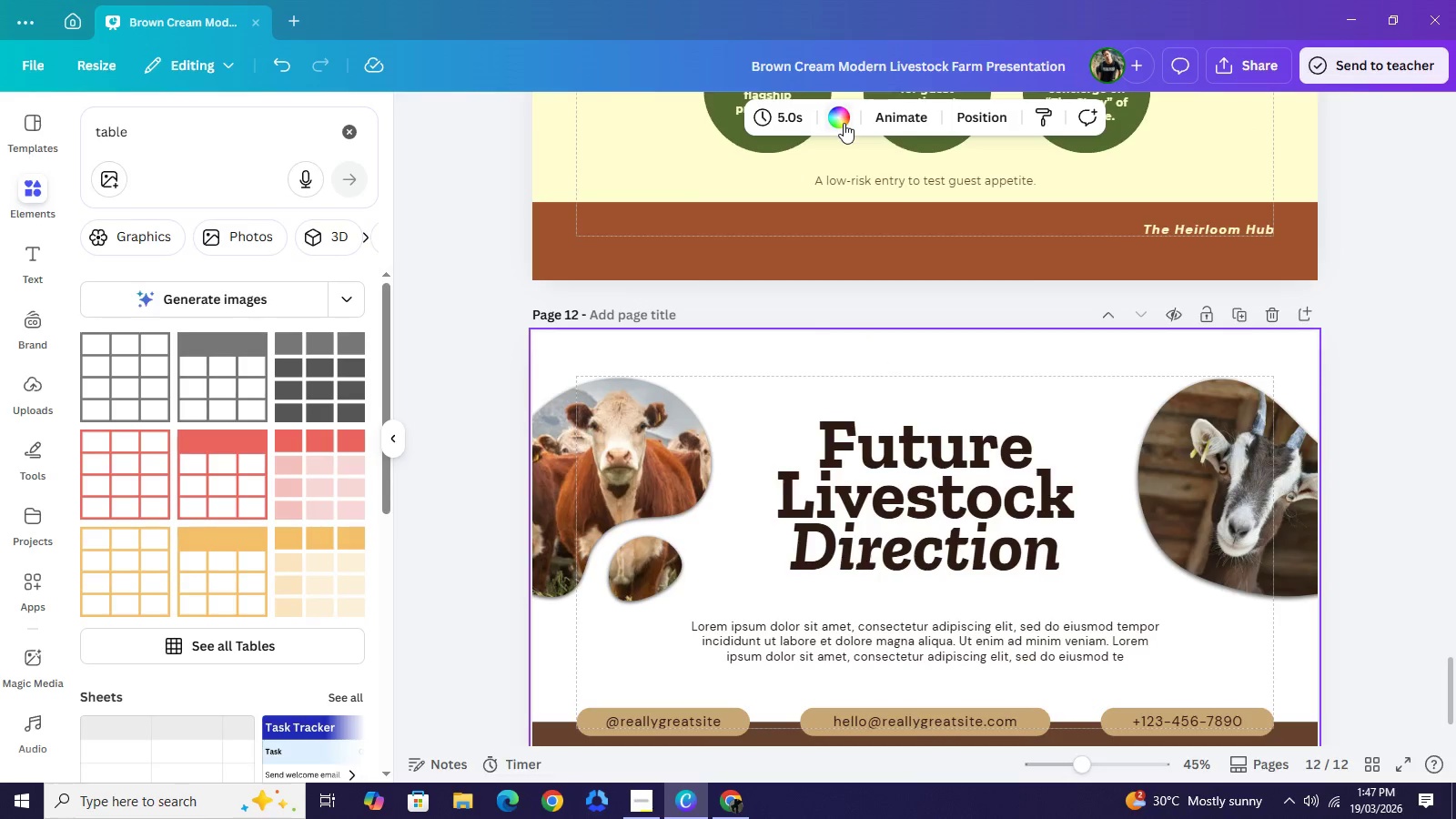 
left_click([844, 123])
 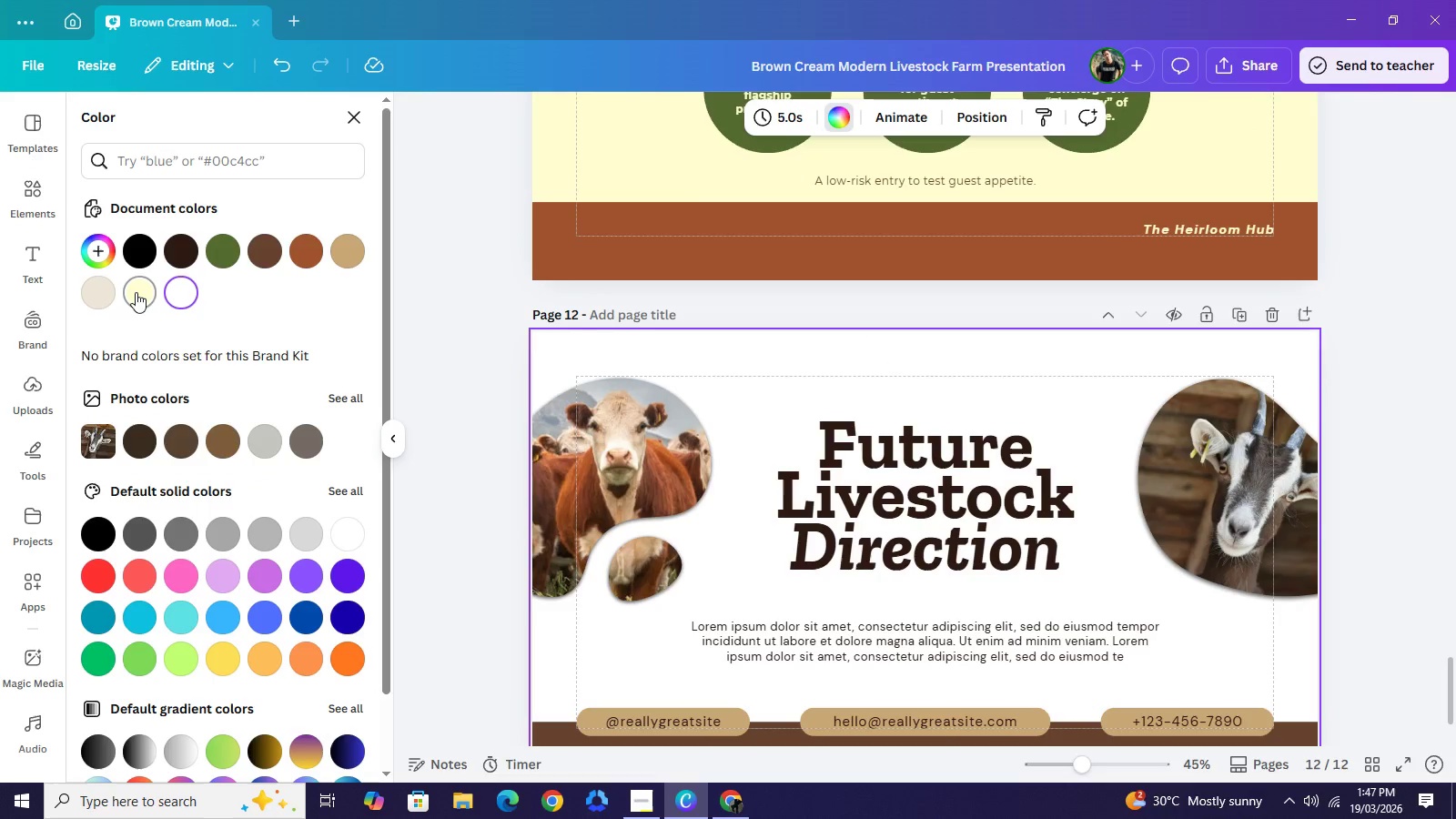 
wait(5.58)
 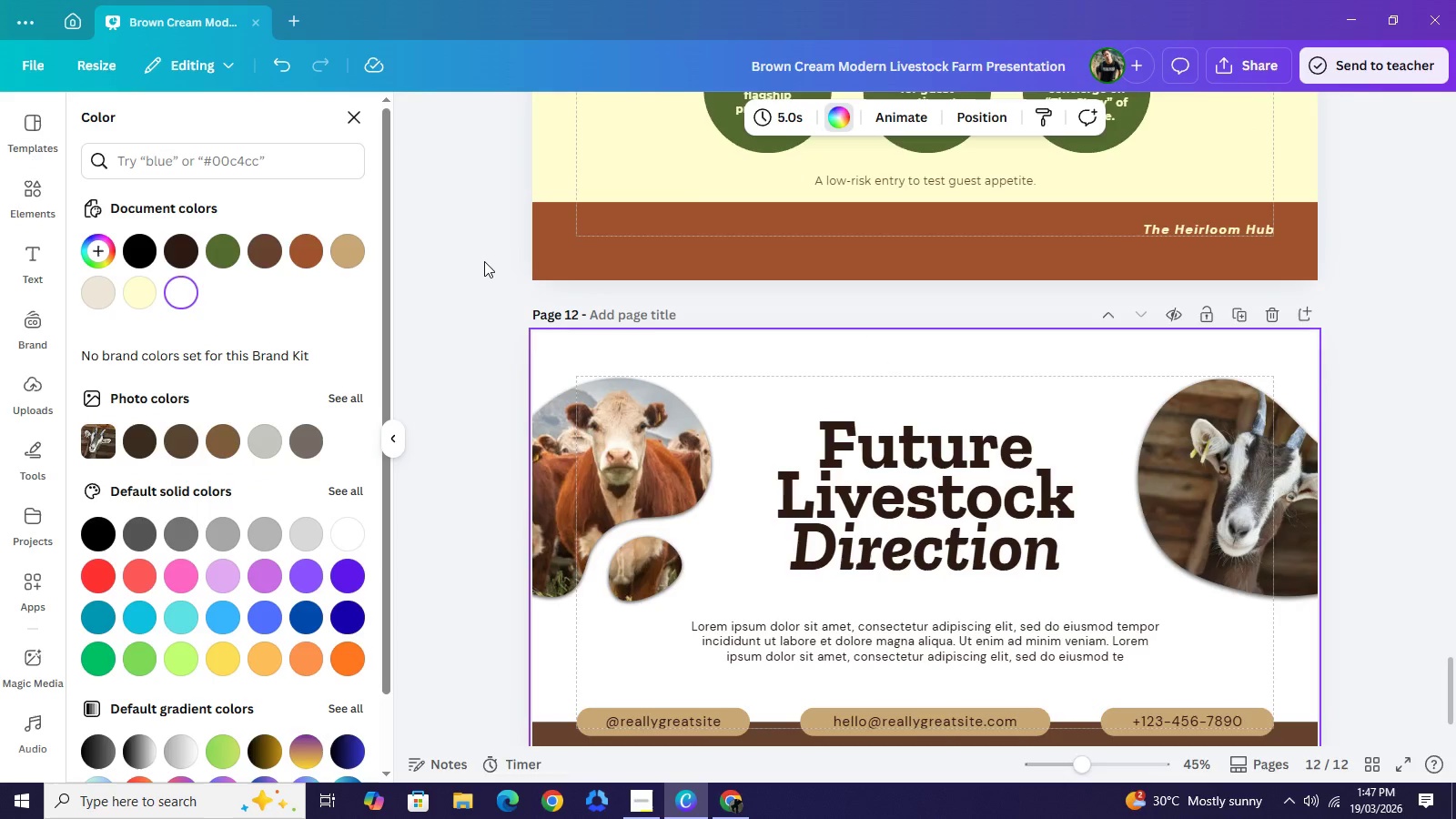 
left_click([138, 292])
 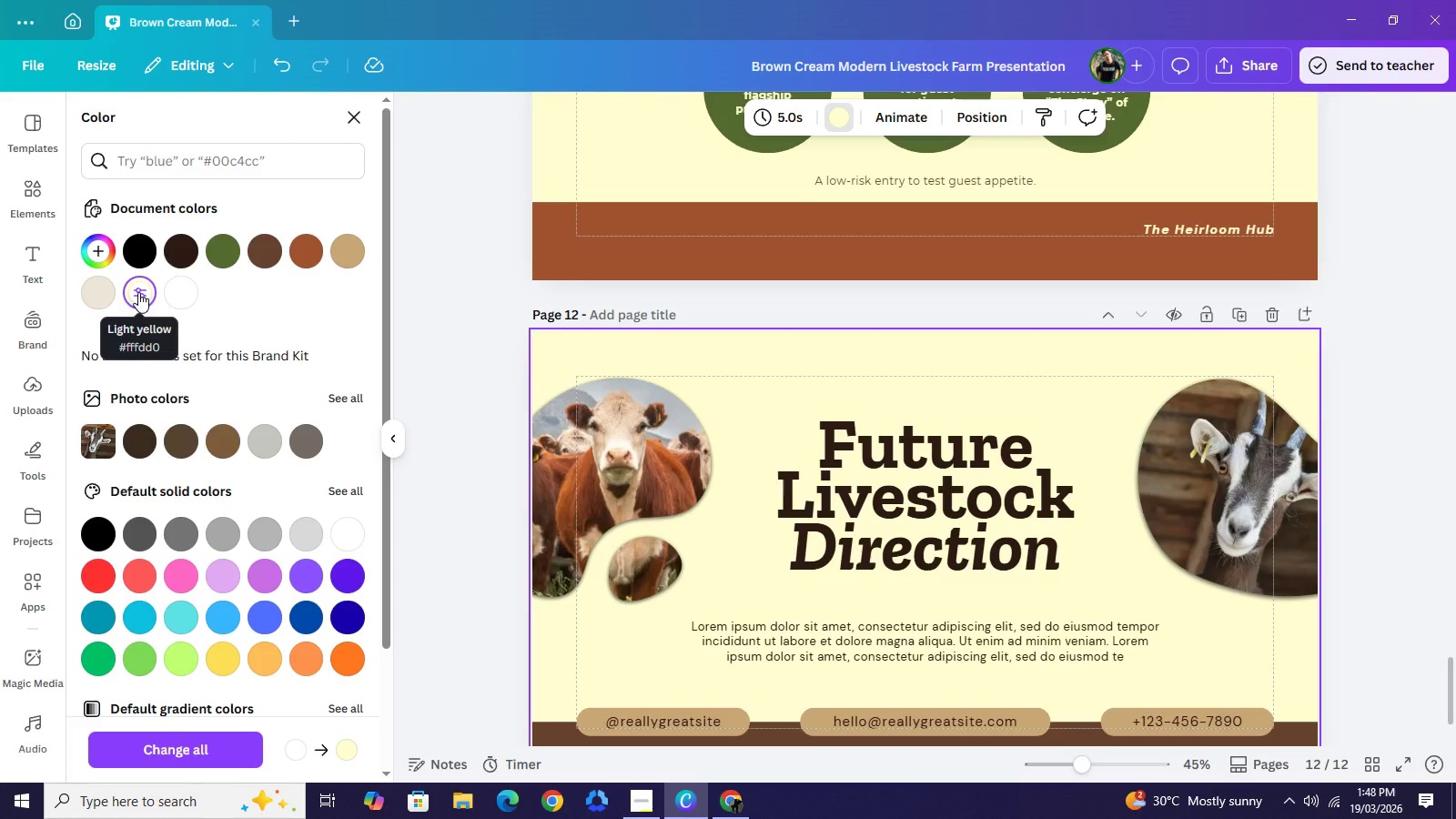 
wait(11.5)
 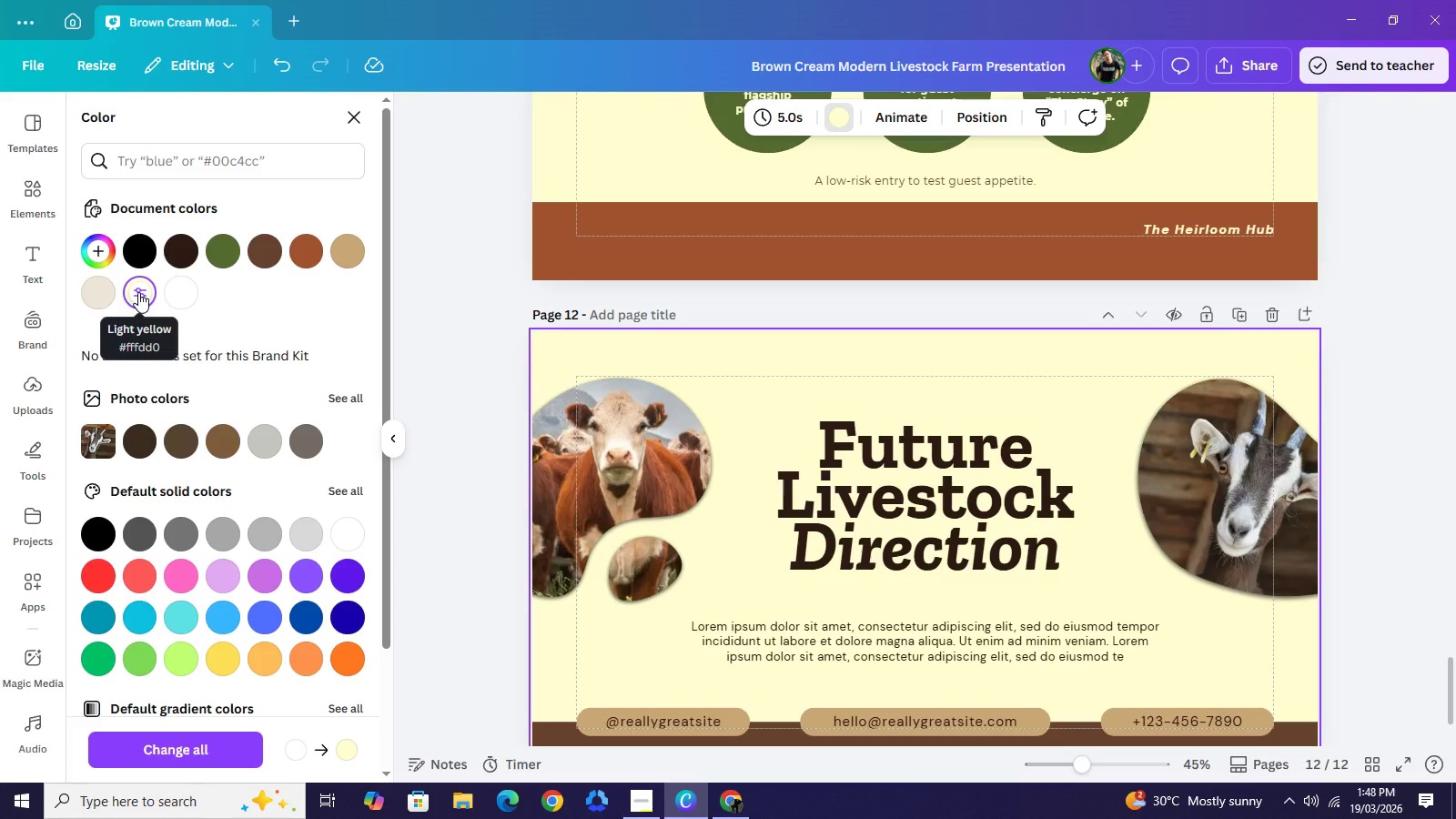 
scroll: coordinate [1428, 217], scroll_direction: up, amount: 4.0
 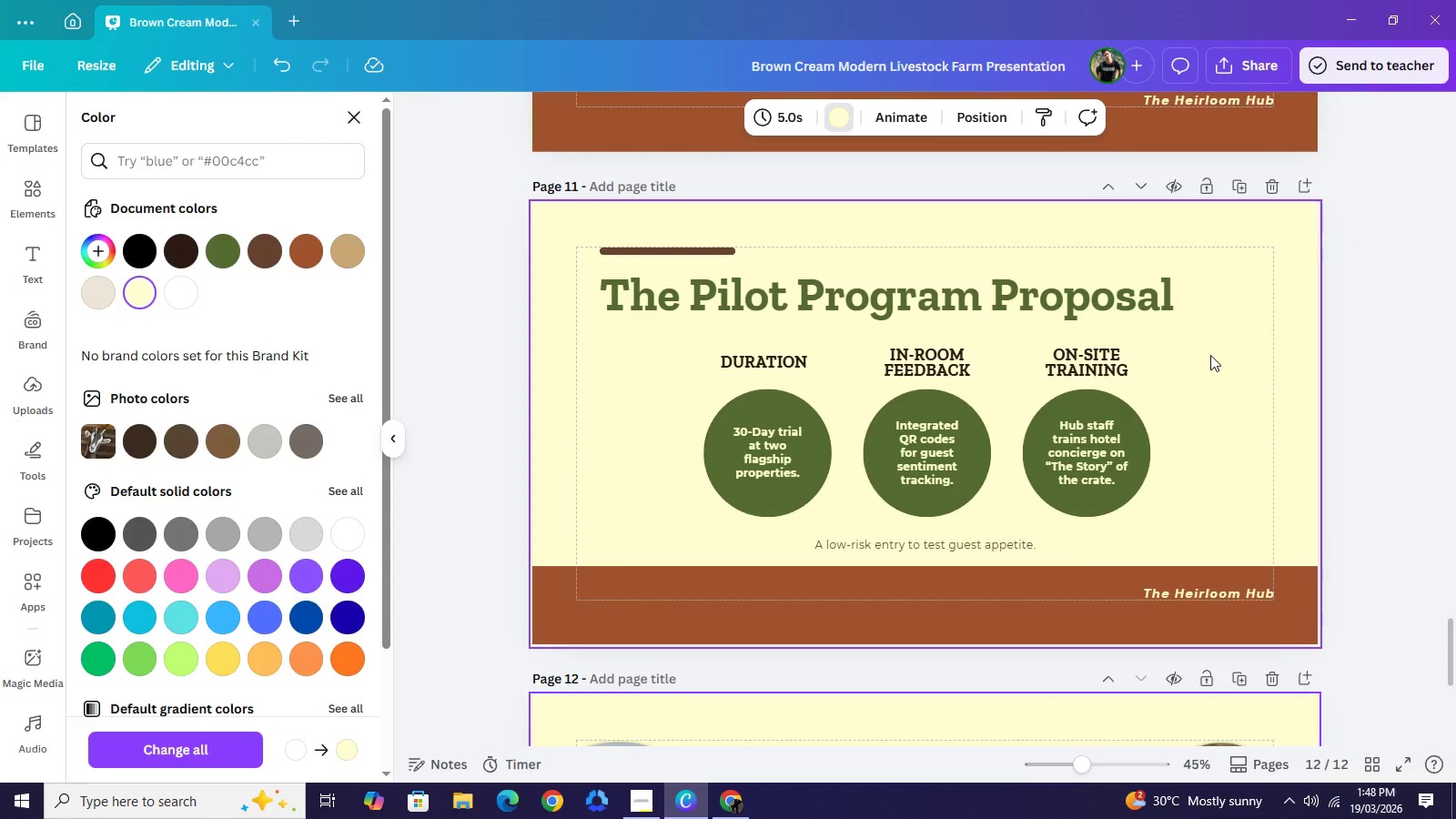 
left_click_drag(start_coordinate=[1210, 356], to_coordinate=[1087, 460])
 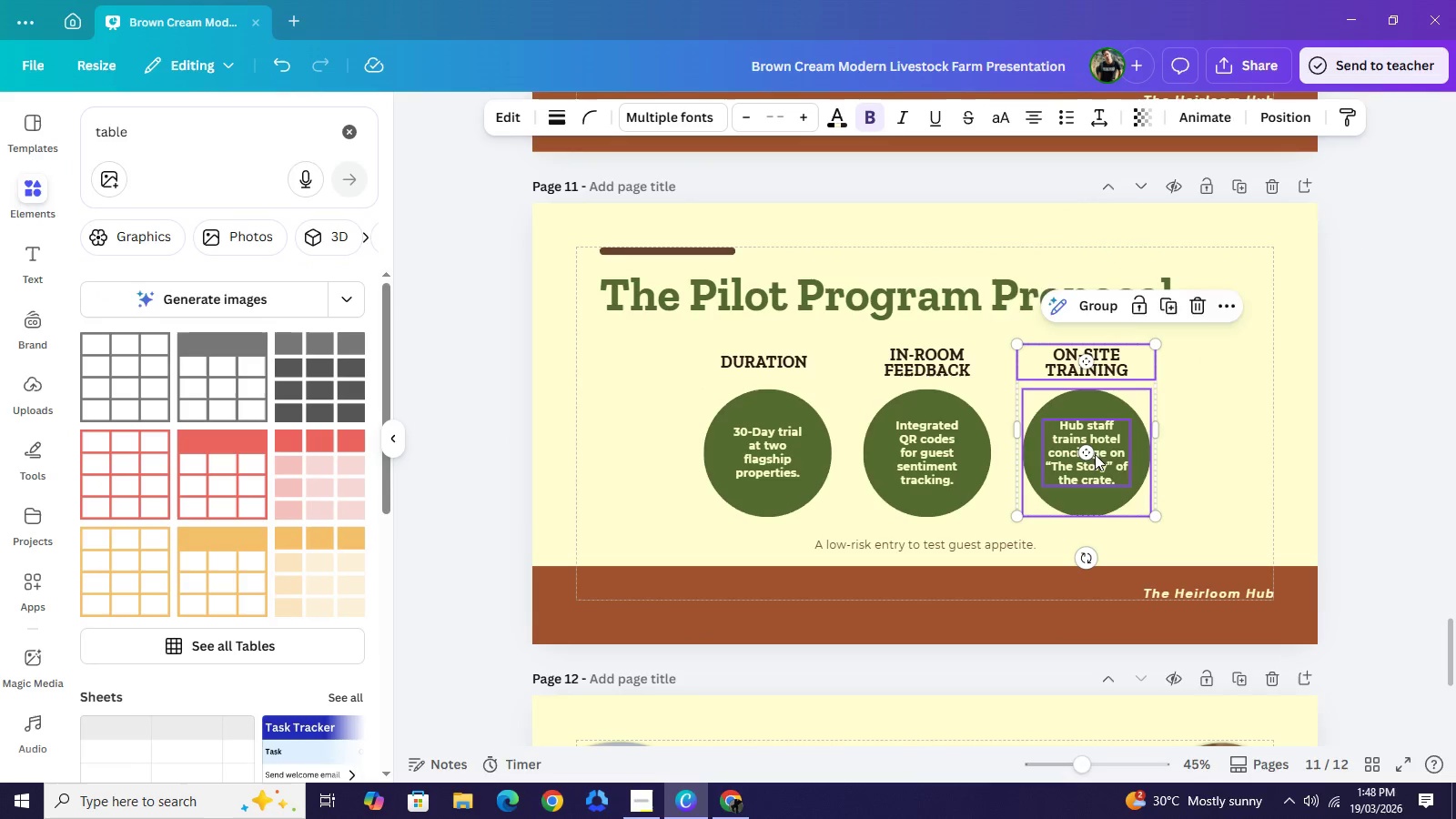 
left_click_drag(start_coordinate=[1094, 454], to_coordinate=[1174, 462])
 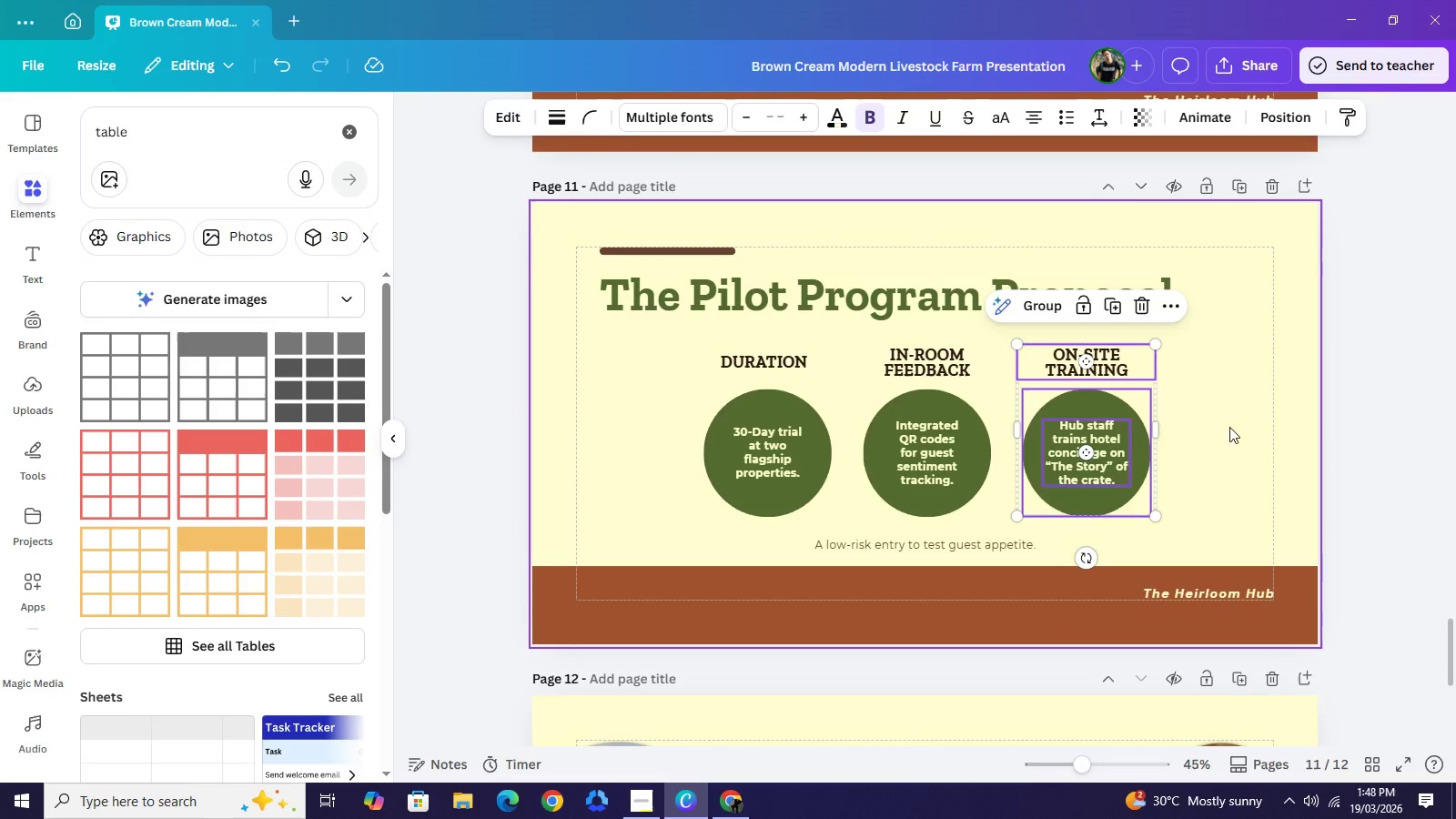 
left_click([1248, 448])
 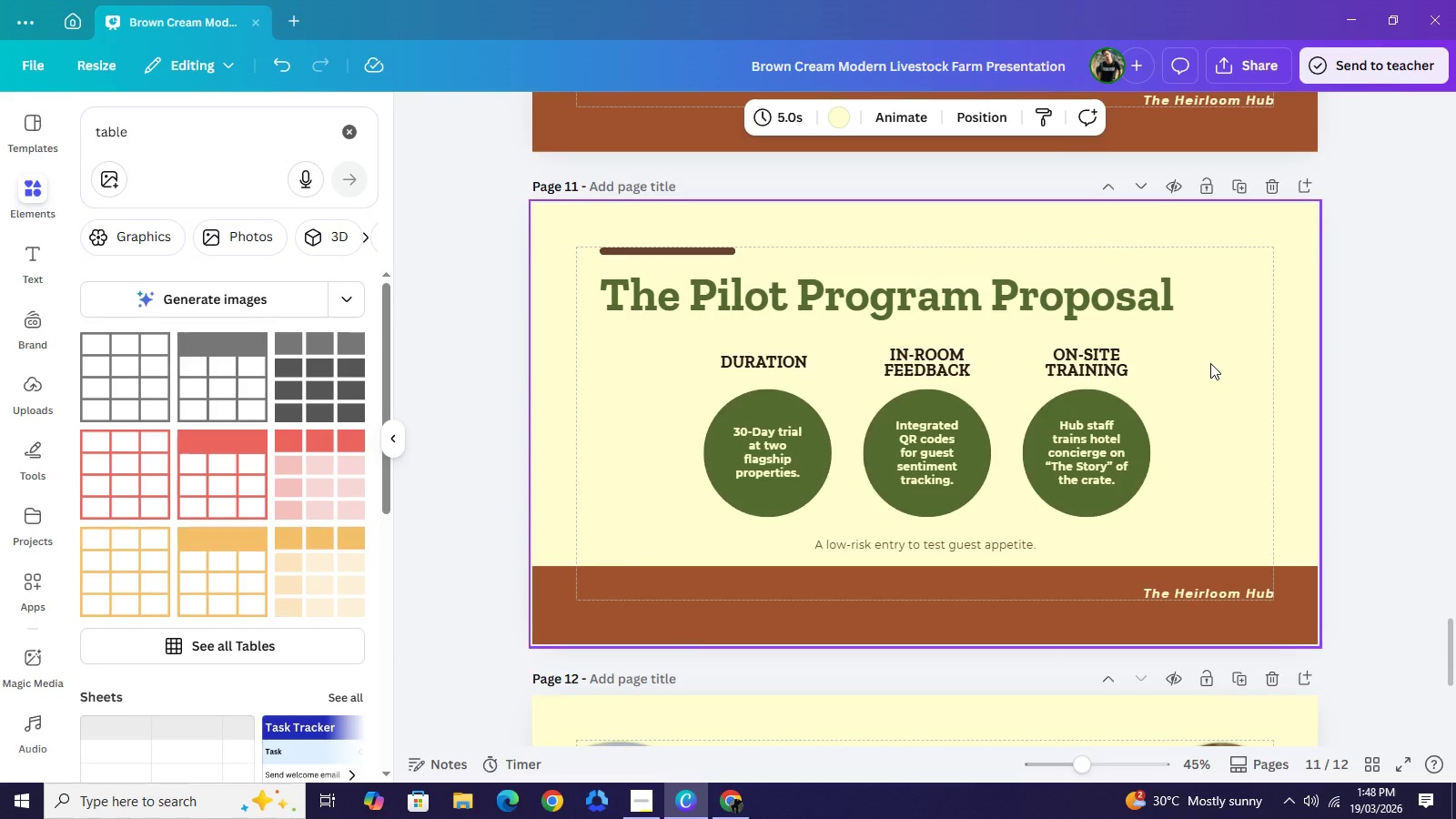 
left_click_drag(start_coordinate=[1216, 363], to_coordinate=[1085, 470])
 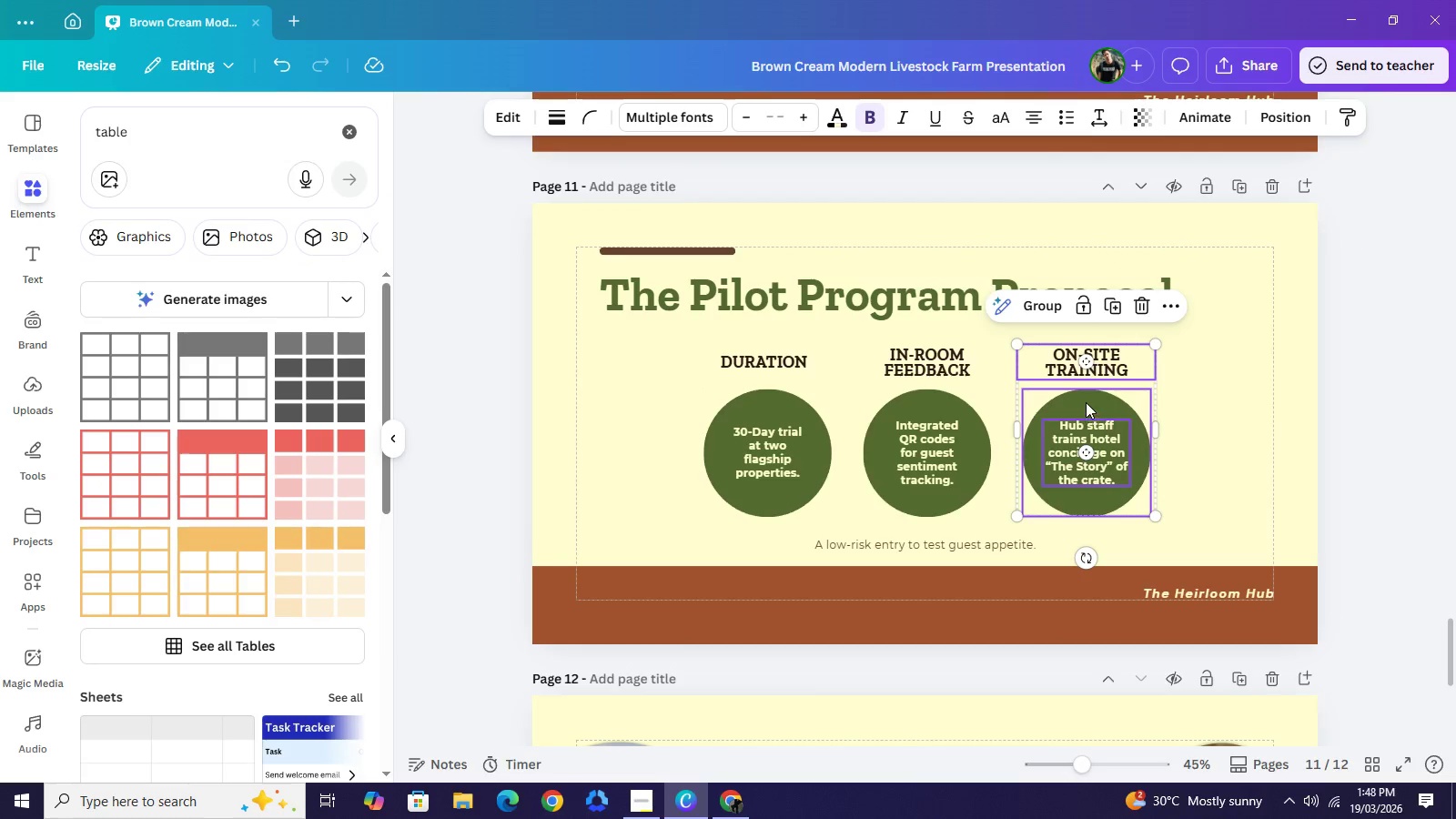 
left_click_drag(start_coordinate=[1086, 402], to_coordinate=[1198, 402])
 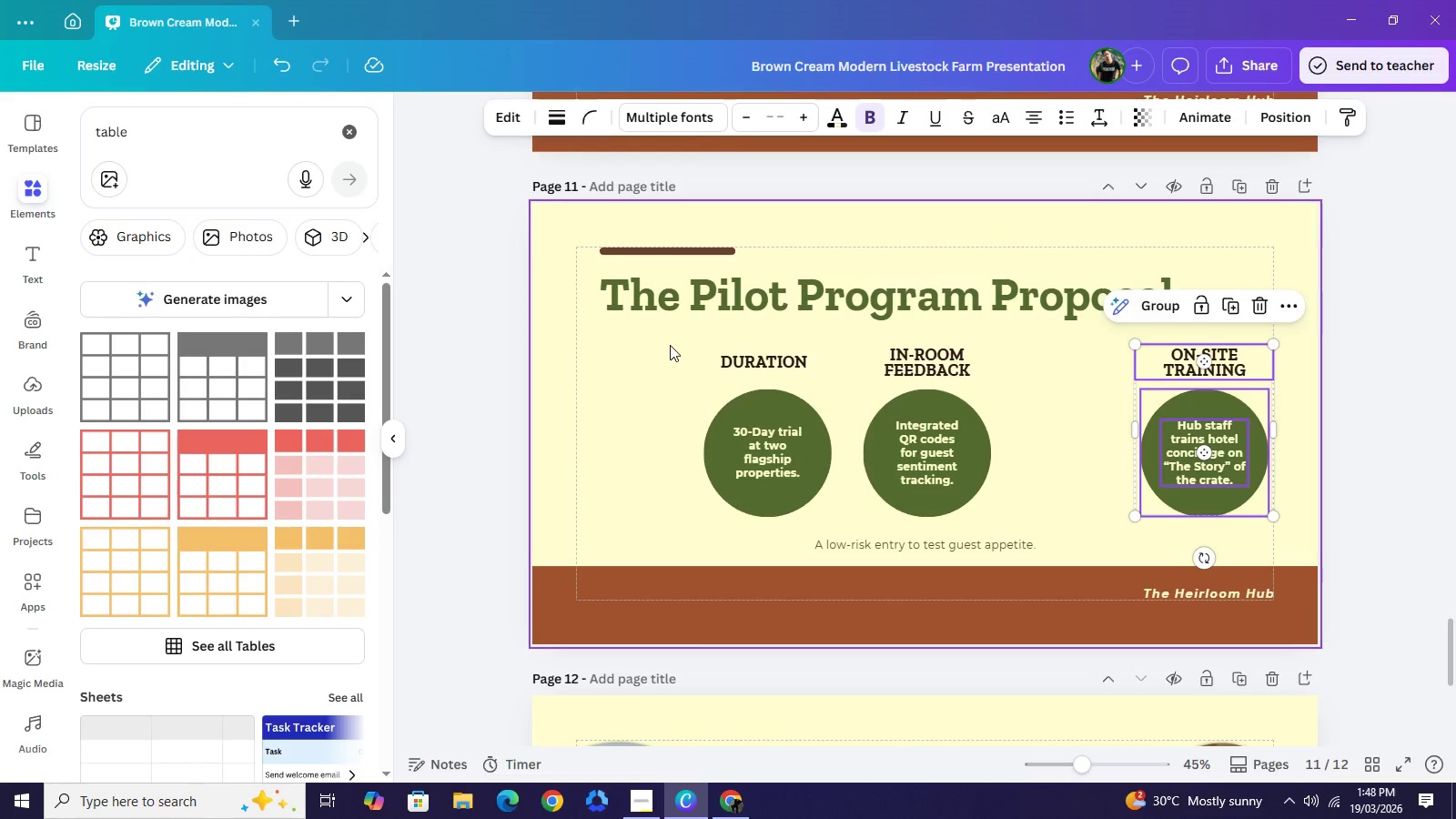 
left_click_drag(start_coordinate=[670, 345], to_coordinate=[786, 448])
 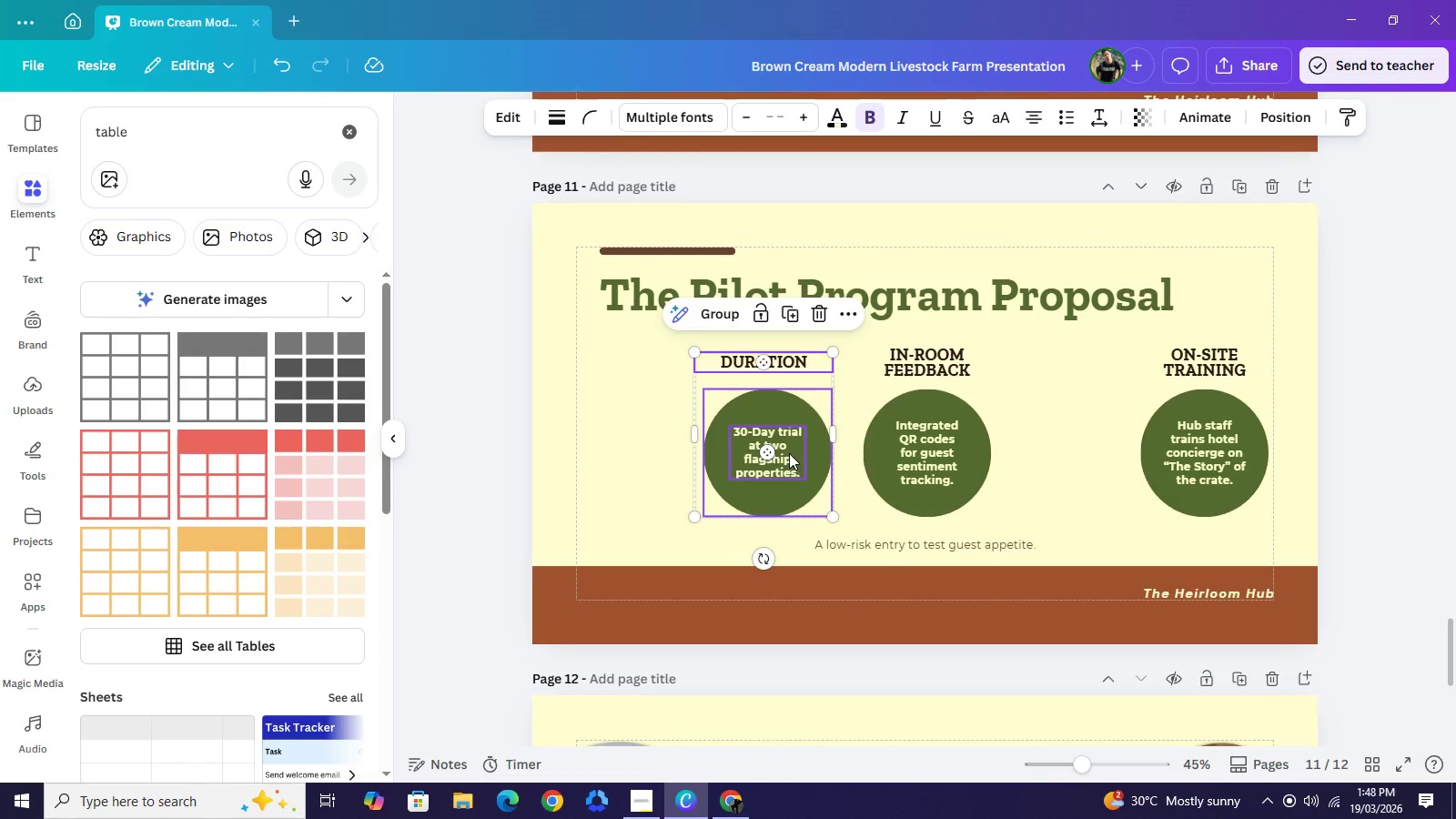 
left_click_drag(start_coordinate=[788, 453], to_coordinate=[693, 449])
 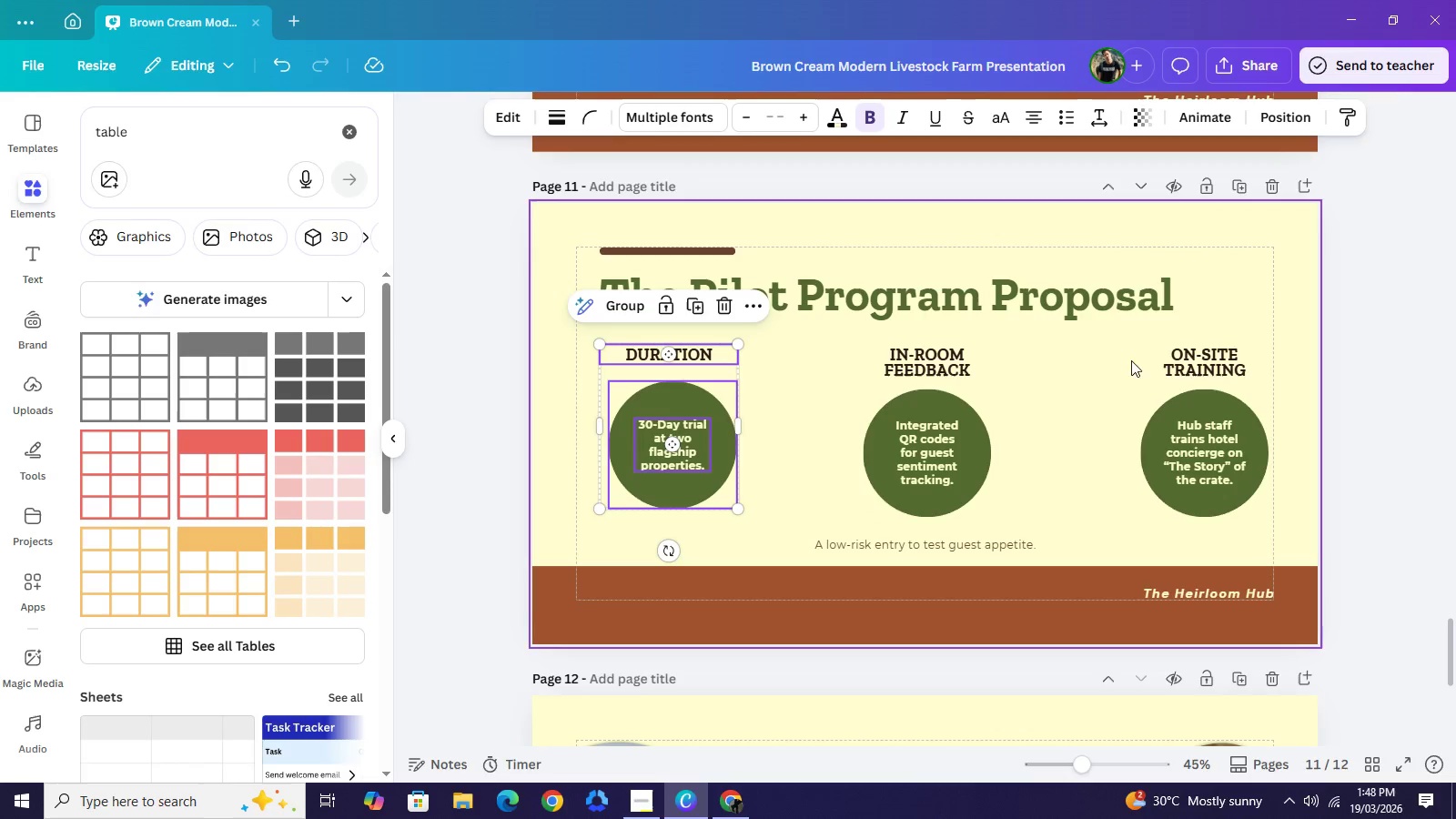 
left_click_drag(start_coordinate=[1131, 360], to_coordinate=[1222, 447])
 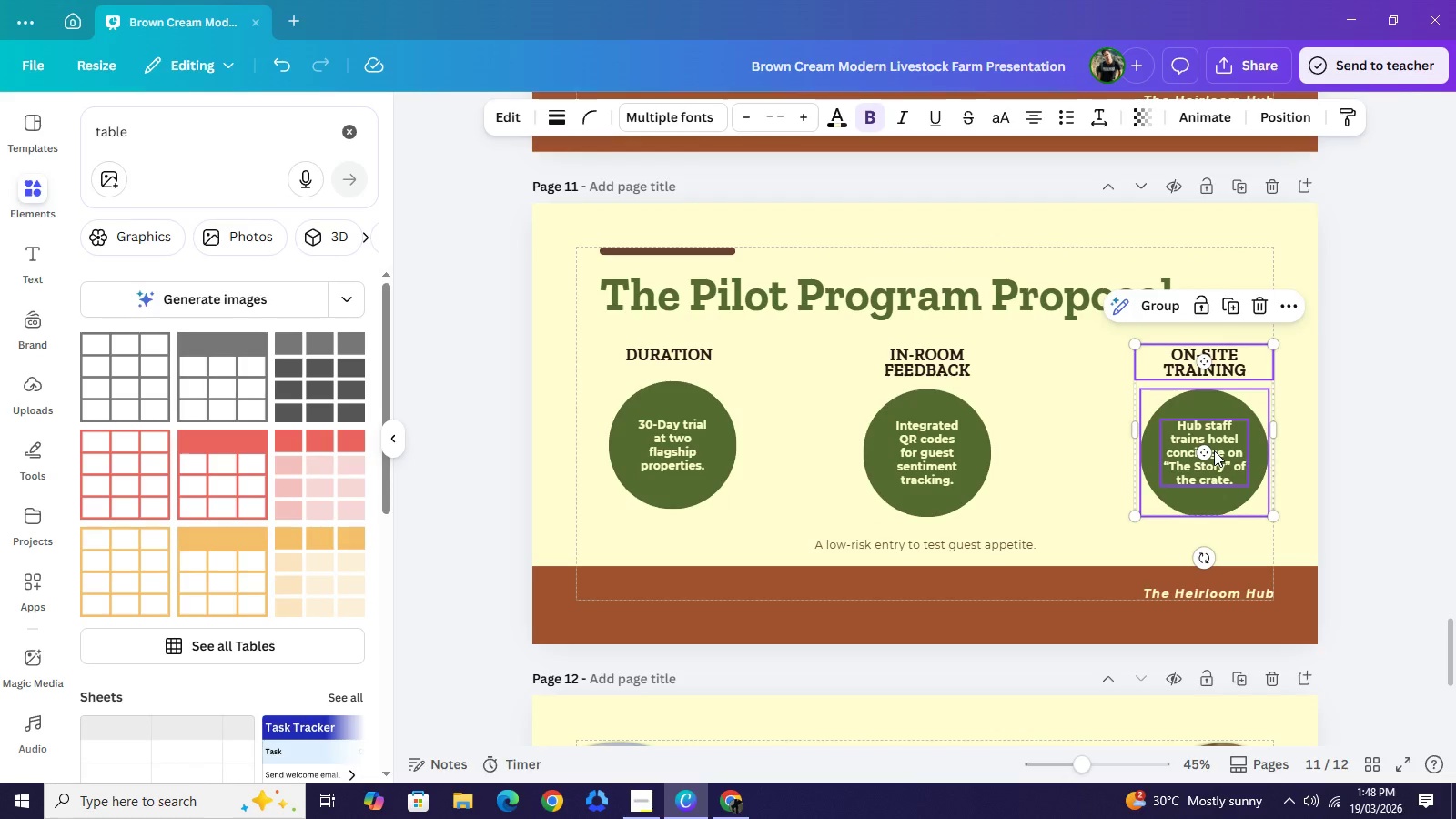 
left_click_drag(start_coordinate=[1220, 452], to_coordinate=[1208, 450])
 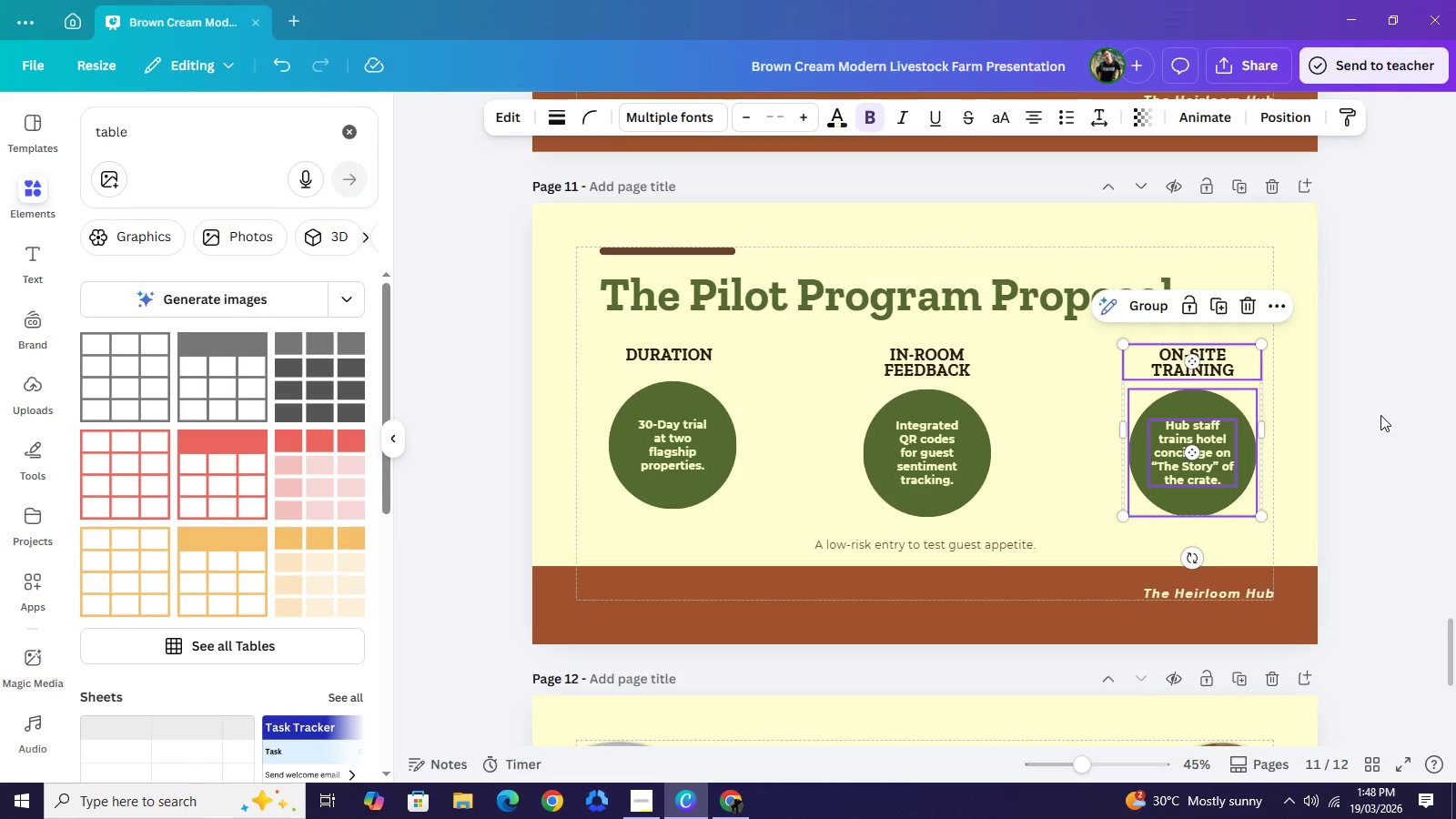 
left_click([1380, 415])
 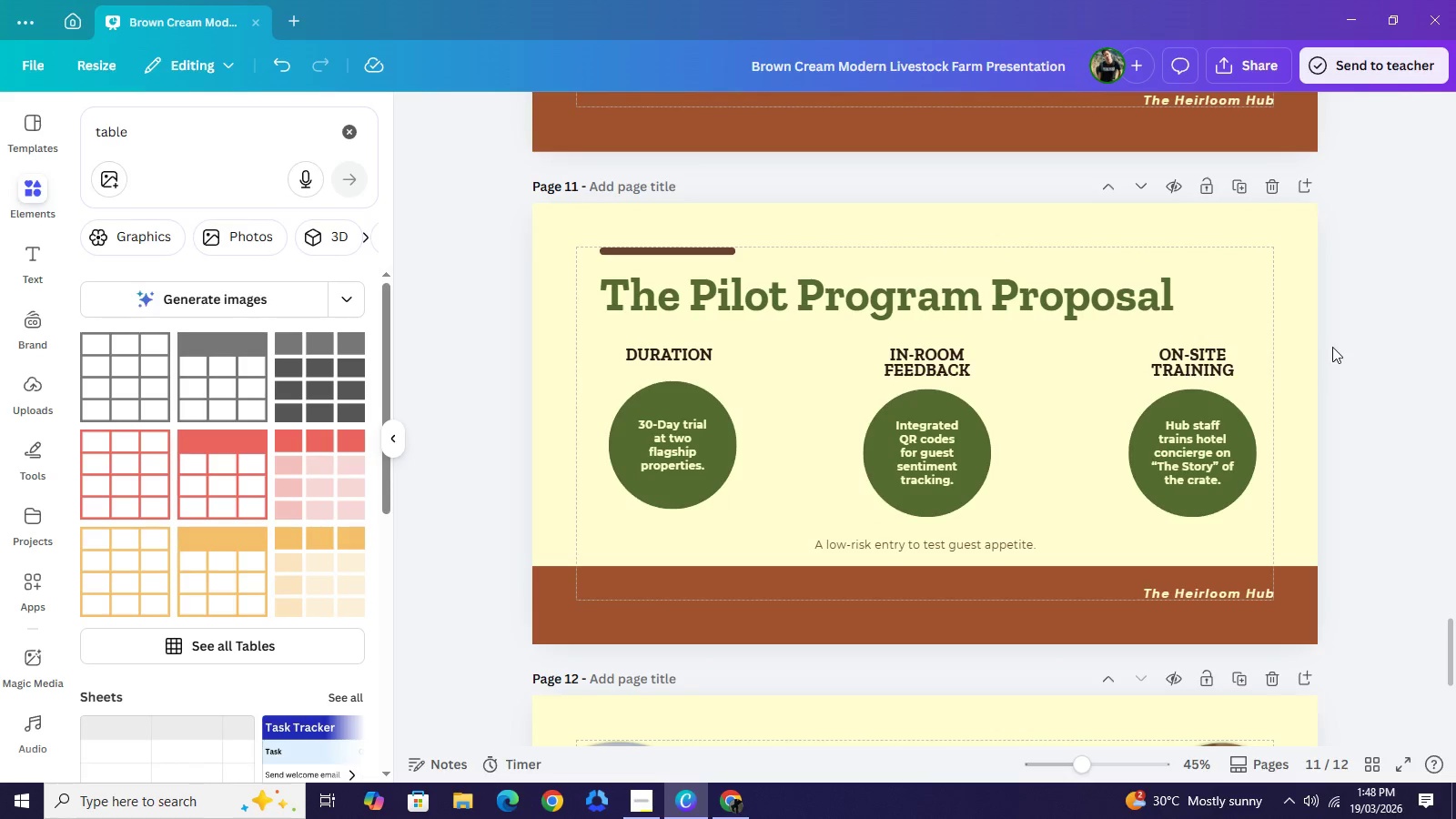 
left_click_drag(start_coordinate=[1340, 339], to_coordinate=[635, 507])
 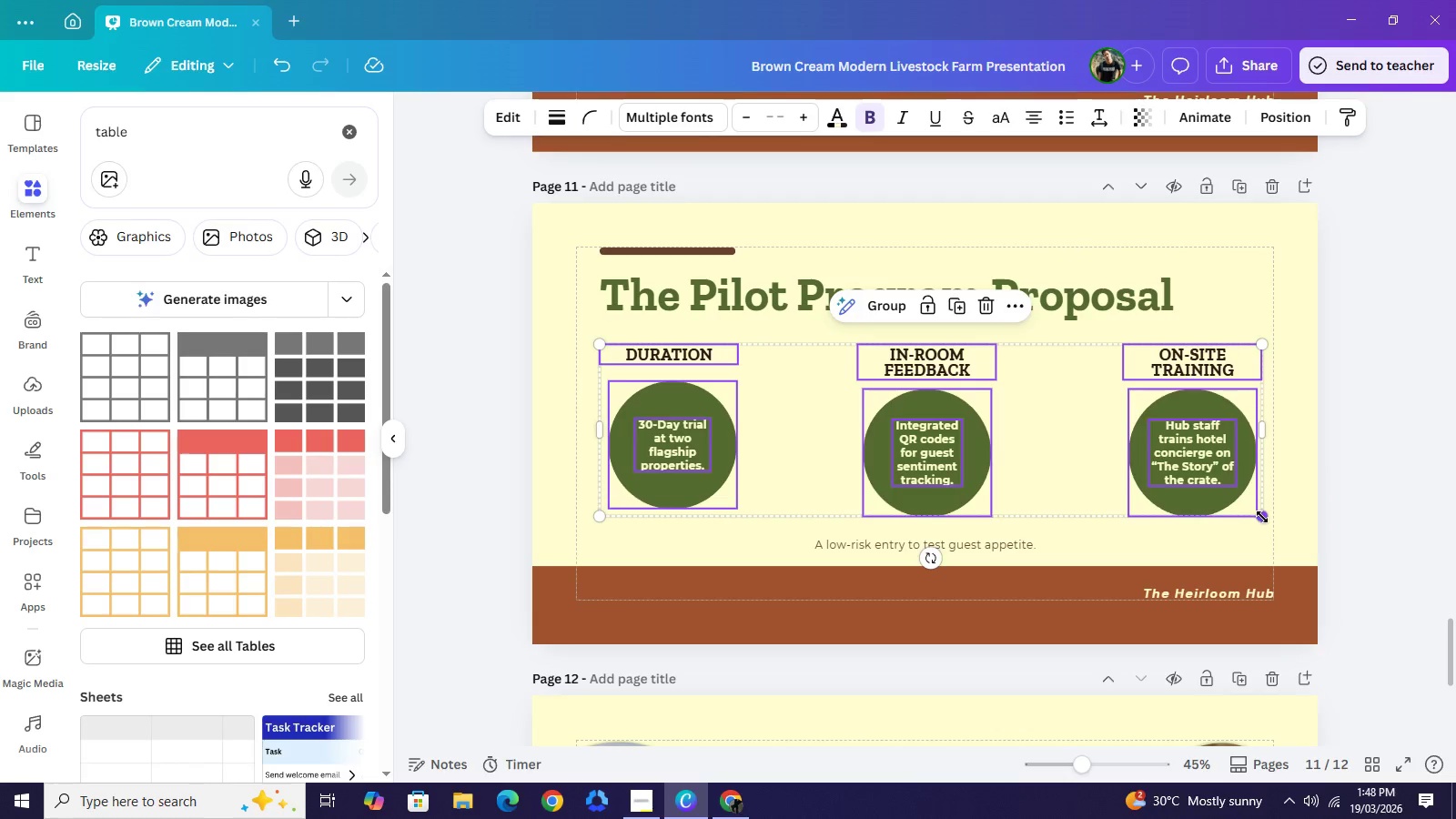 
left_click_drag(start_coordinate=[1262, 517], to_coordinate=[1171, 492])
 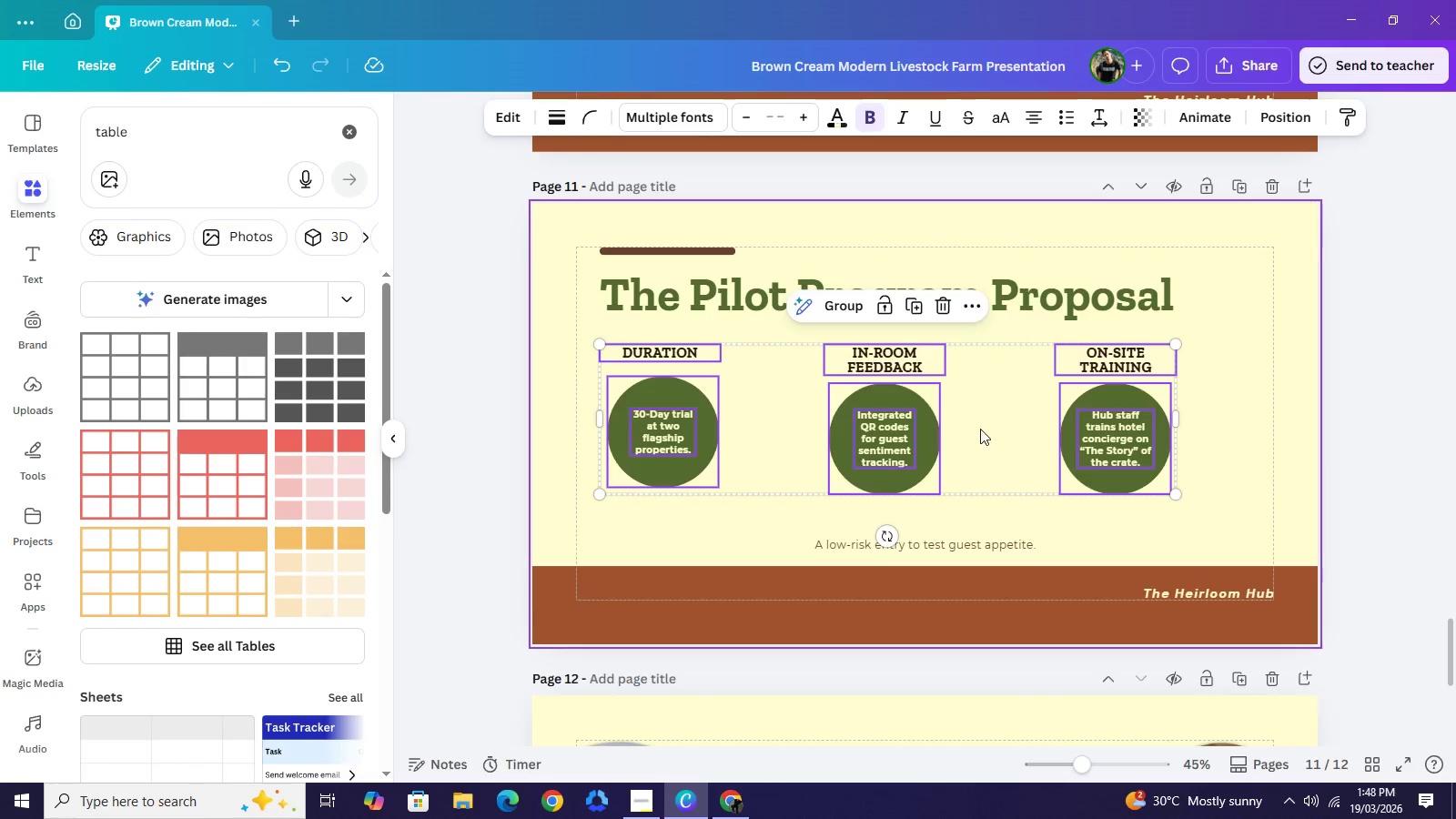 
left_click_drag(start_coordinate=[966, 429], to_coordinate=[1005, 424])
 